 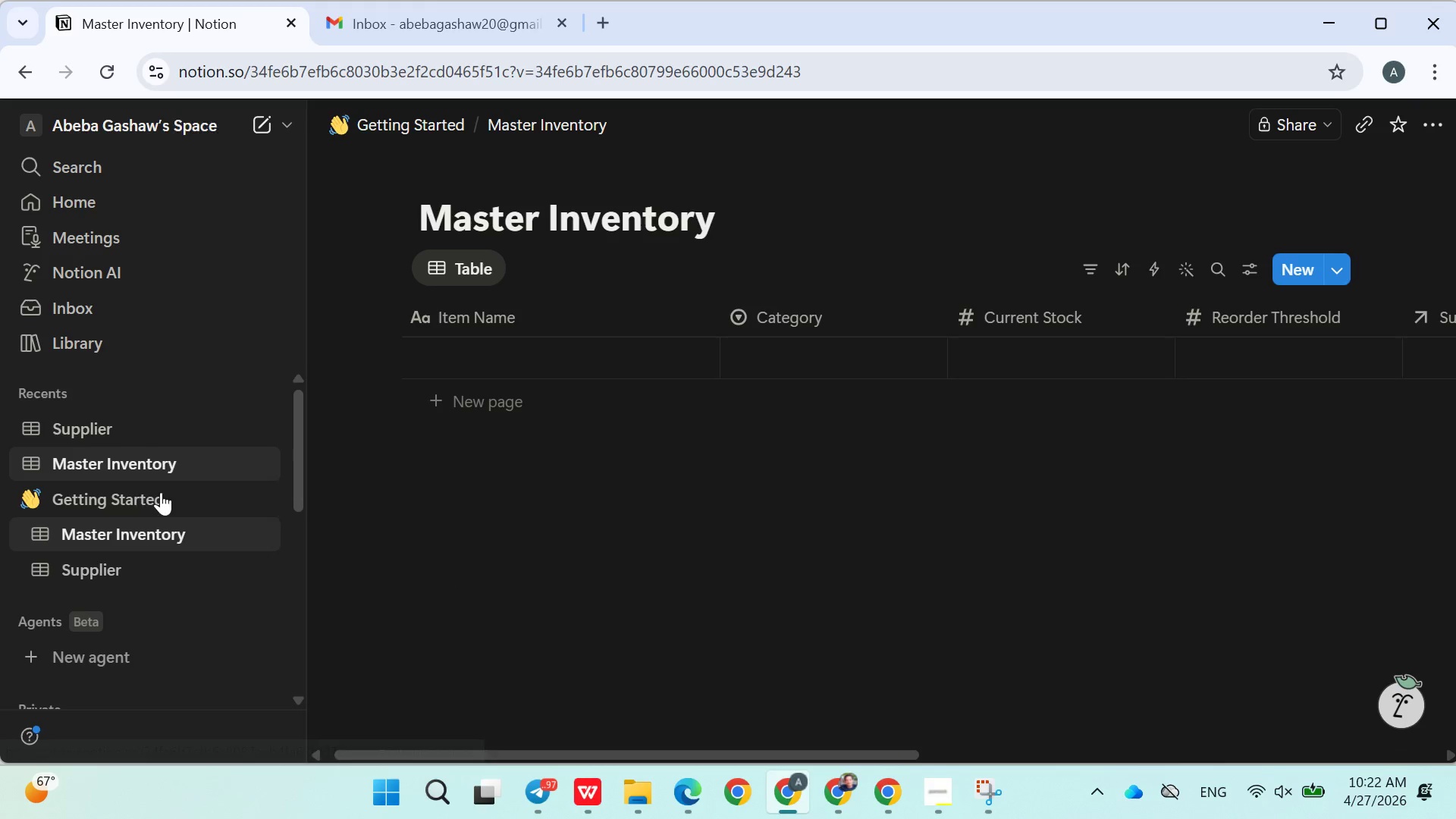 
scroll: coordinate [89, 435], scroll_direction: down, amount: 1.0
 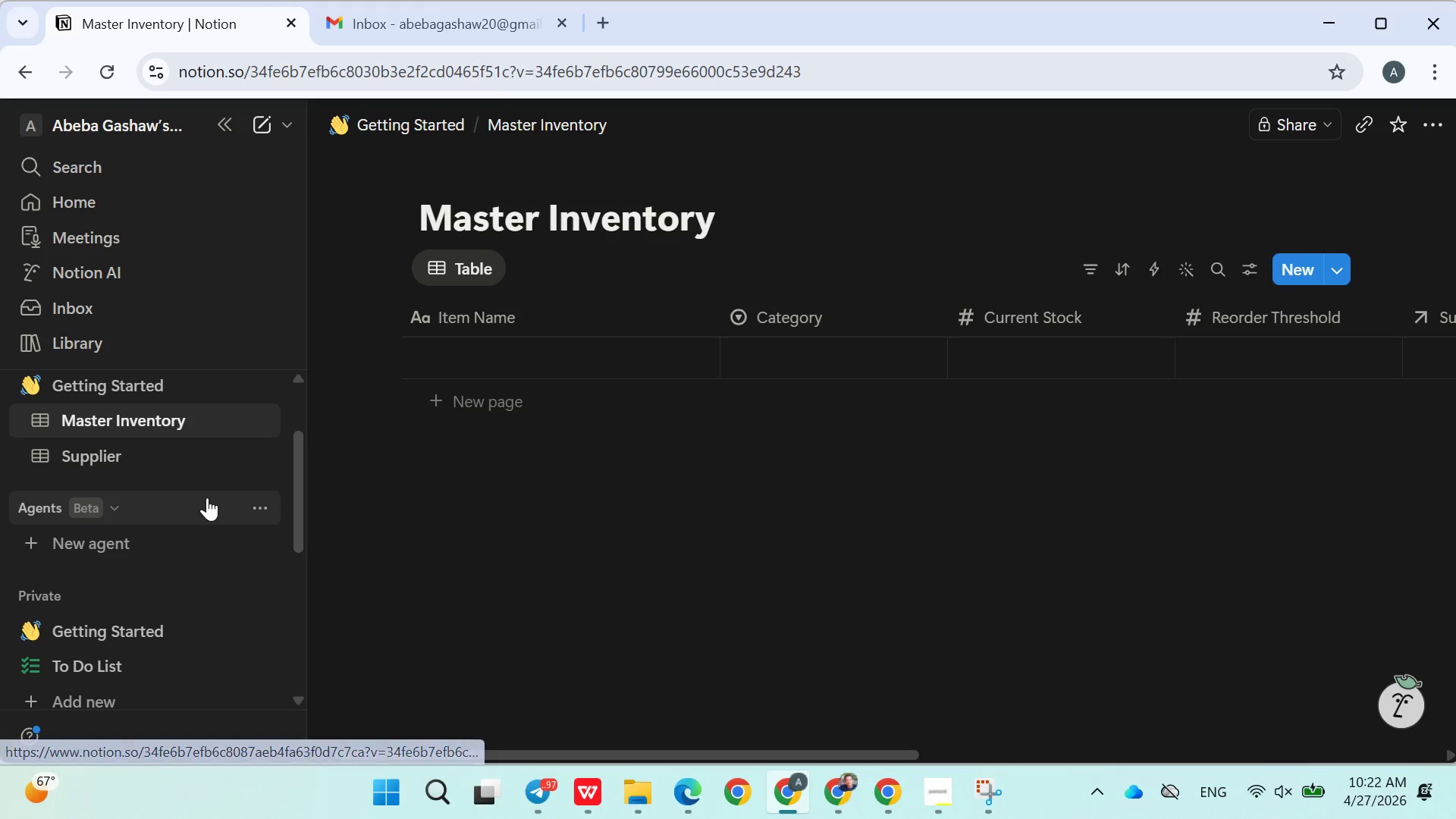 
scroll: coordinate [209, 485], scroll_direction: up, amount: 3.0
 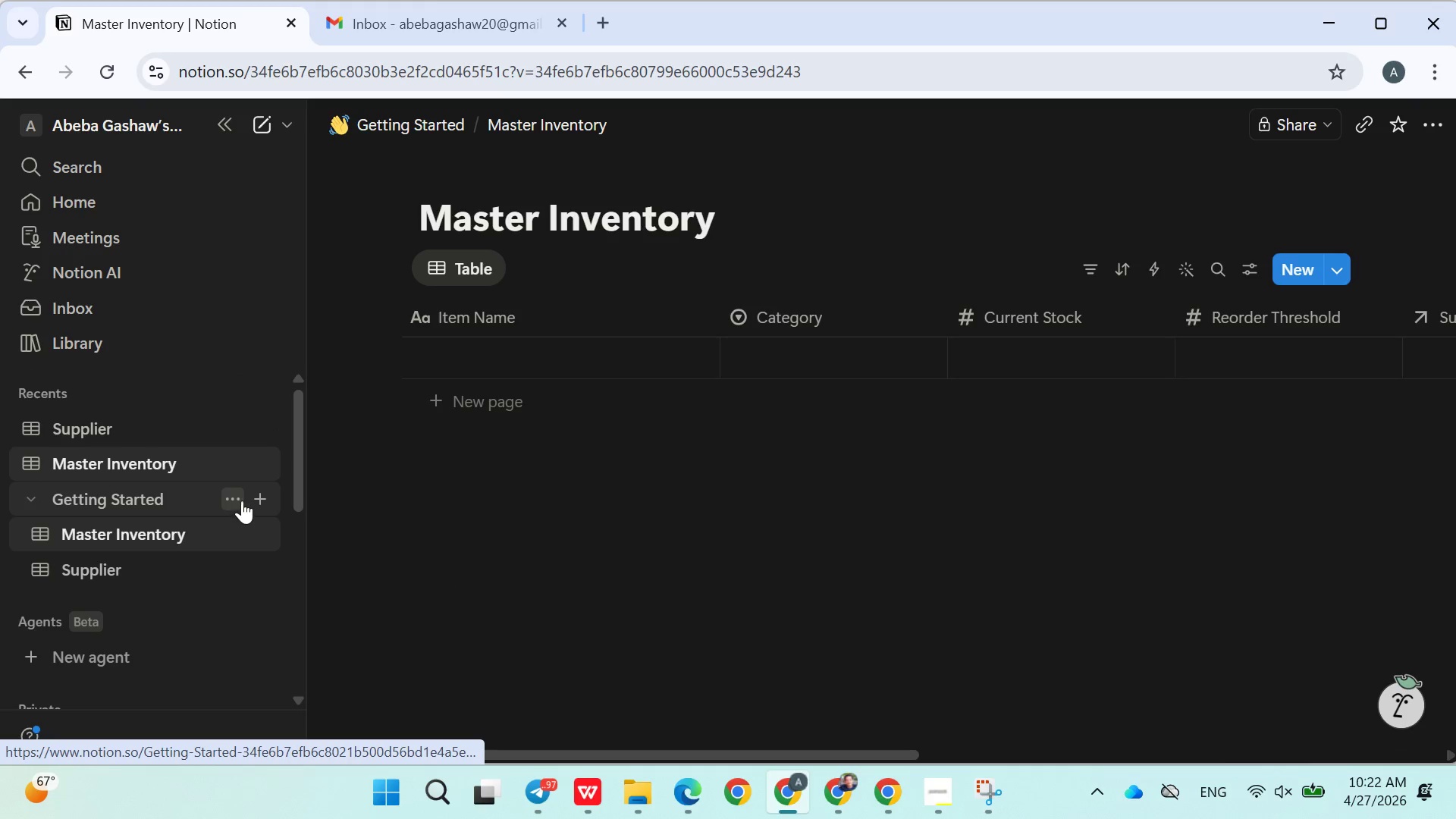 
left_click([259, 499])
 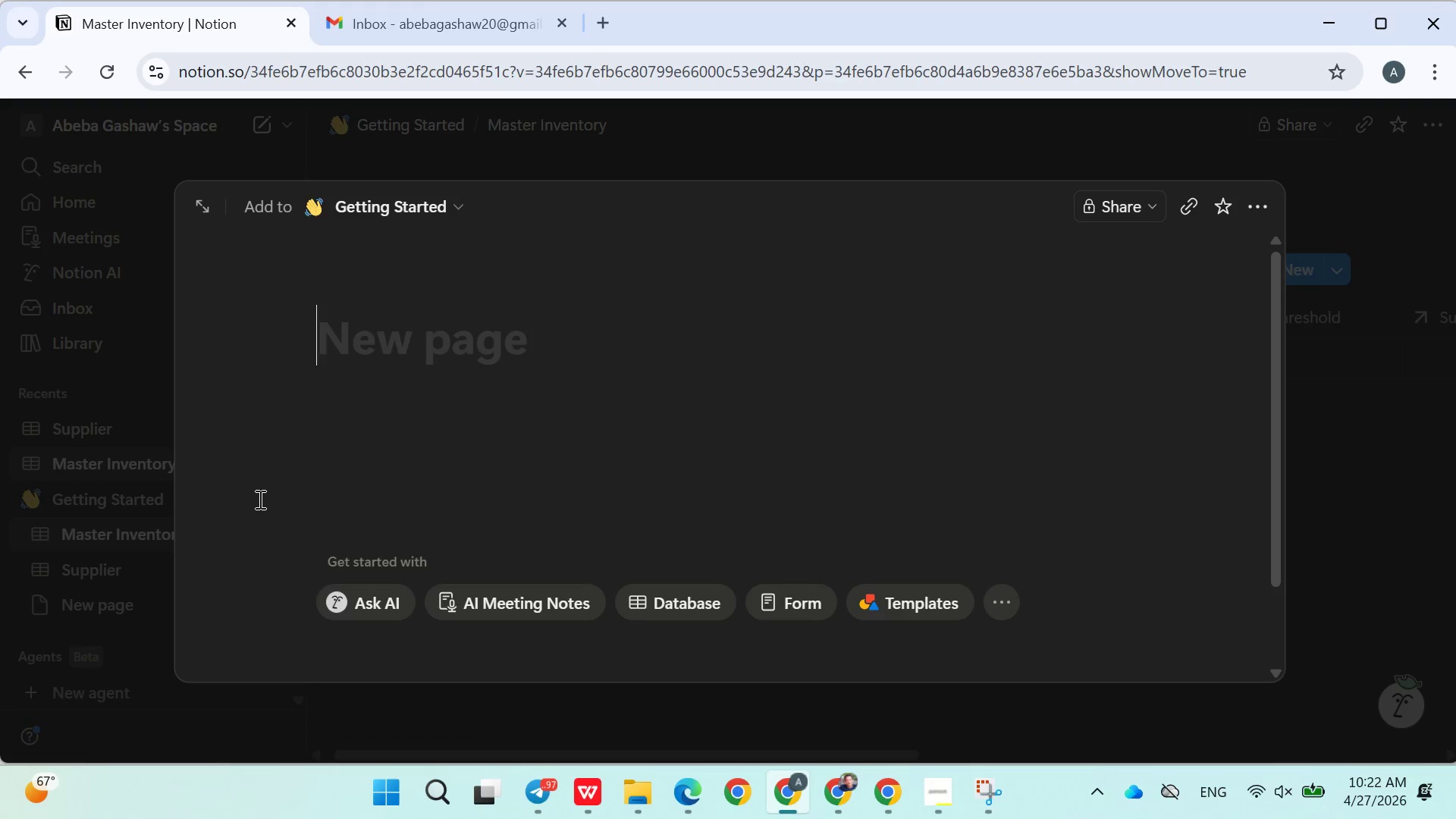 
key(Control+ControlLeft)
 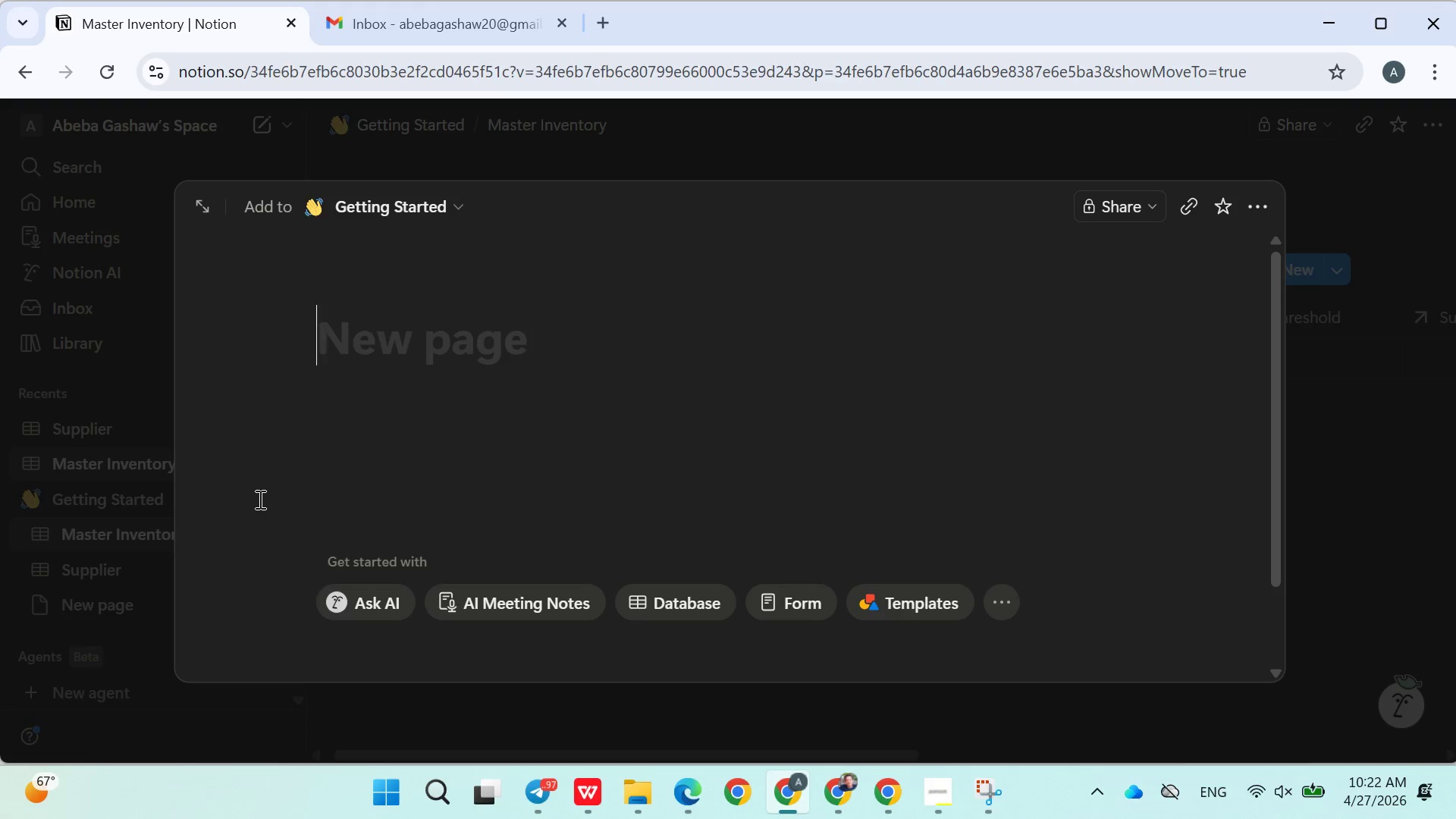 
key(Control+V)
 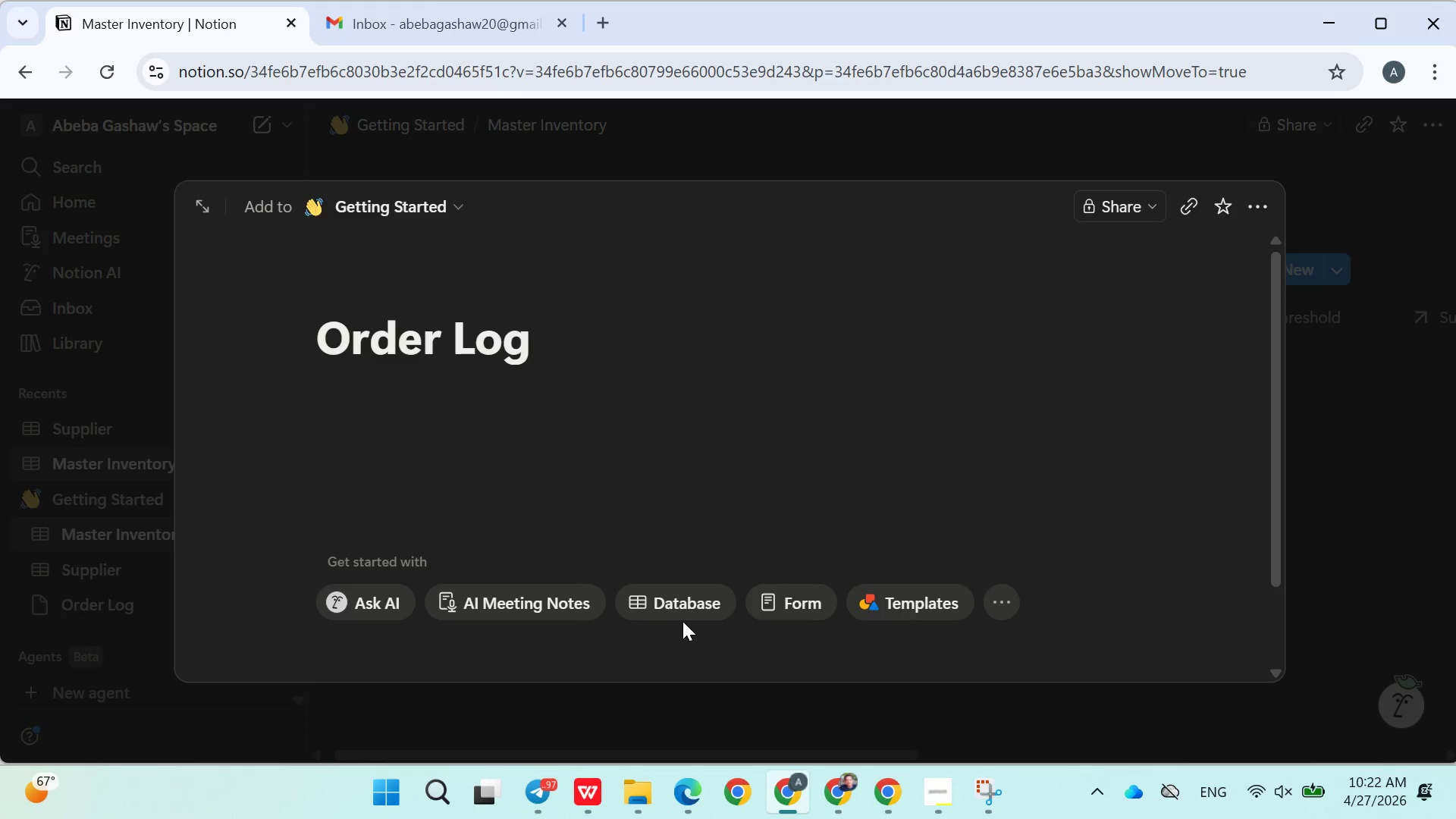 
double_click([677, 603])
 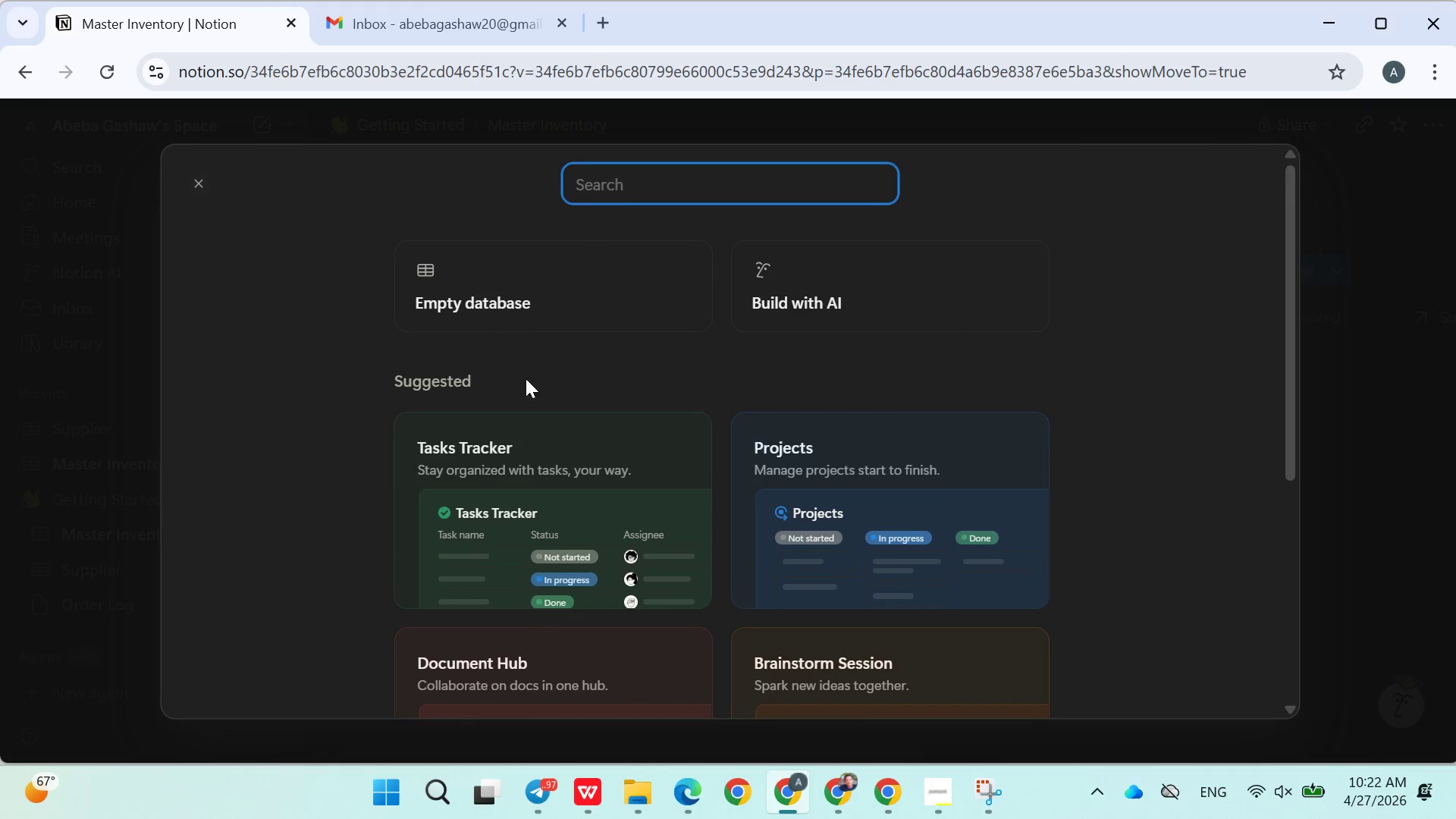 
left_click([488, 306])
 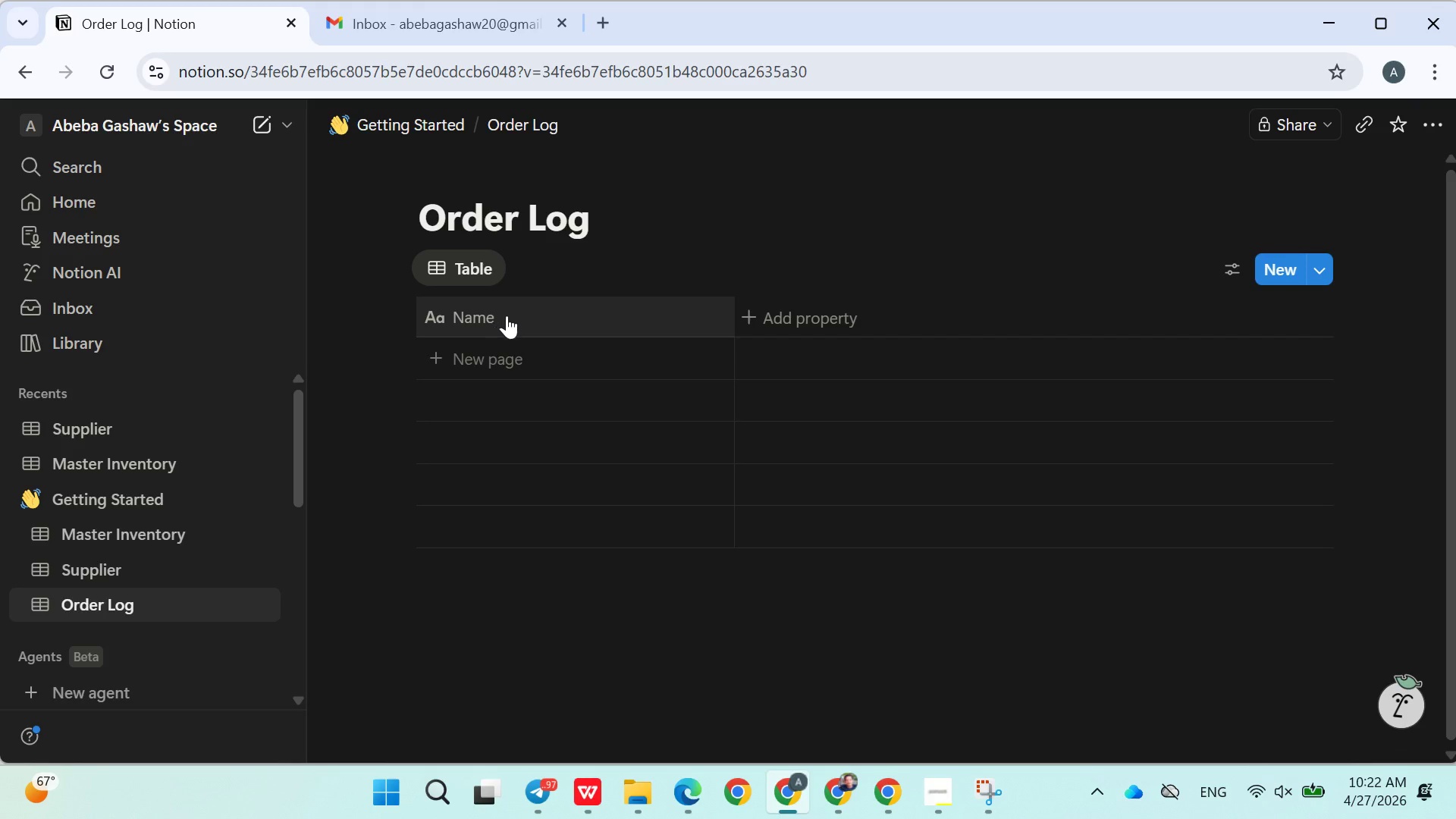 
left_click([512, 318])
 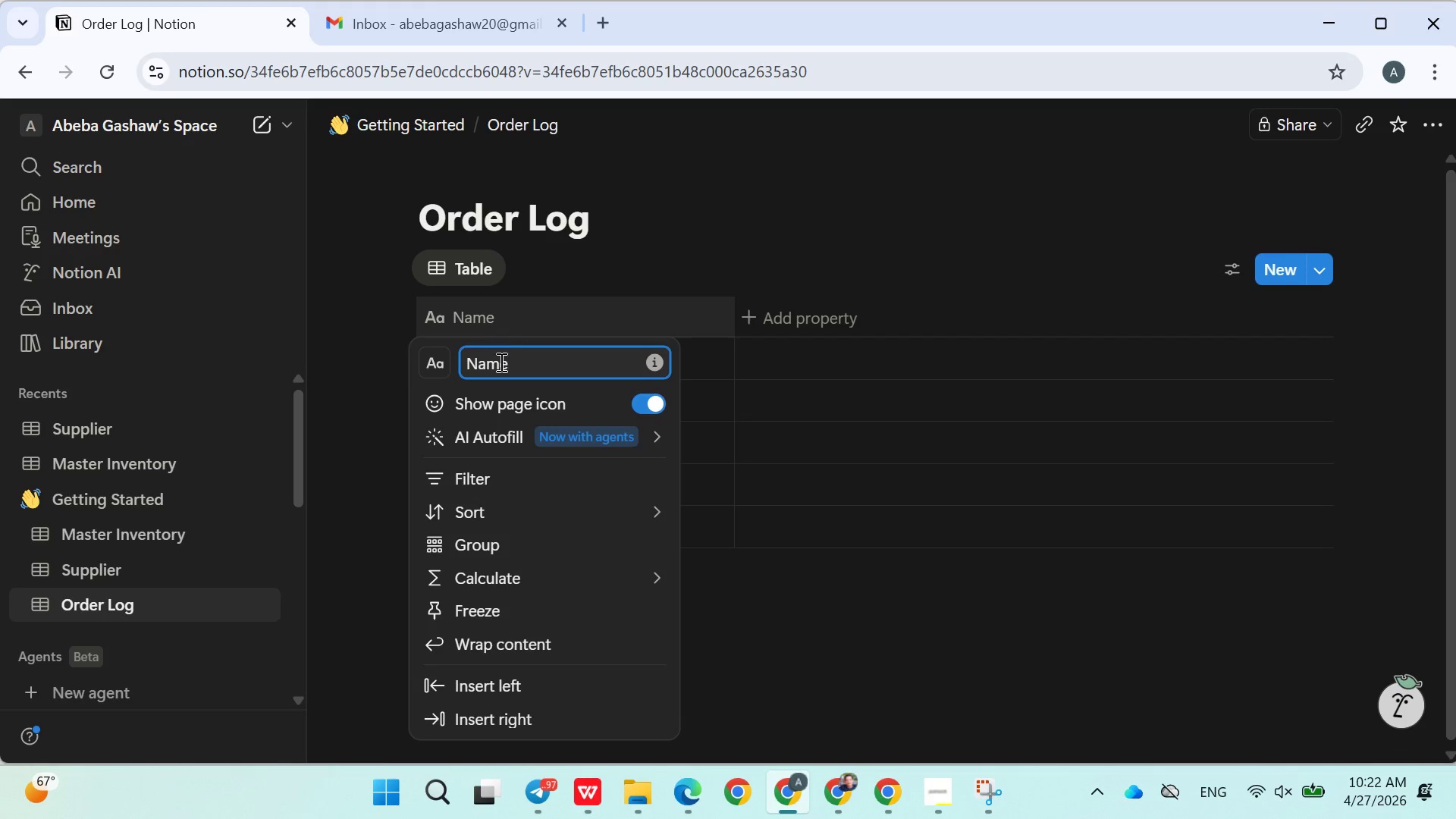 
double_click([497, 362])
 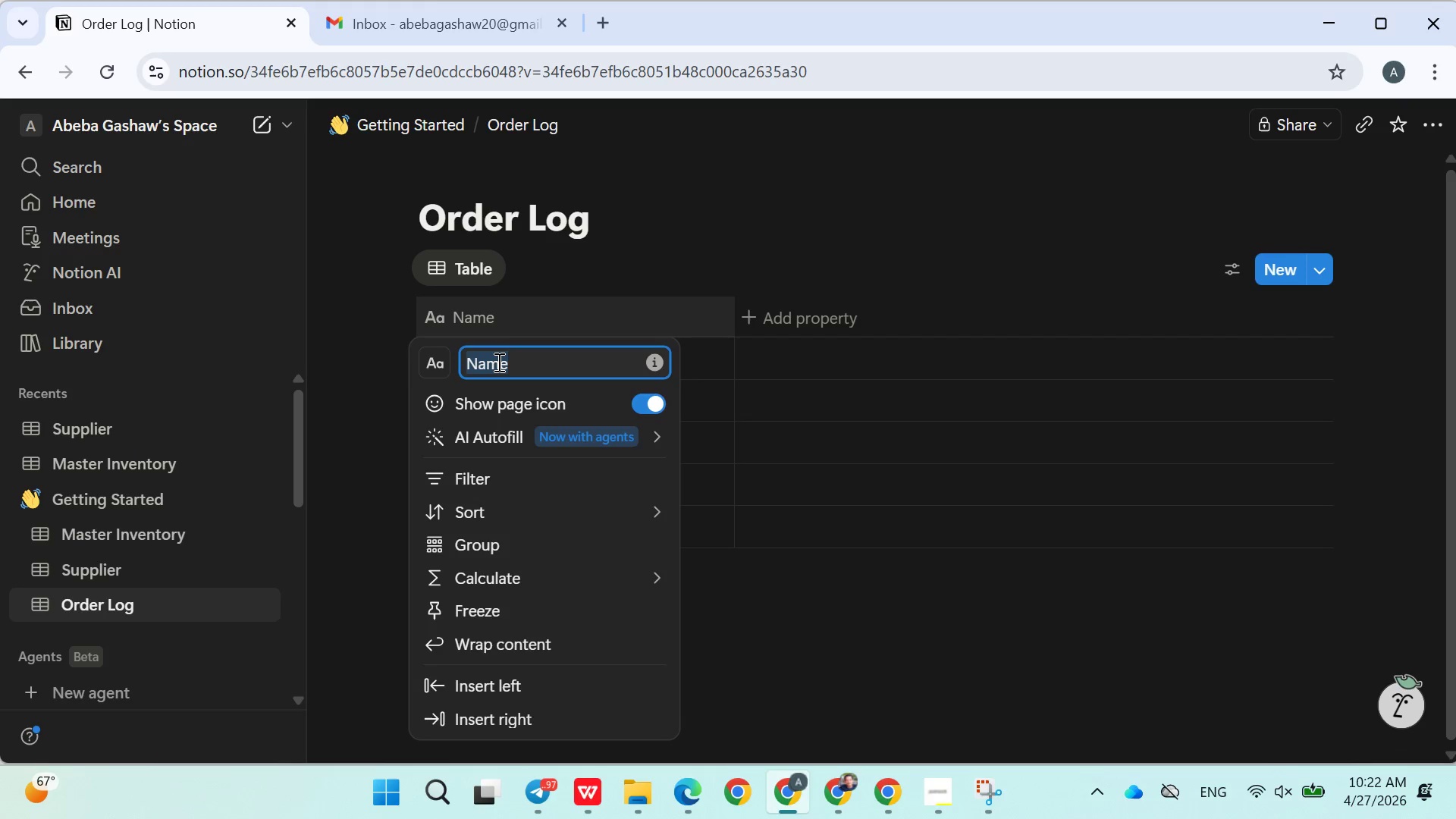 
type(Order ID)
 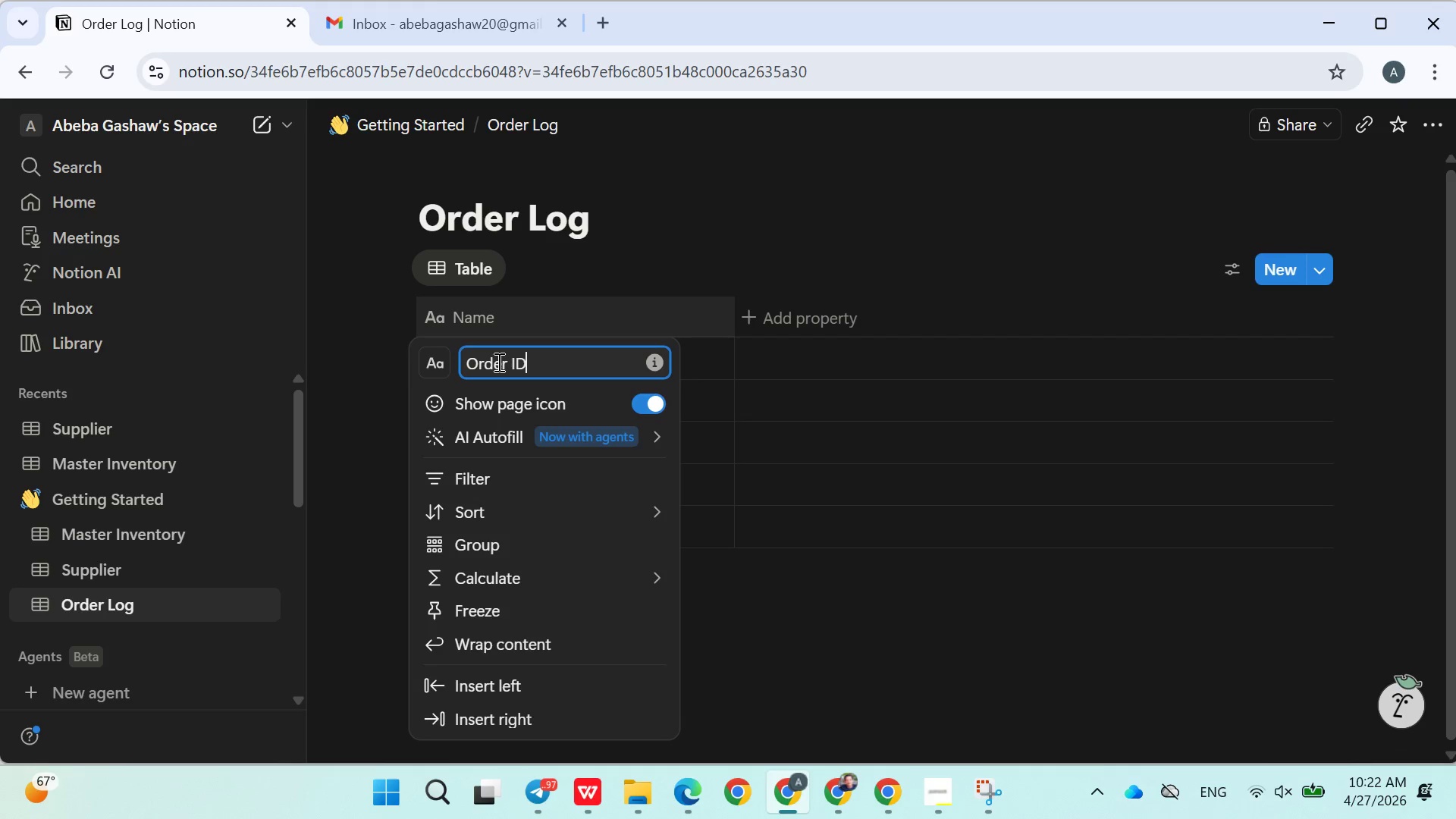 
left_click([808, 272])
 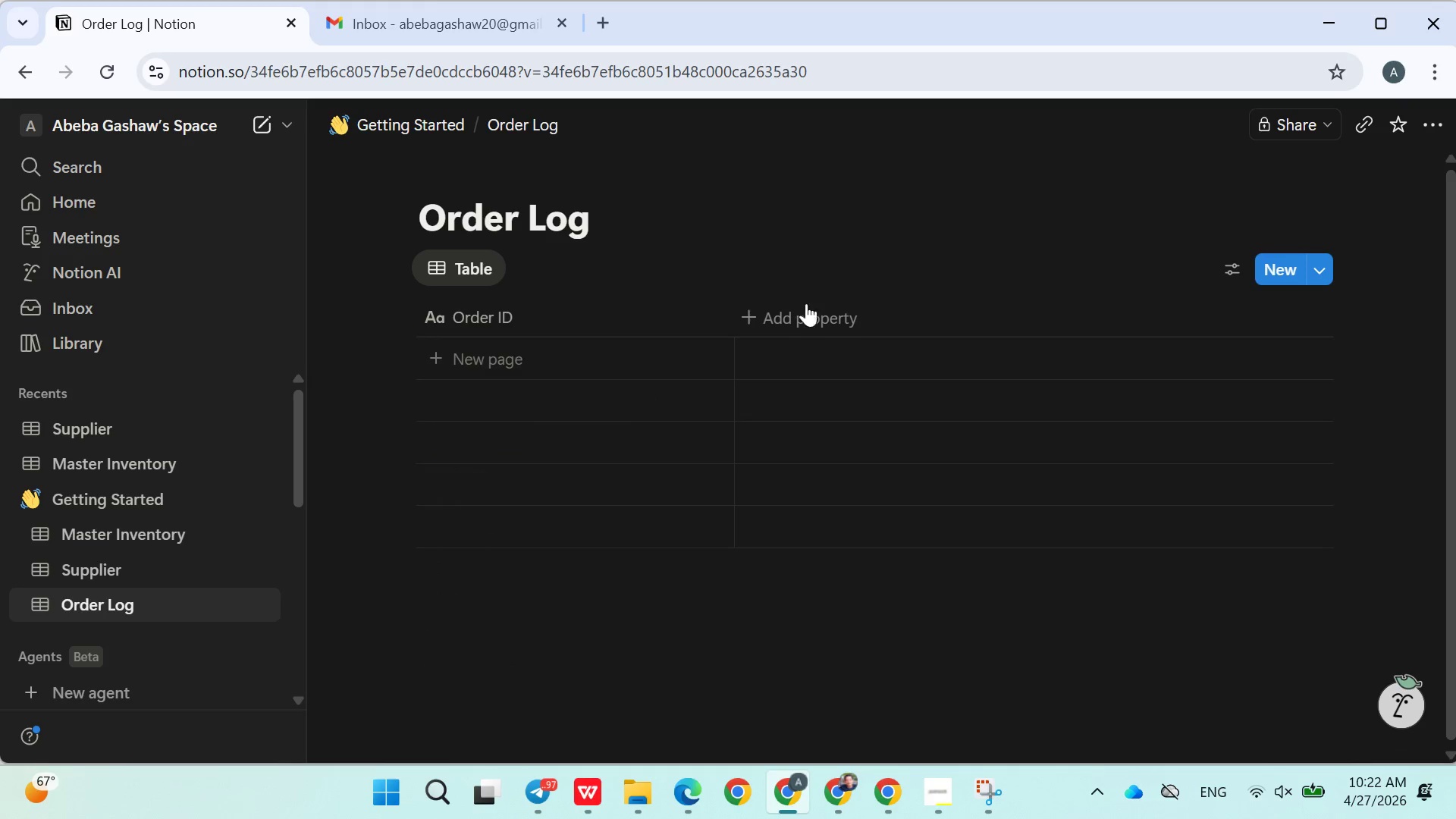 
left_click([798, 307])
 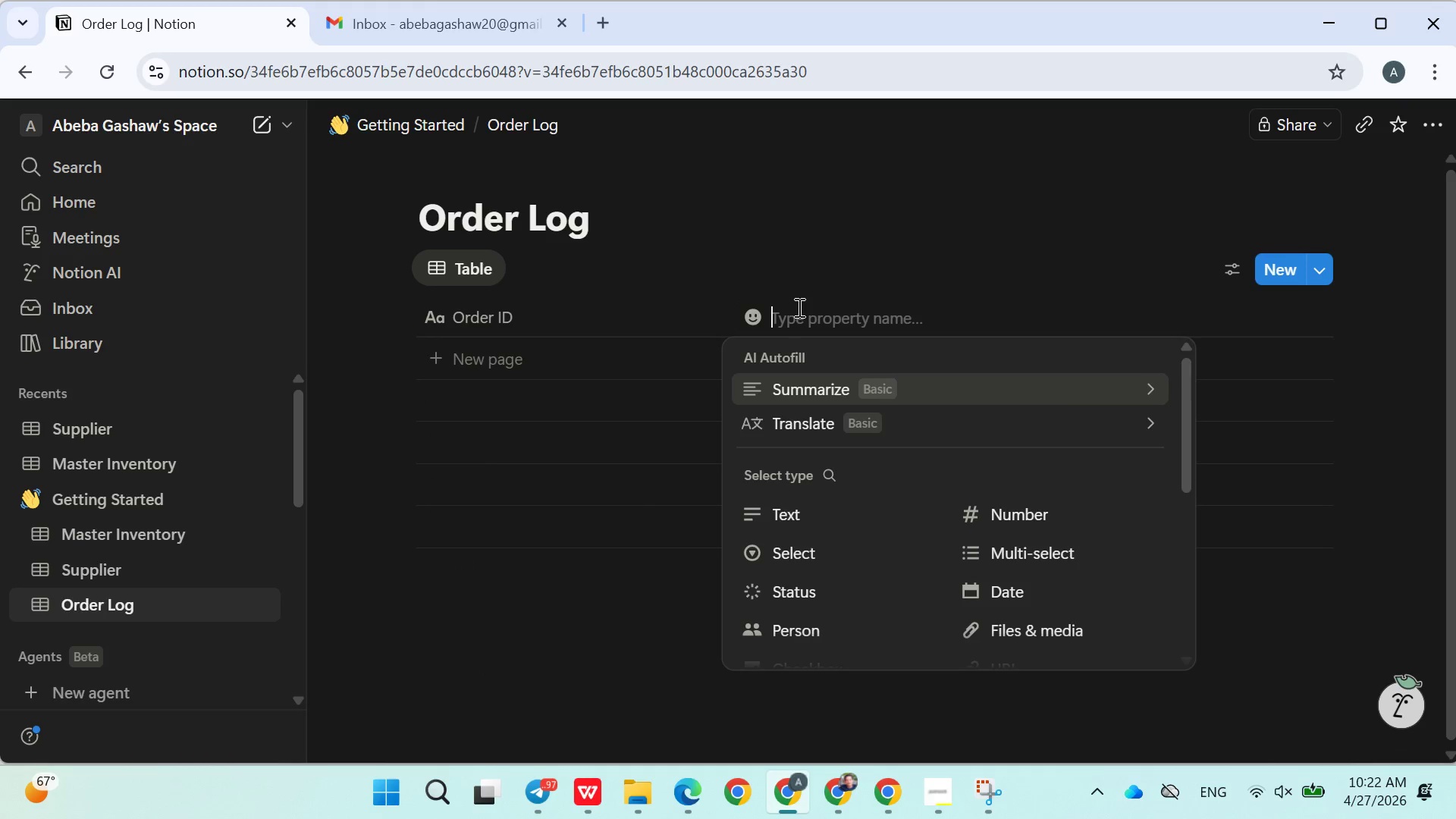 
type(Item)
 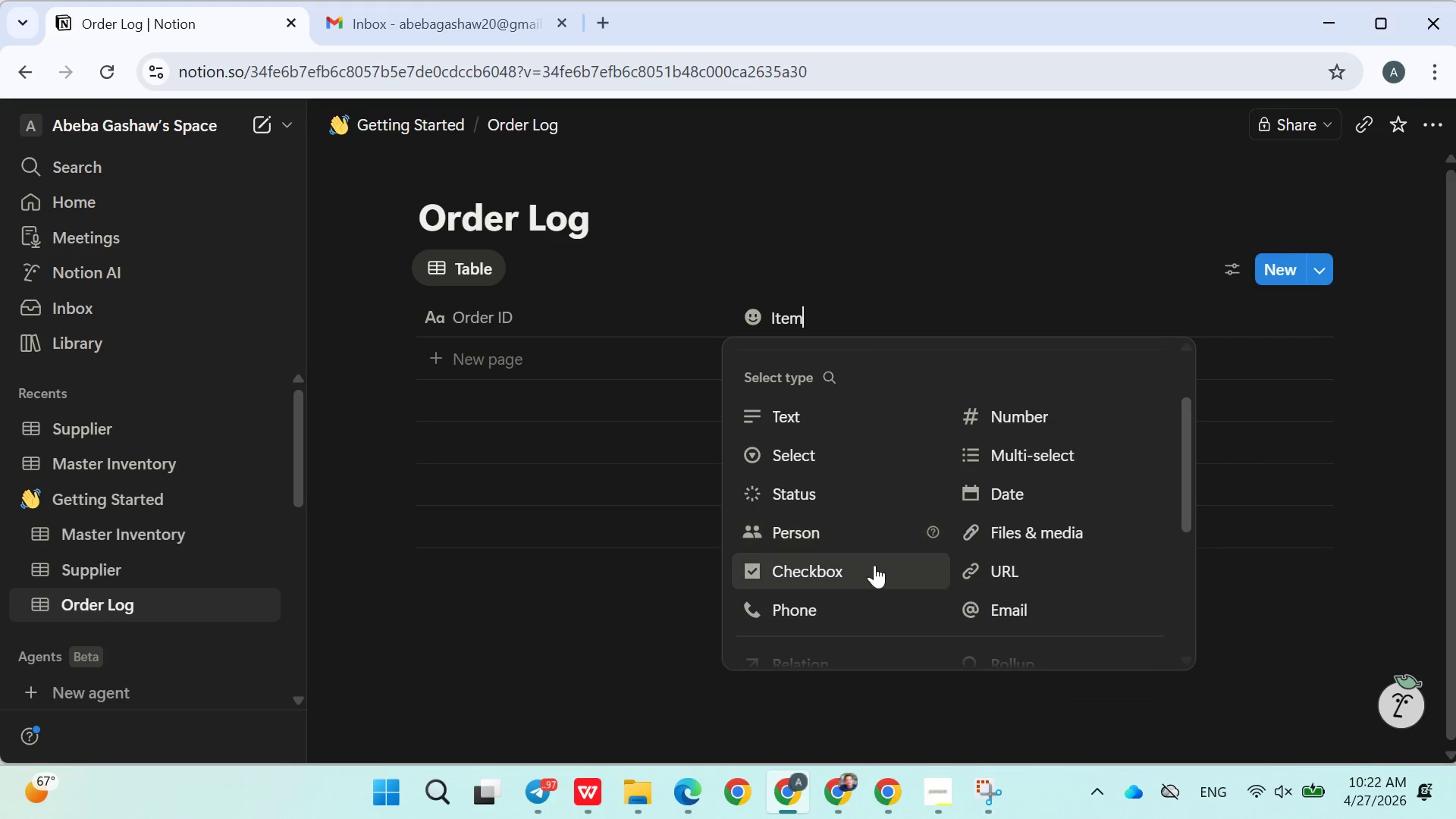 
left_click([823, 582])
 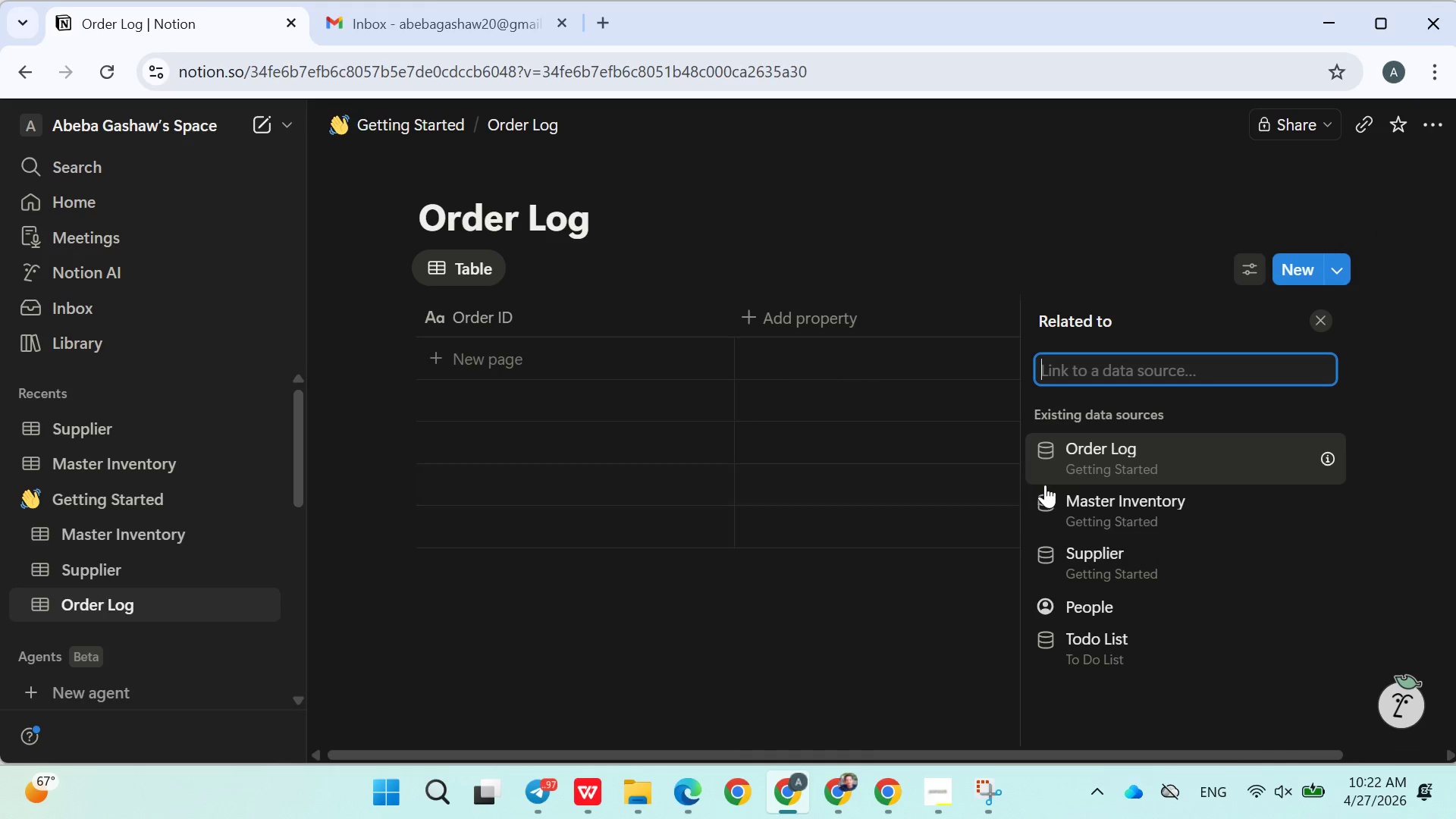 
left_click([1106, 510])
 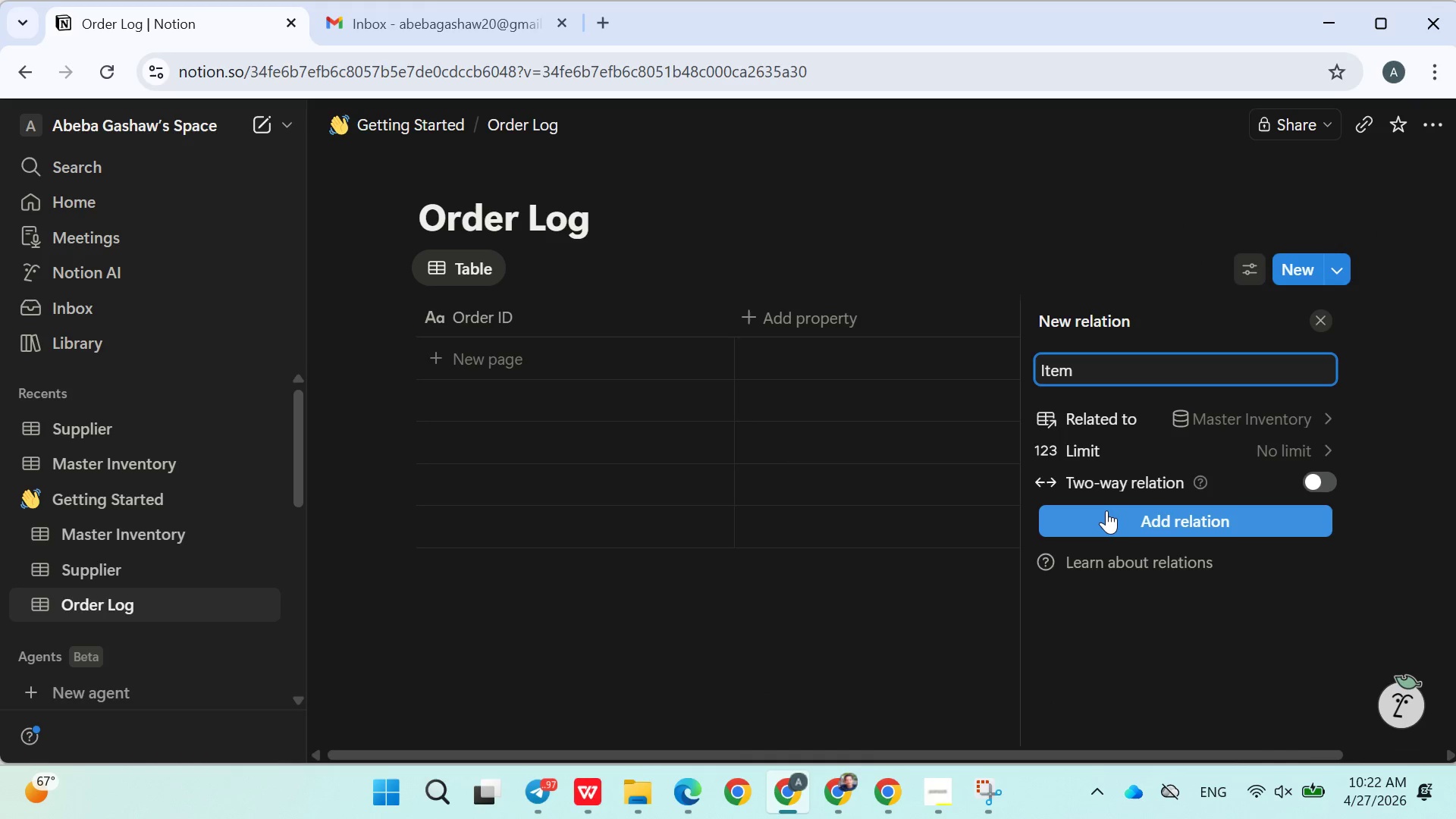 
left_click([1106, 511])
 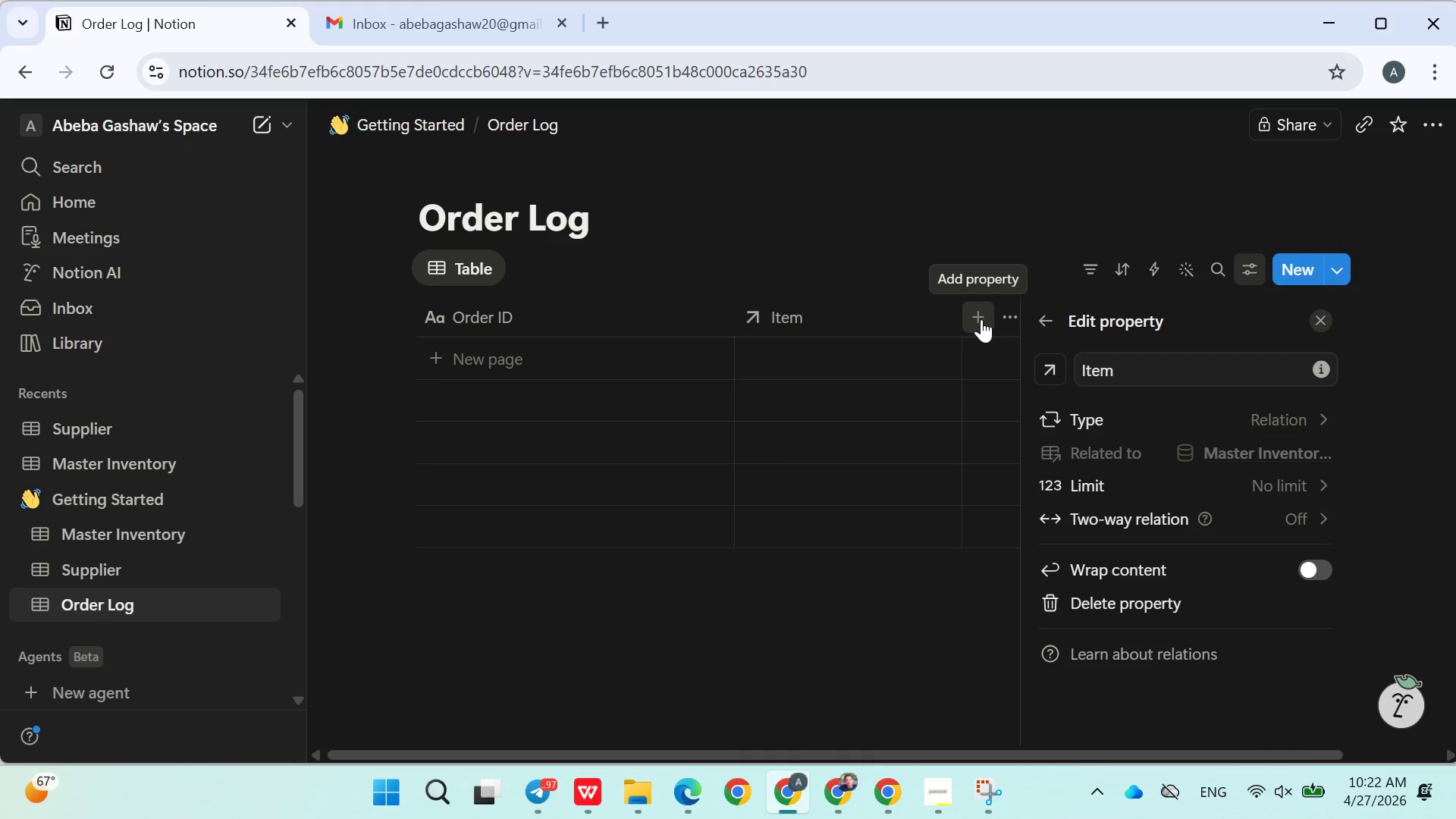 
left_click([981, 319])
 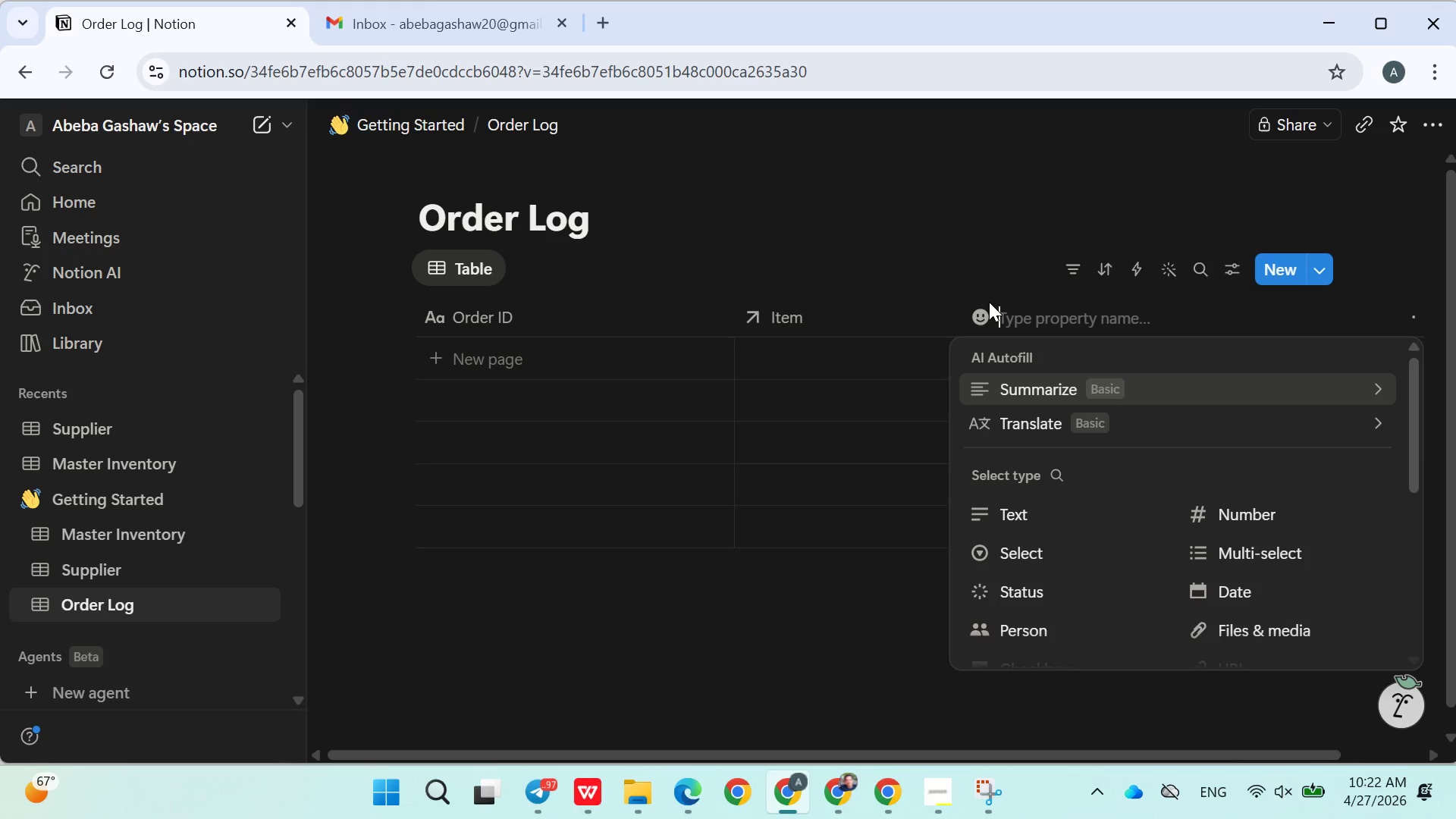 
type(Supplier)
 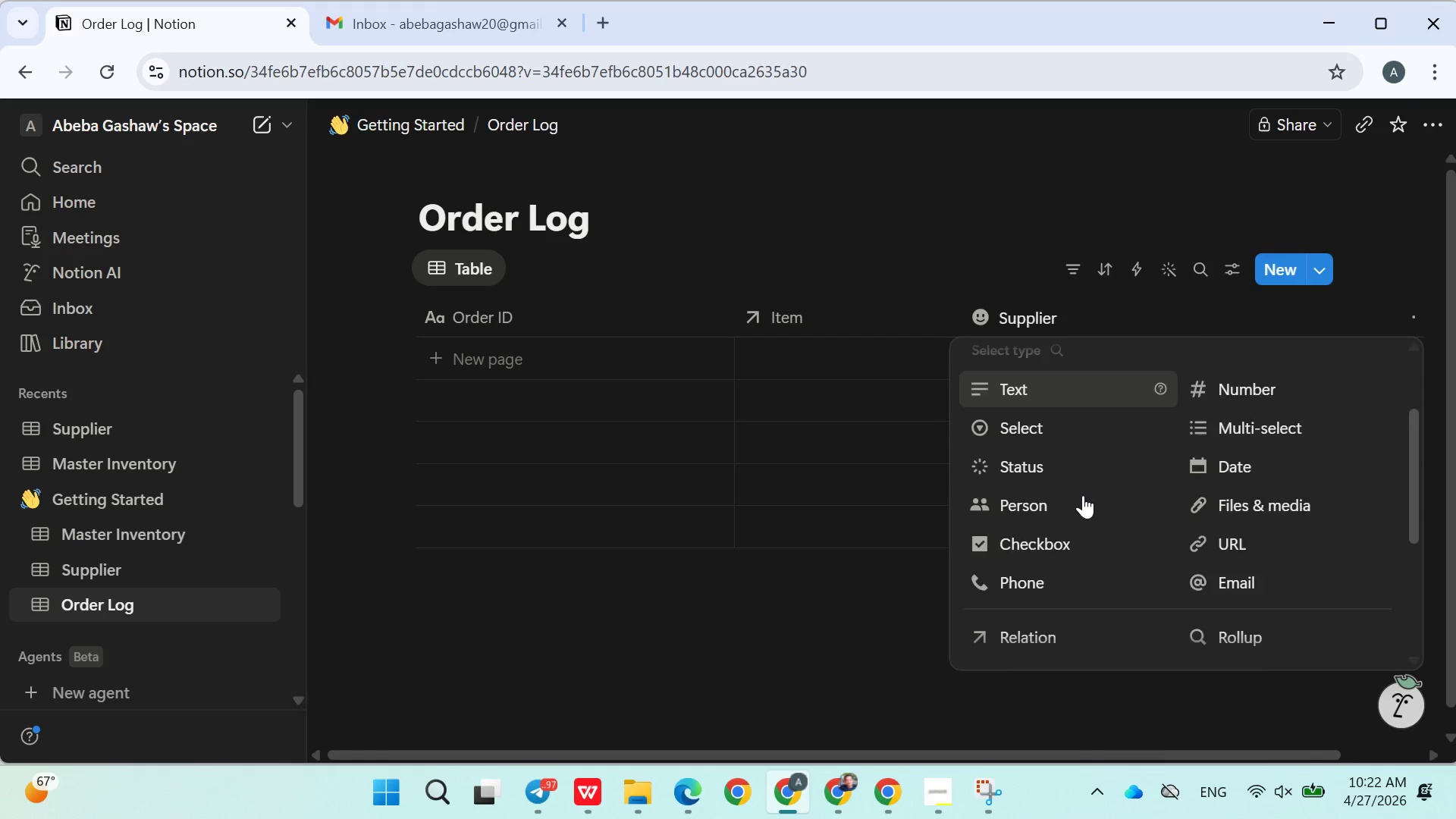 
mouse_move([1254, 532])
 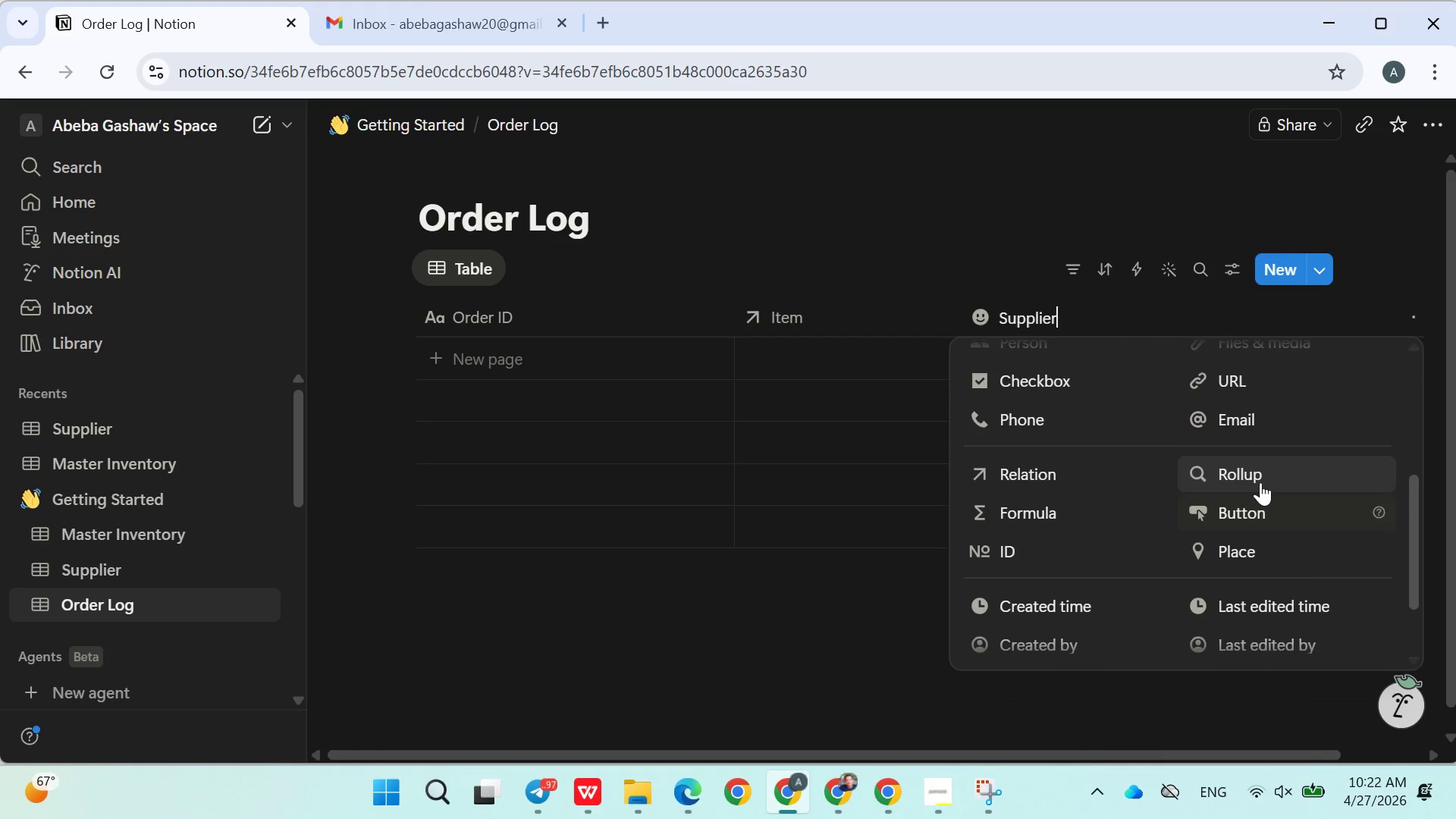 
left_click([1257, 480])
 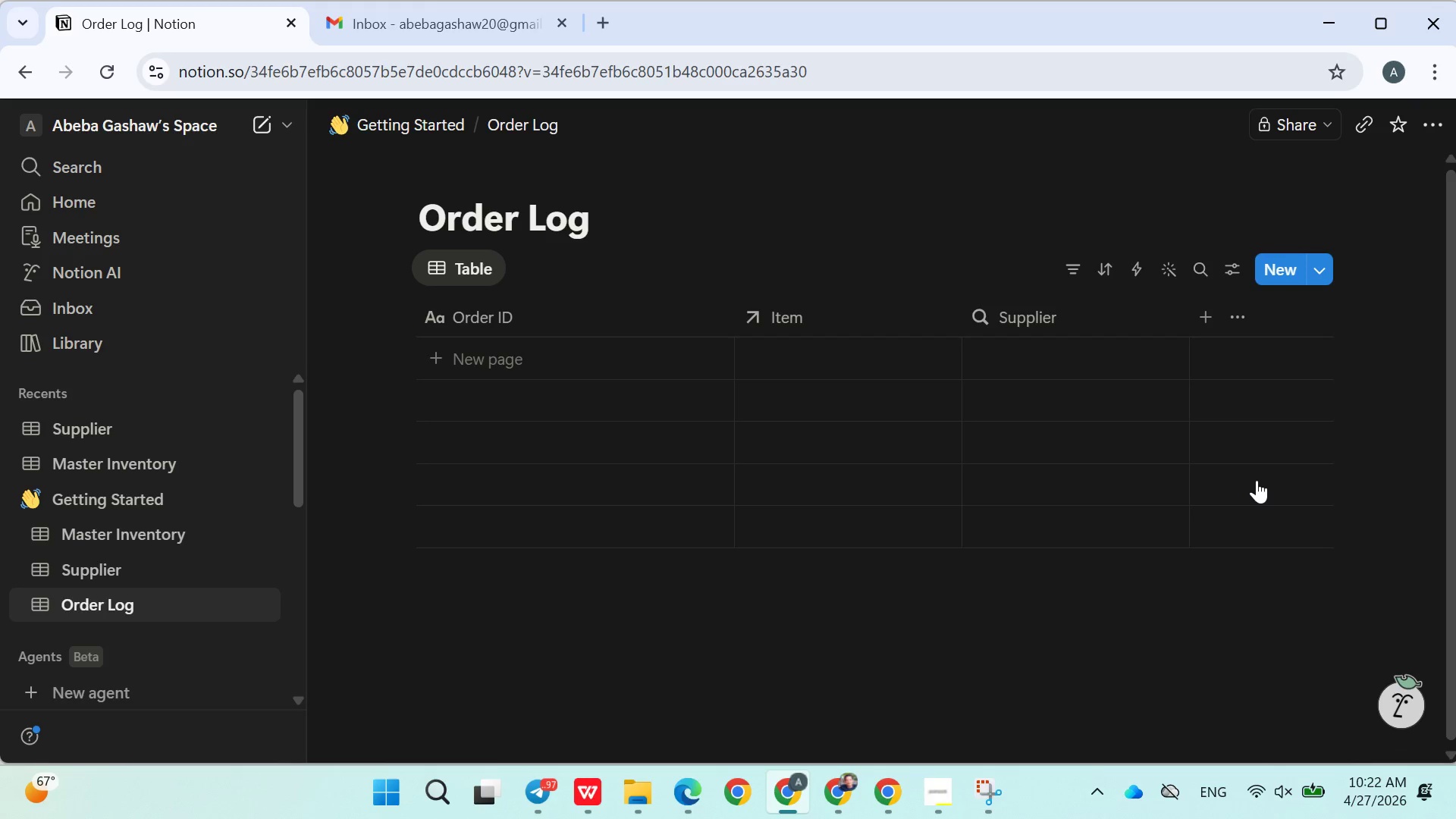 
wait(7.36)
 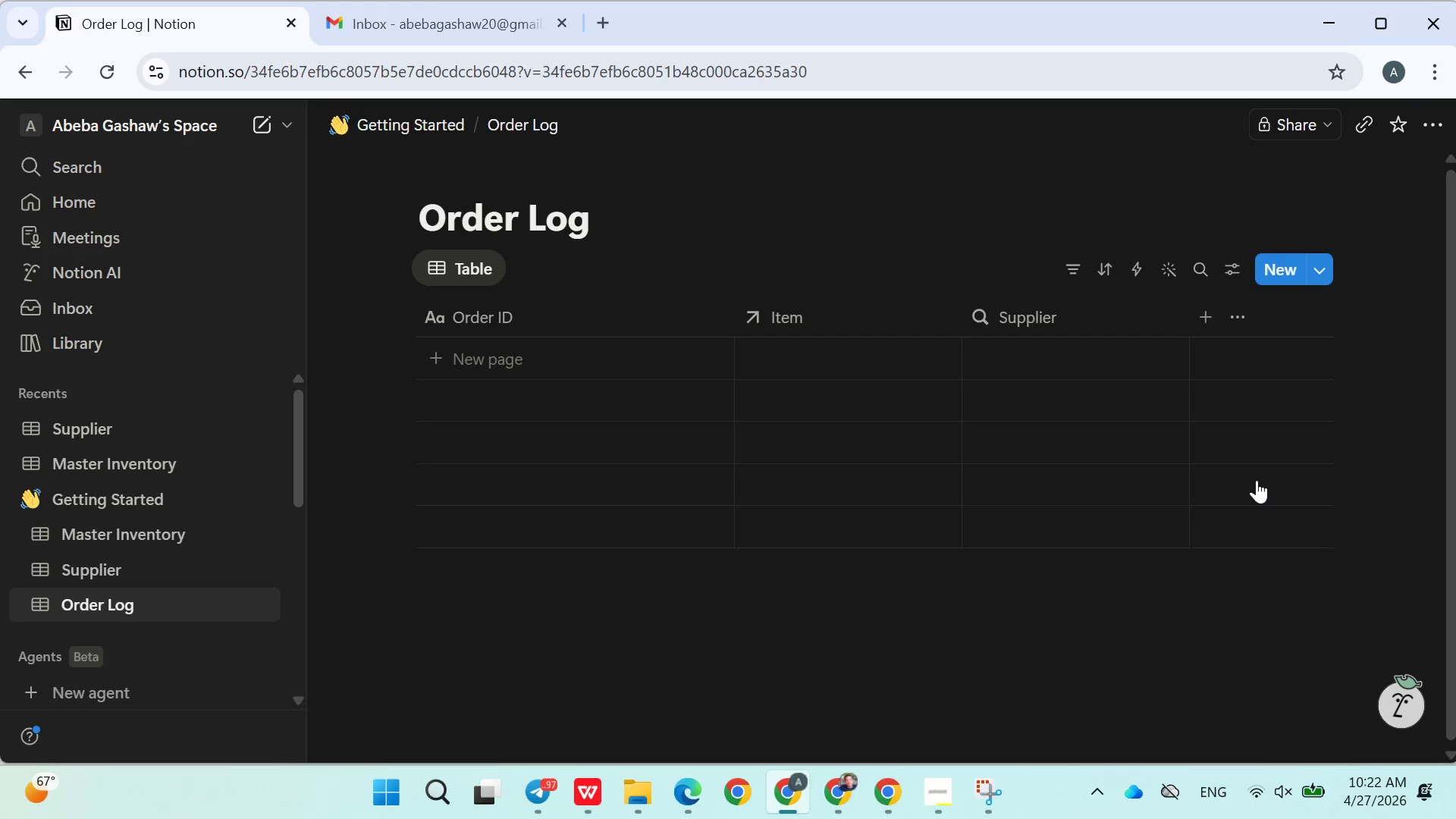 
left_click([1068, 355])
 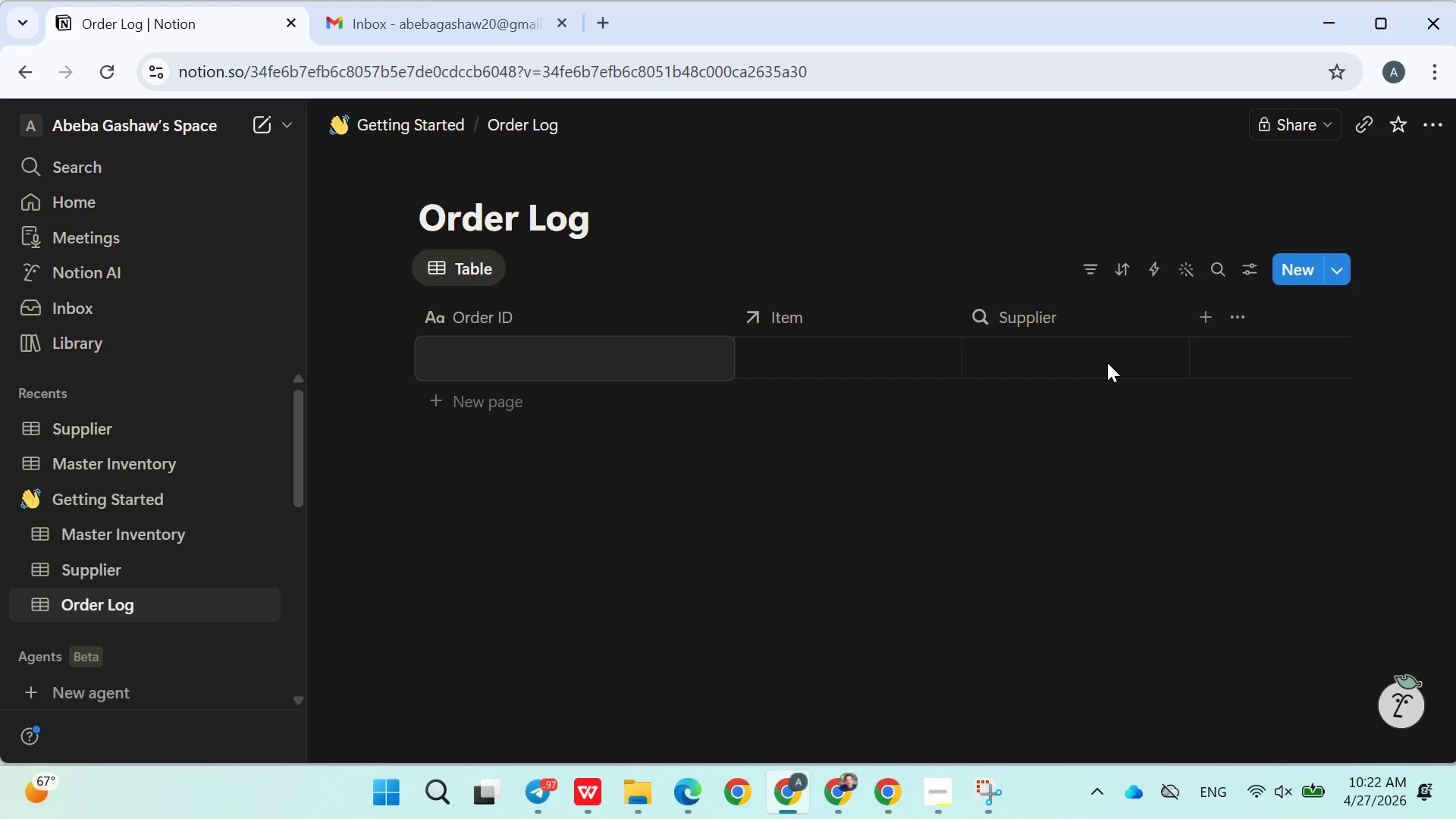 
left_click([1108, 362])
 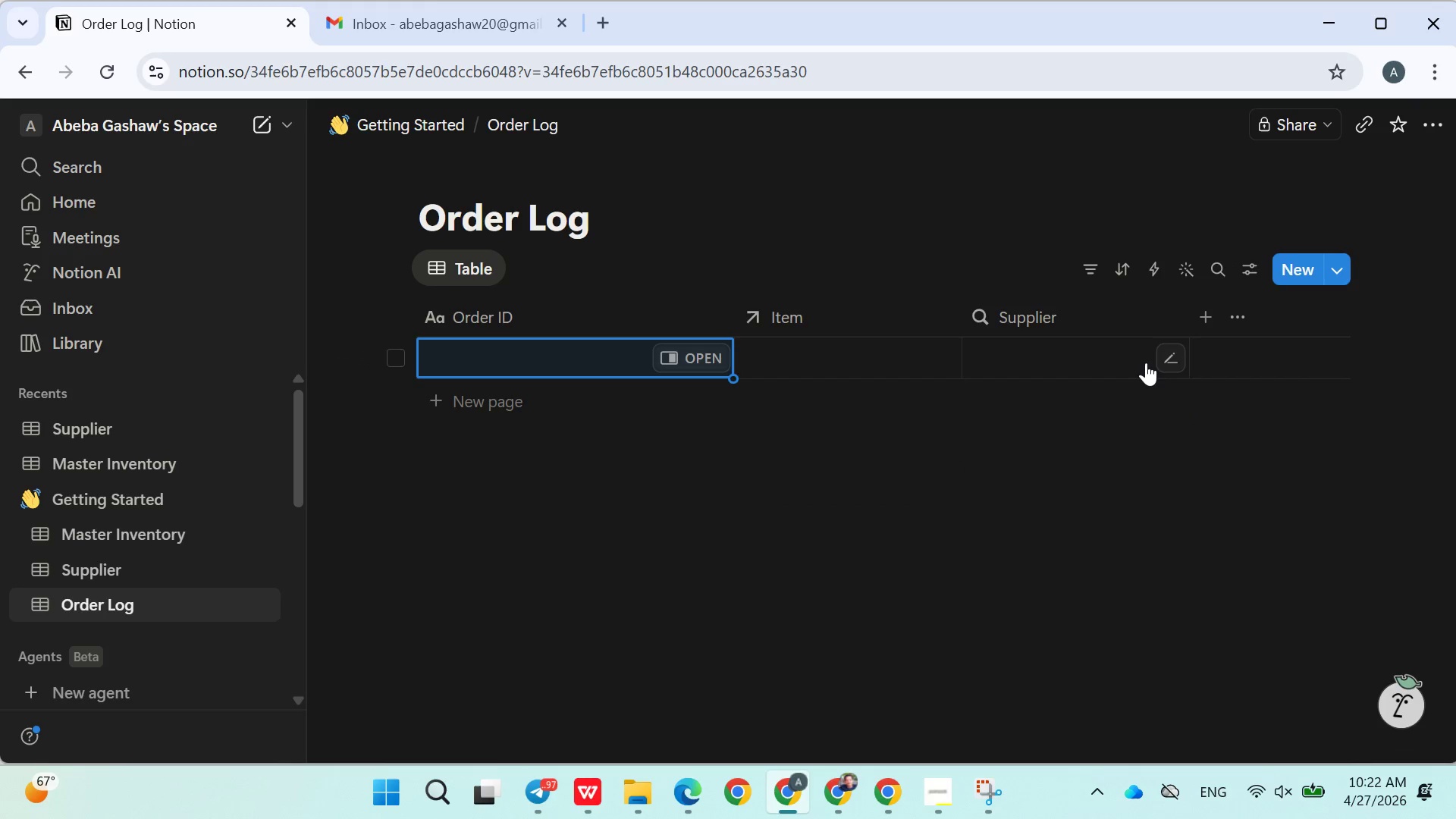 
left_click([1172, 354])
 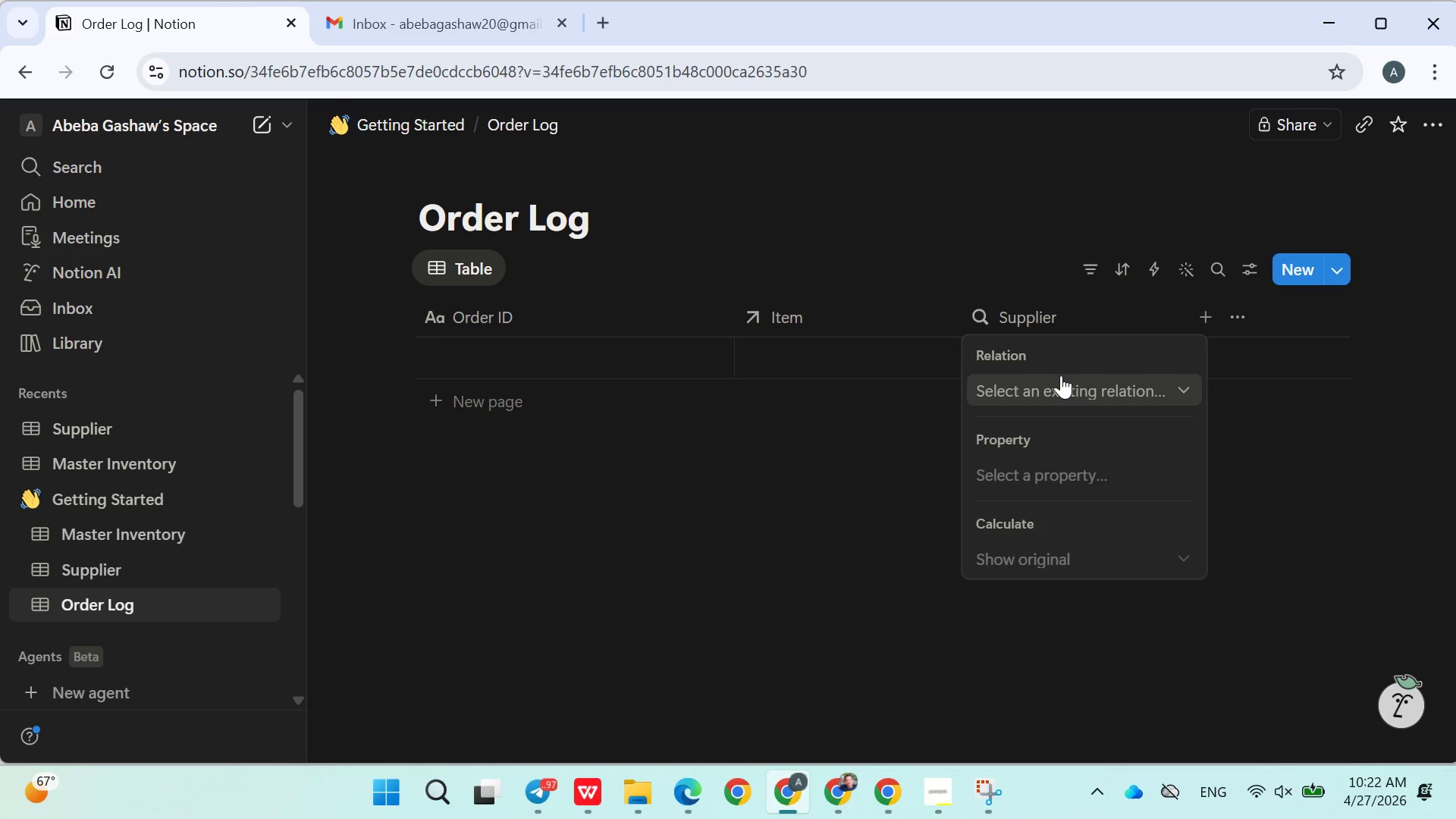 
left_click([1053, 378])
 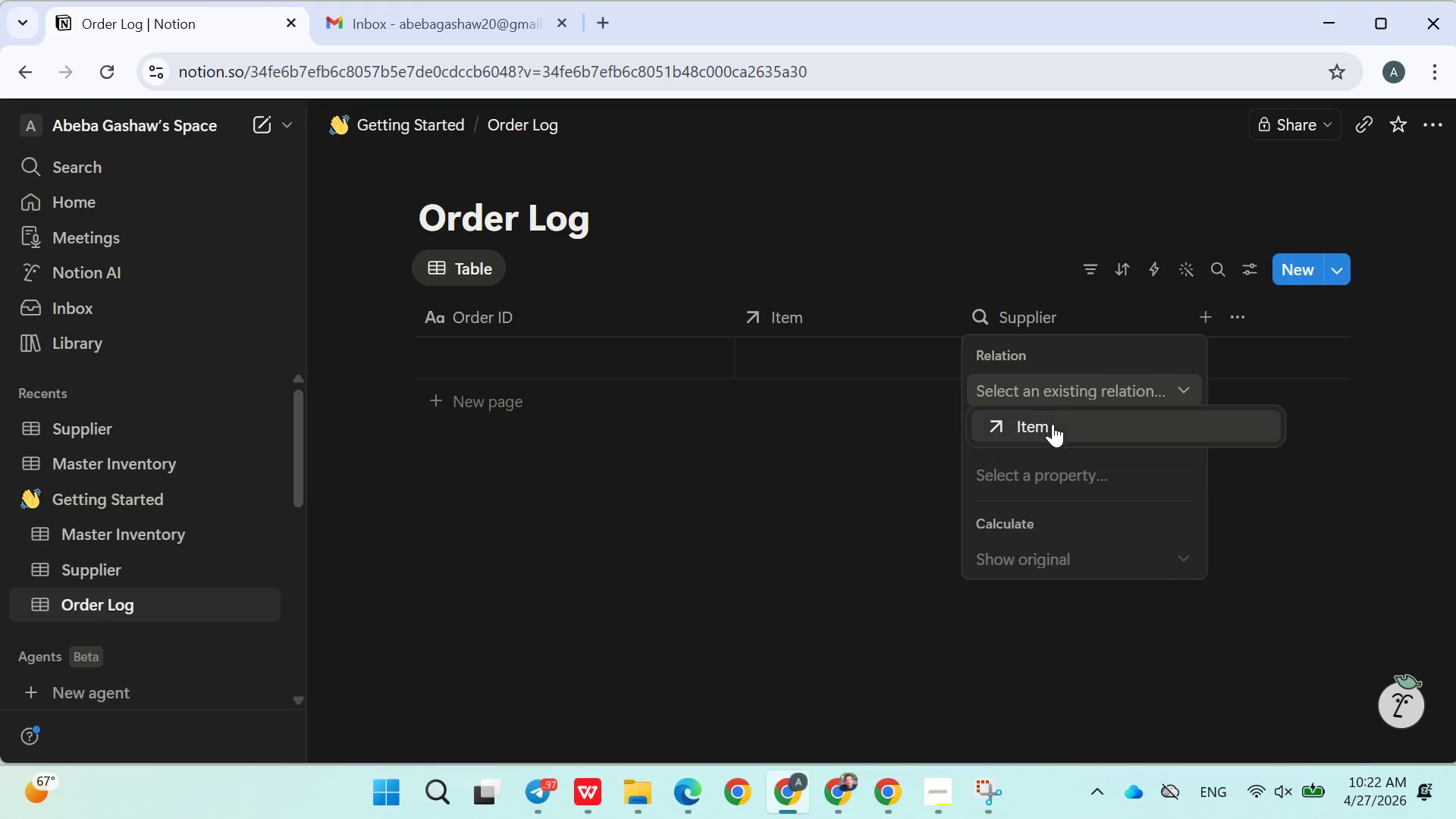 
left_click([1051, 427])
 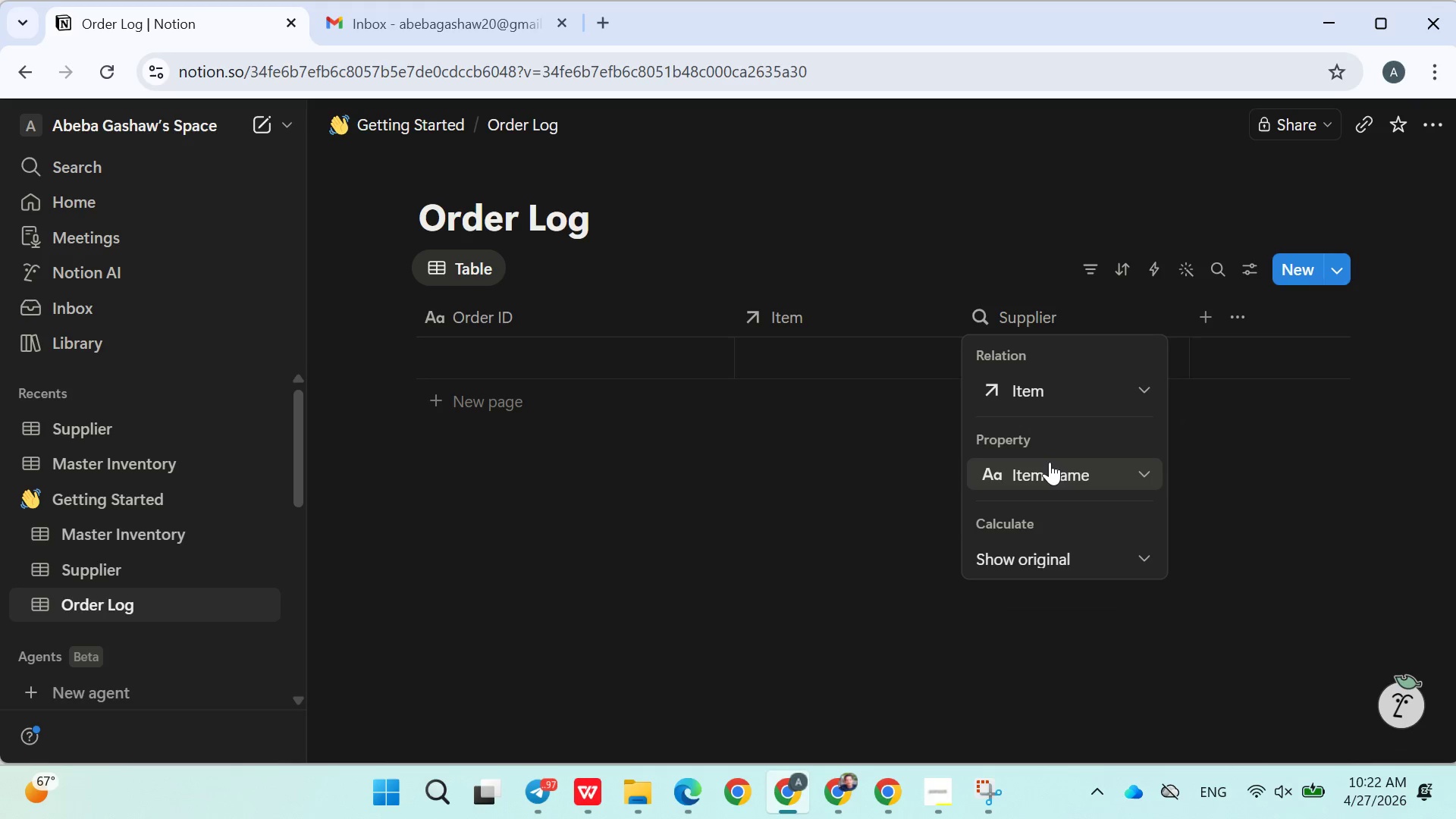 
left_click([1050, 464])
 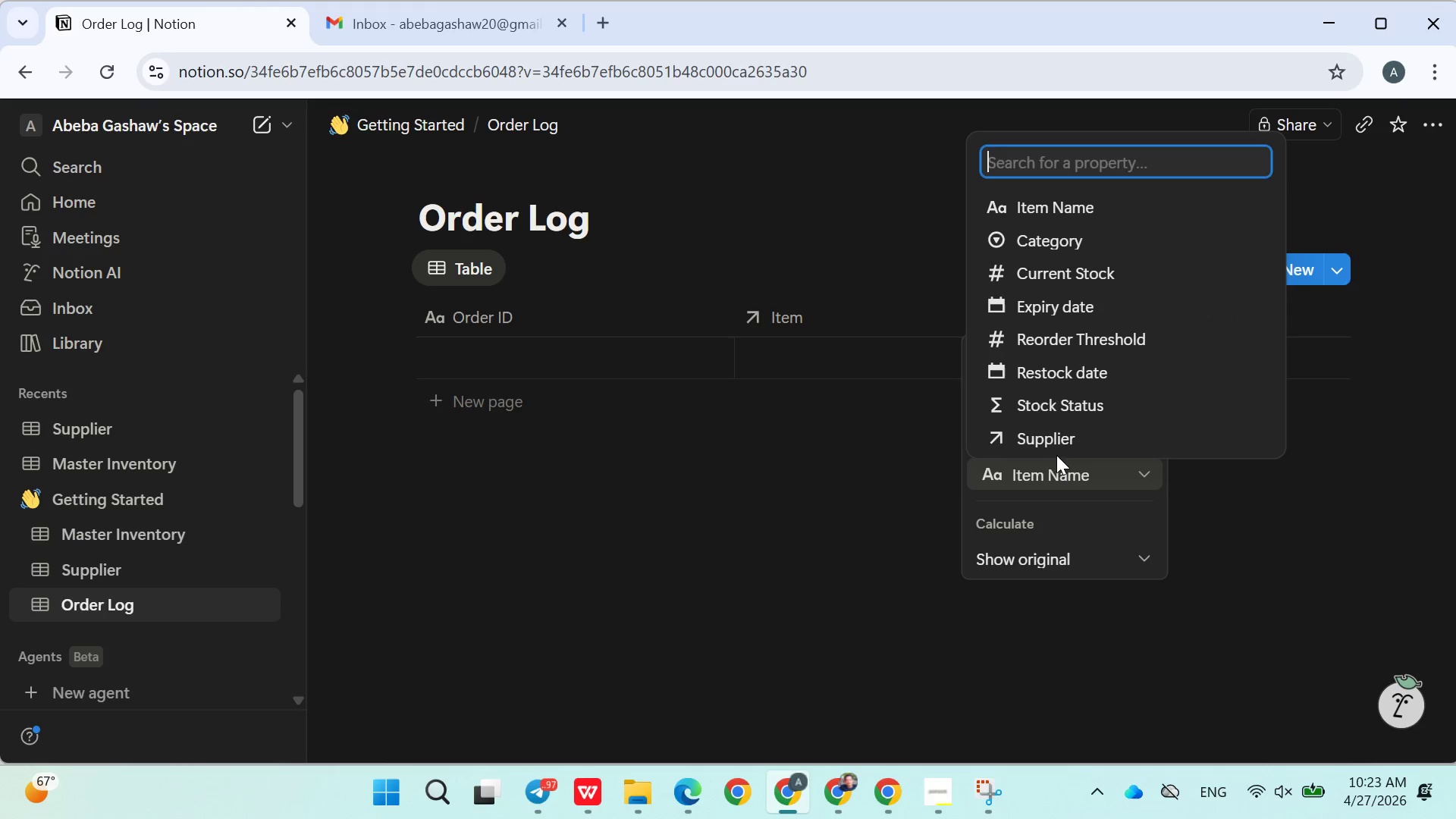 
left_click([1057, 441])
 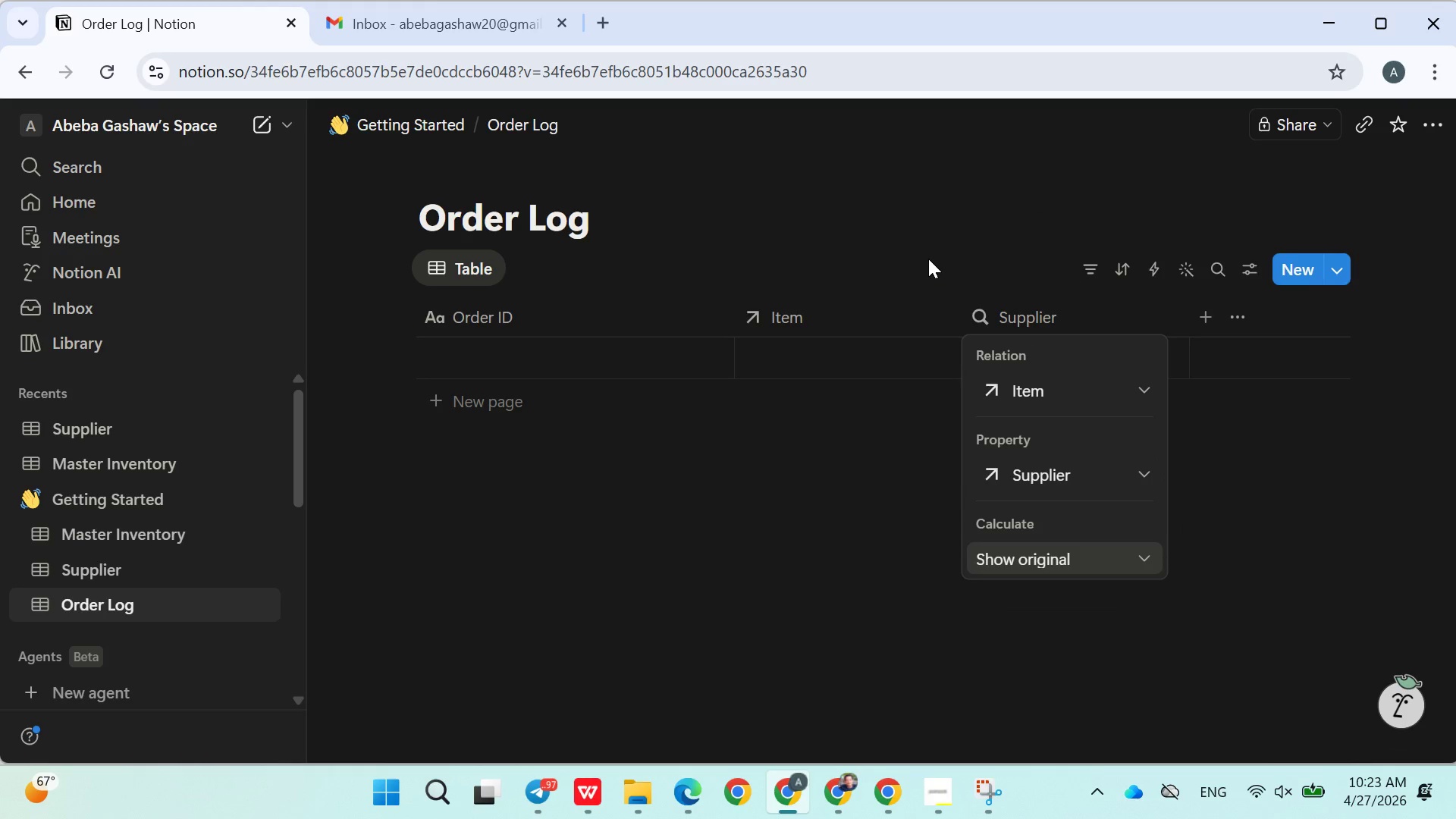 
wait(6.72)
 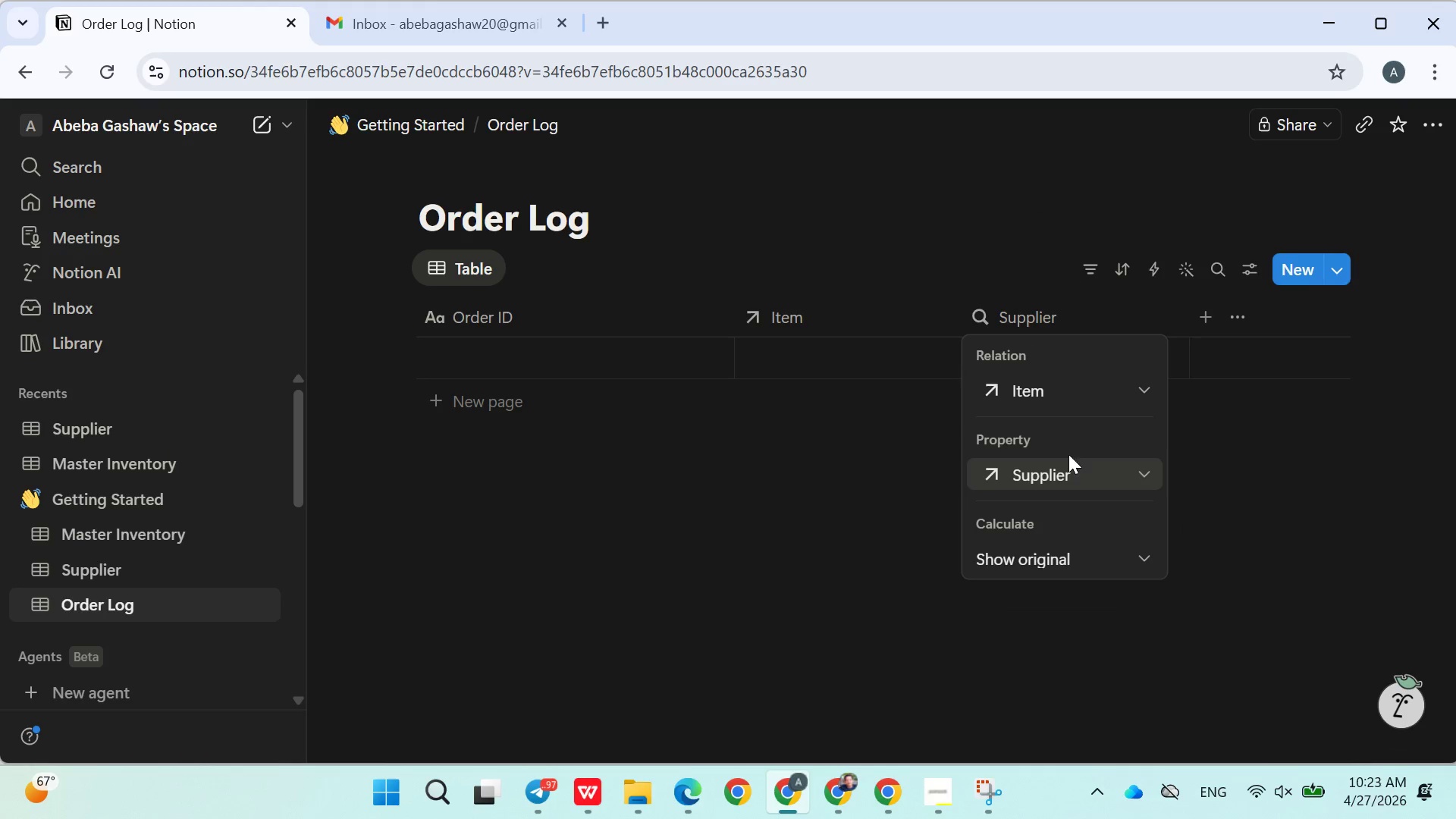 
left_click([880, 228])
 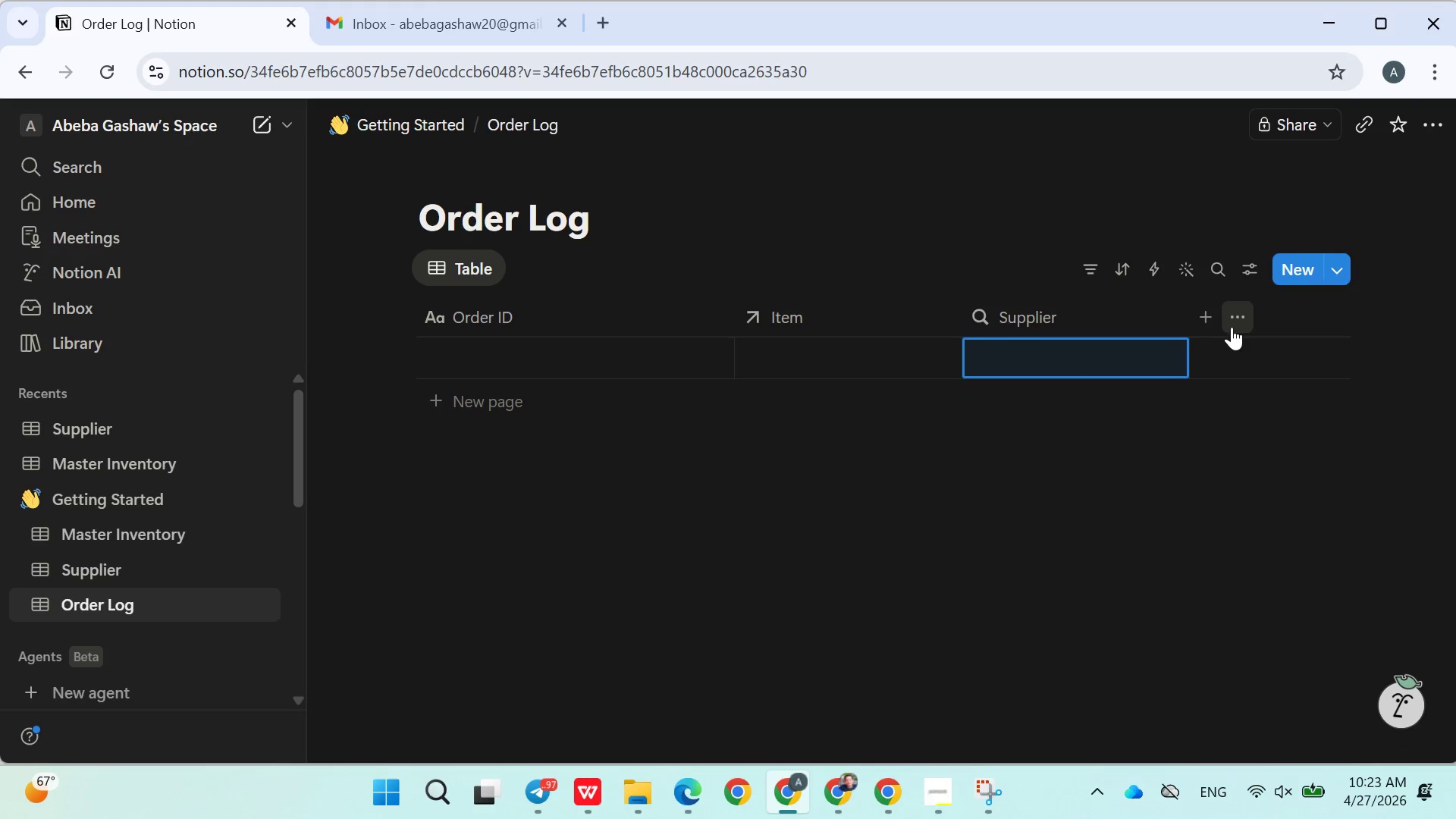 
left_click([1209, 318])
 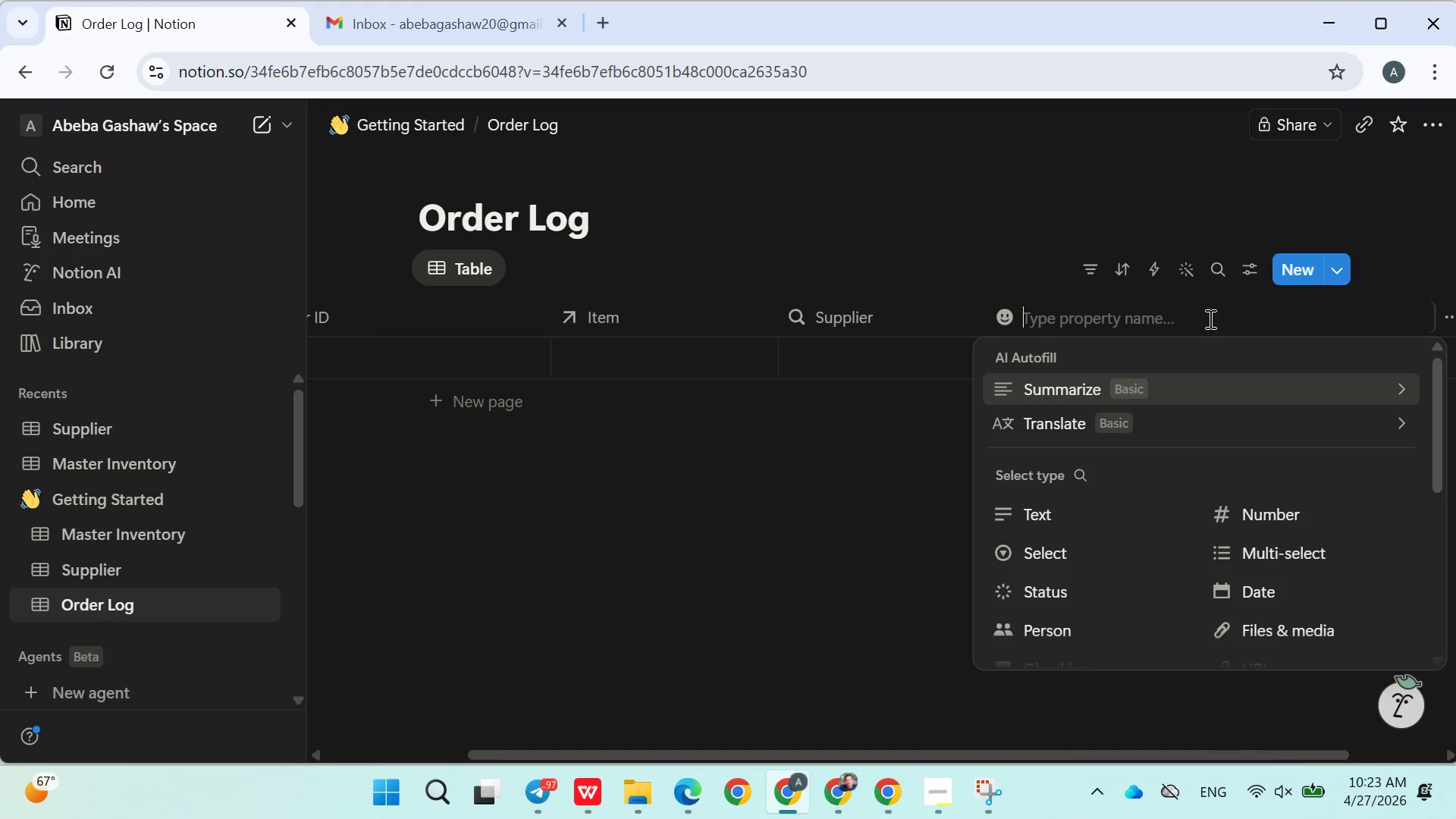 
wait(6.56)
 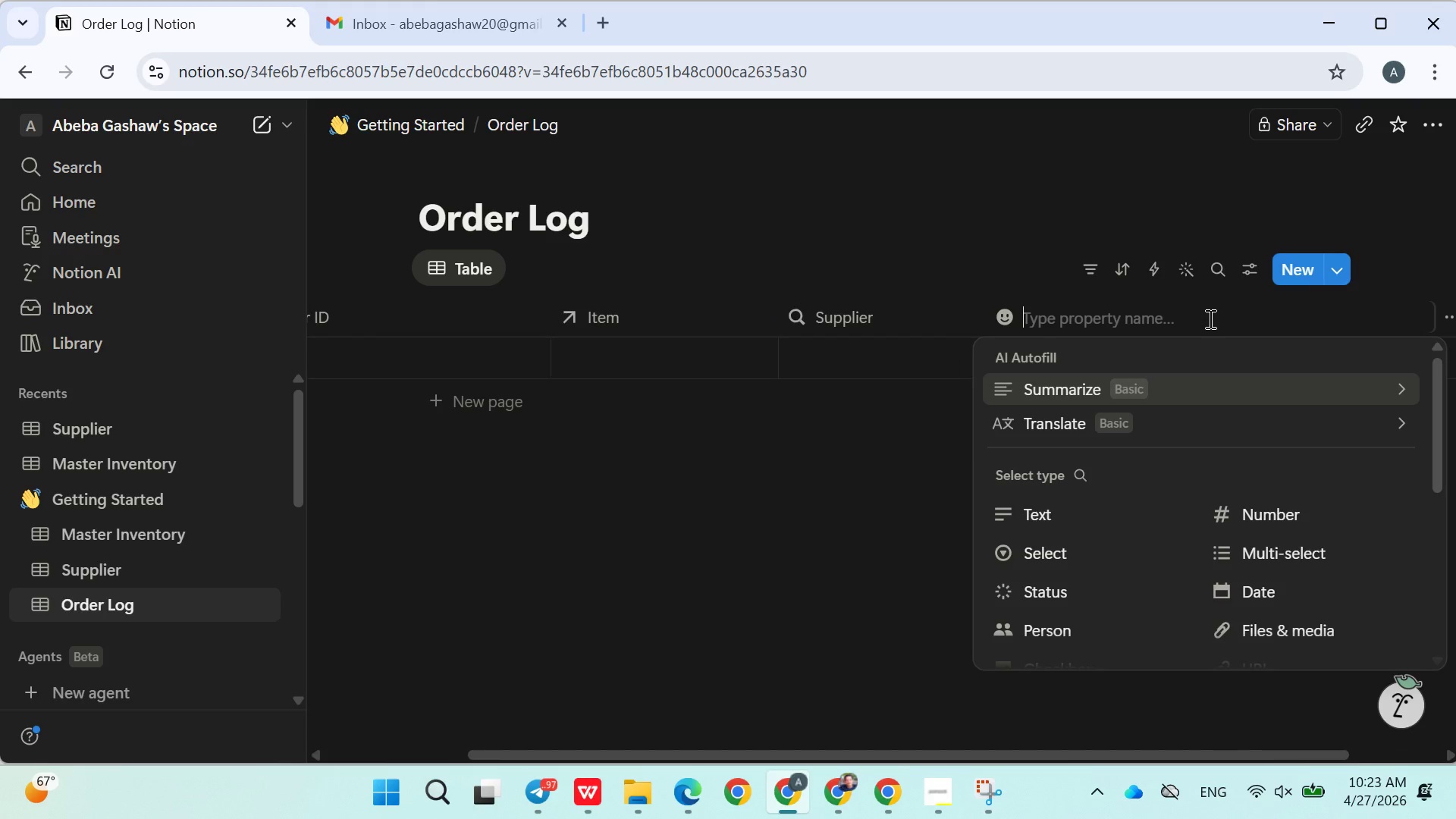 
type(W)
key(Backspace)
type(Quntity Ordered)
 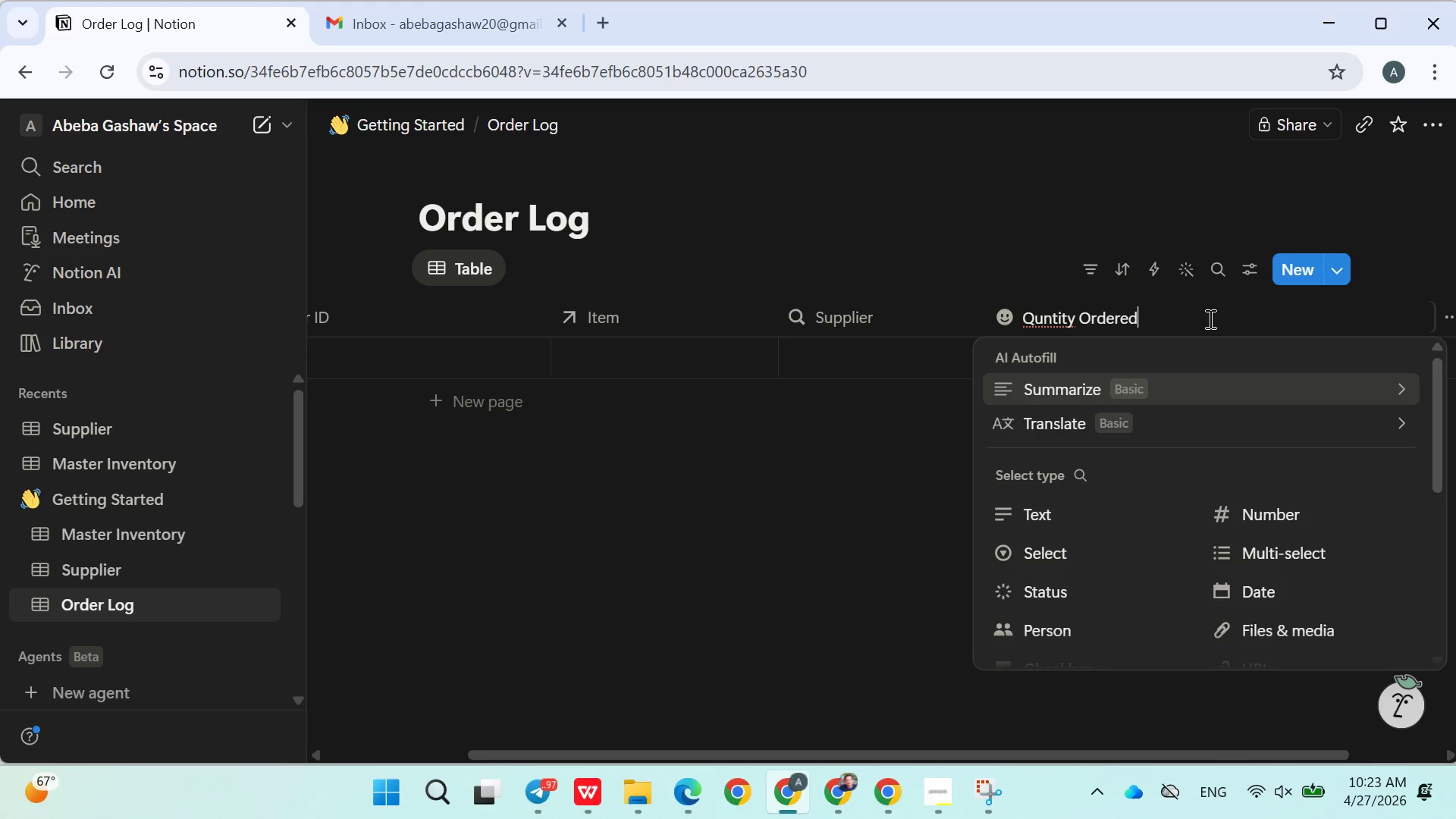 
left_click([1280, 519])
 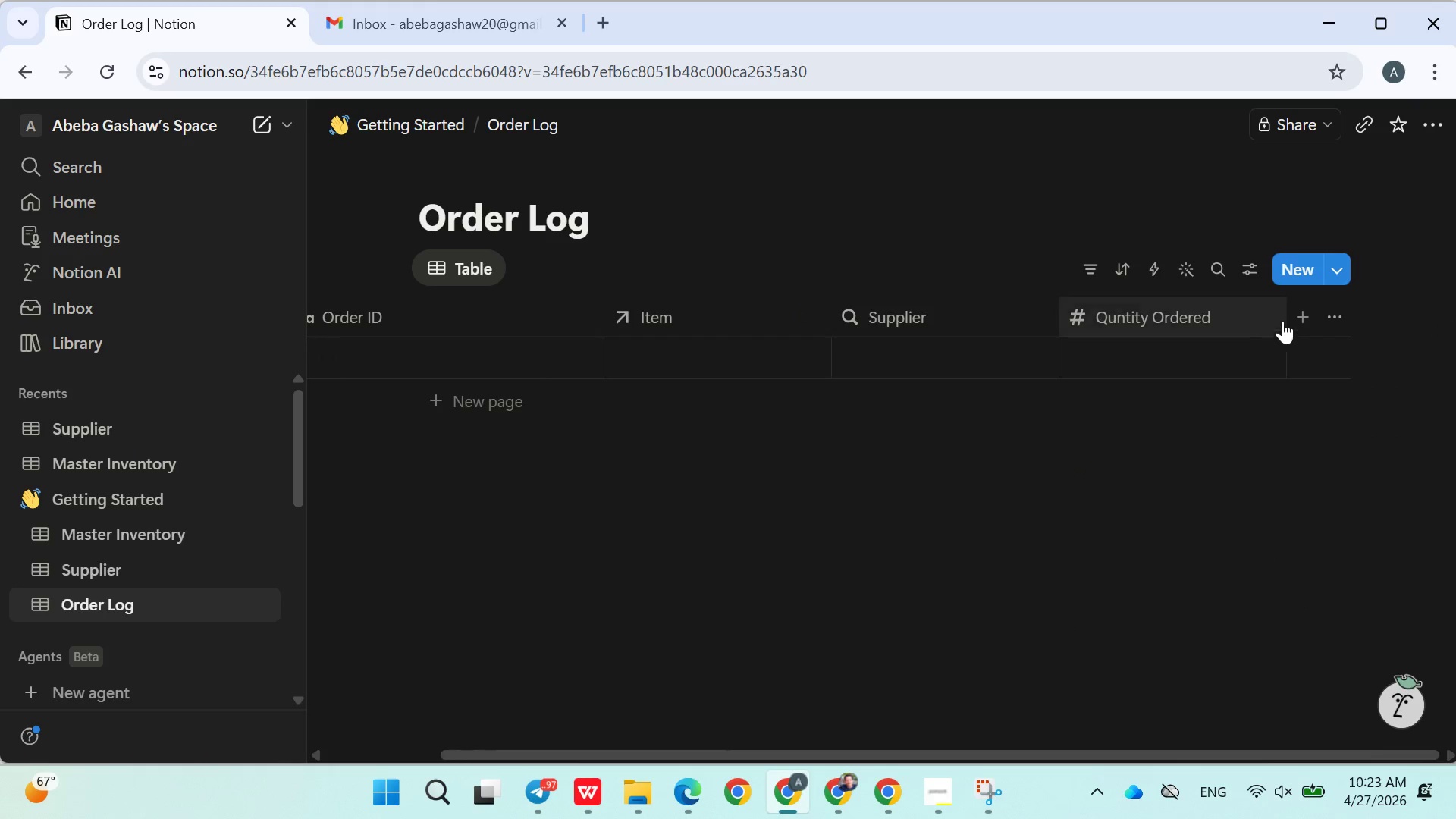 
left_click([1299, 321])
 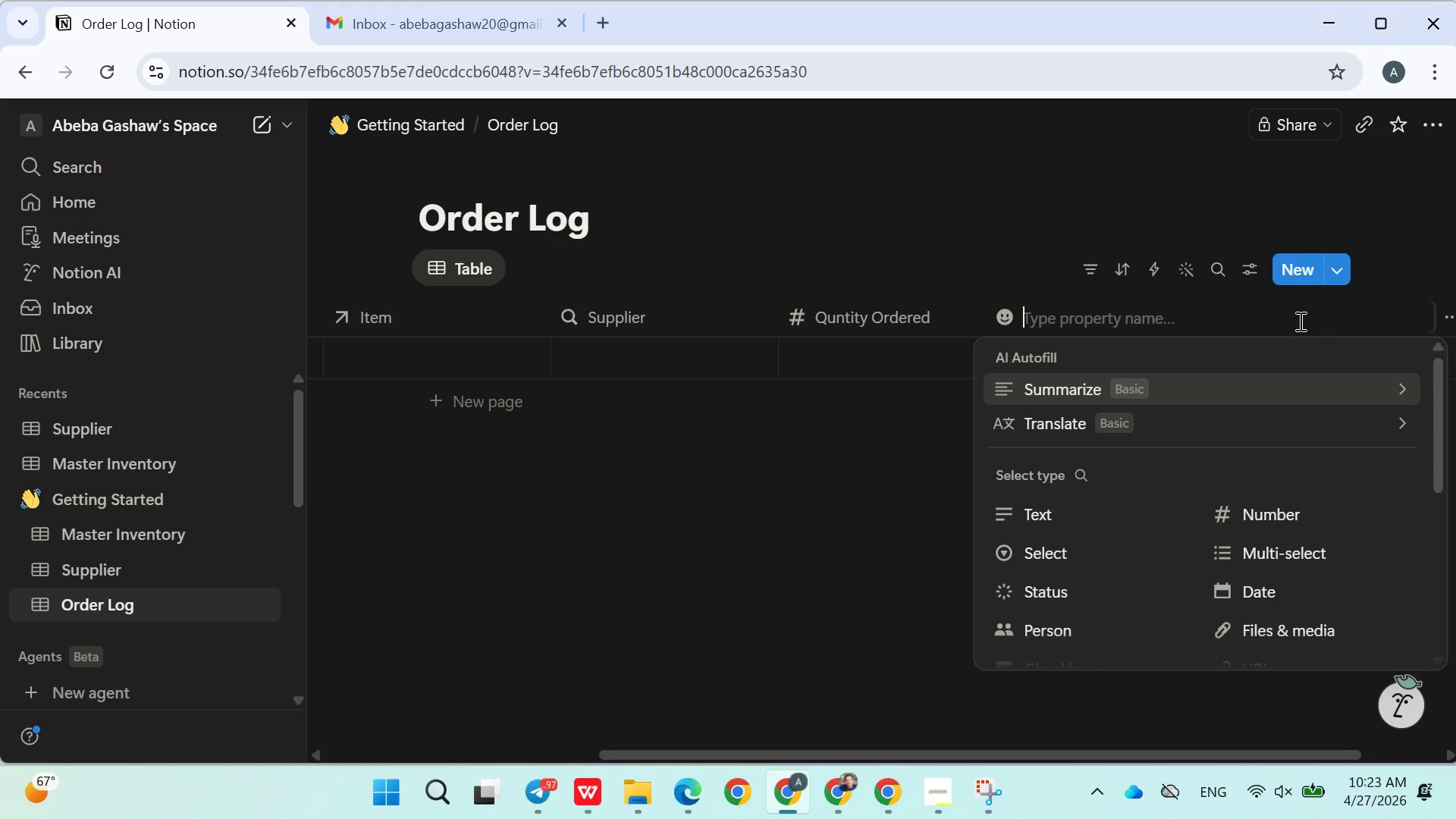 
wait(10.77)
 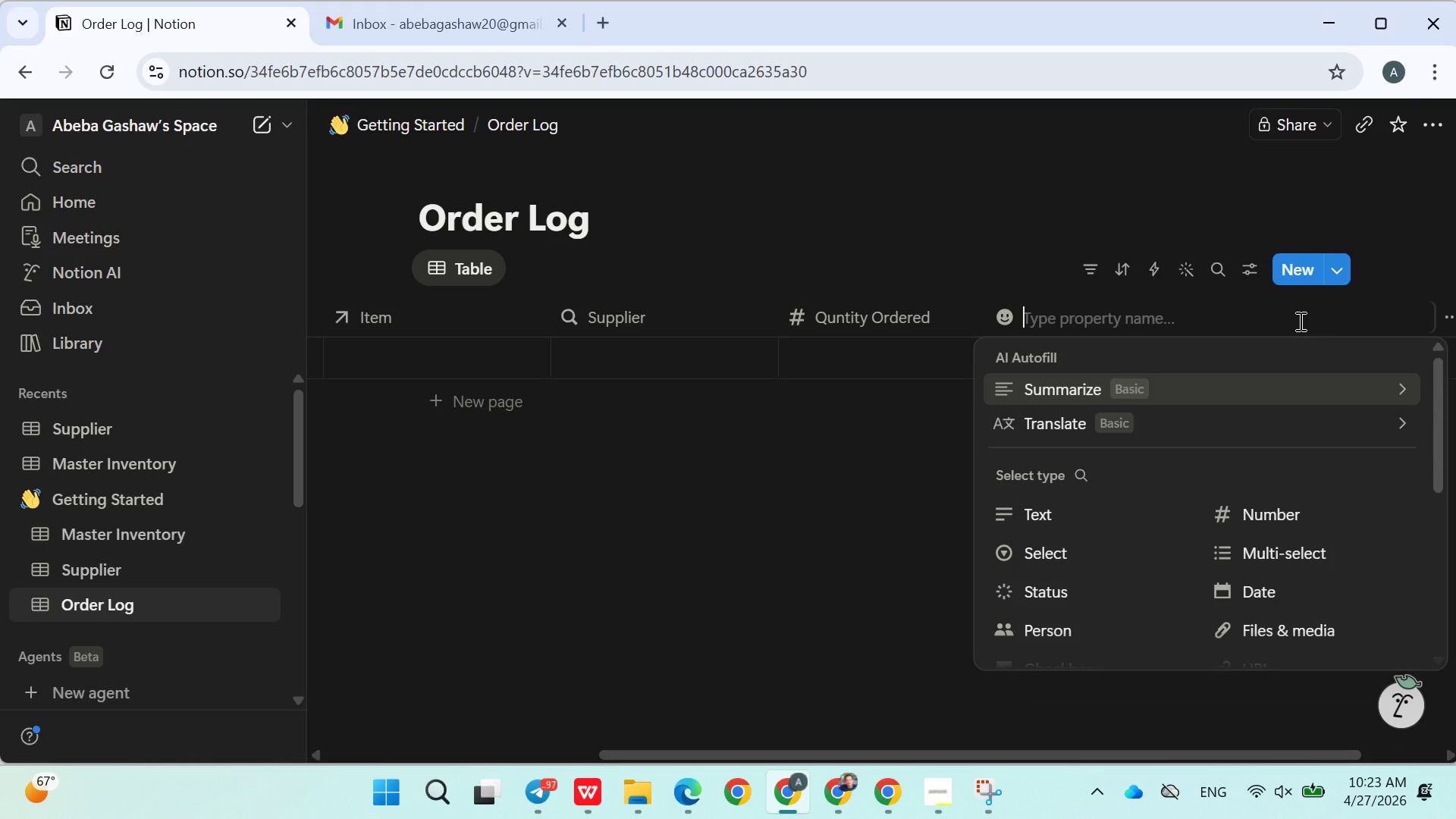 
type(Unit Cost)
 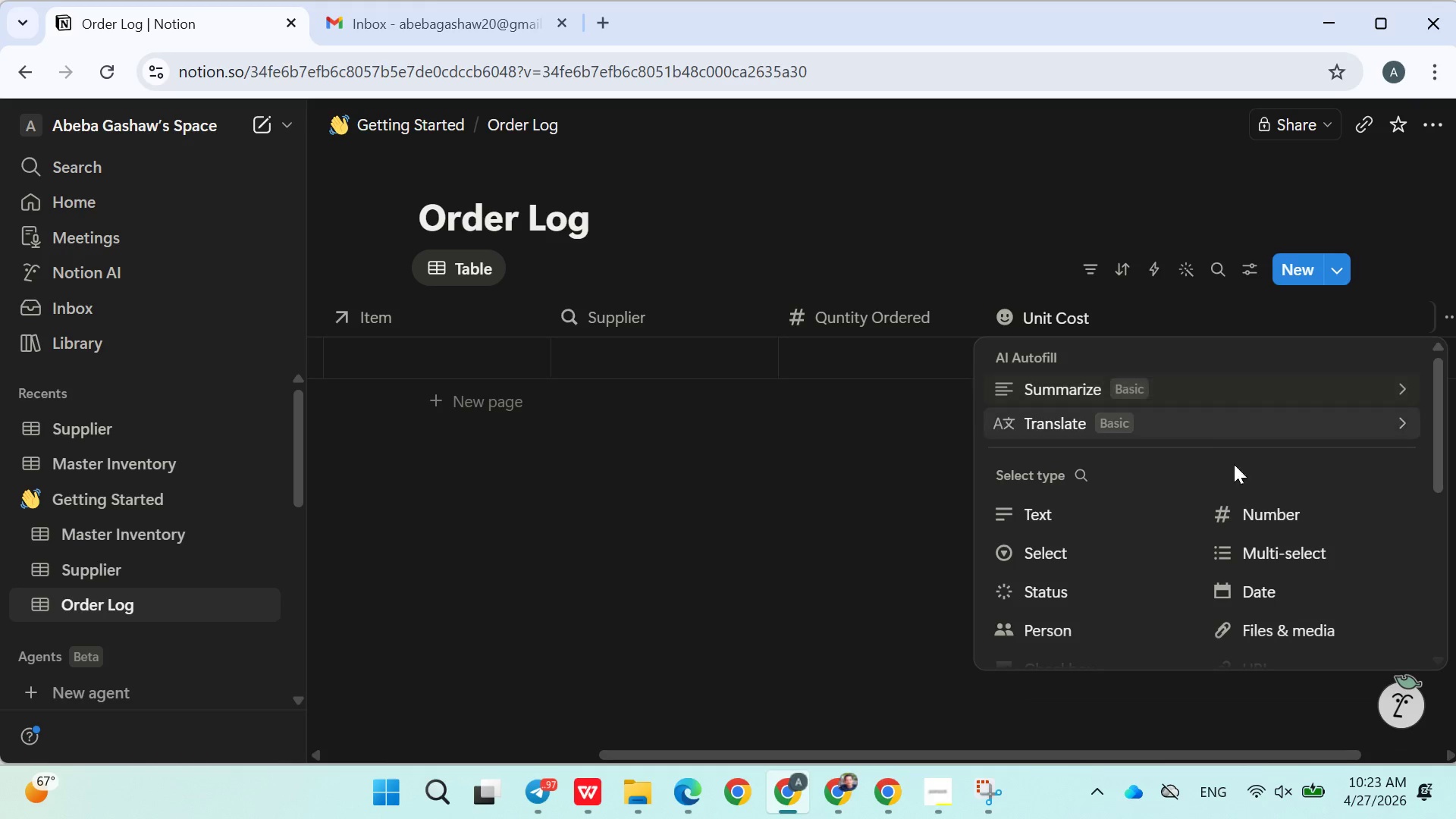 
left_click([1235, 511])
 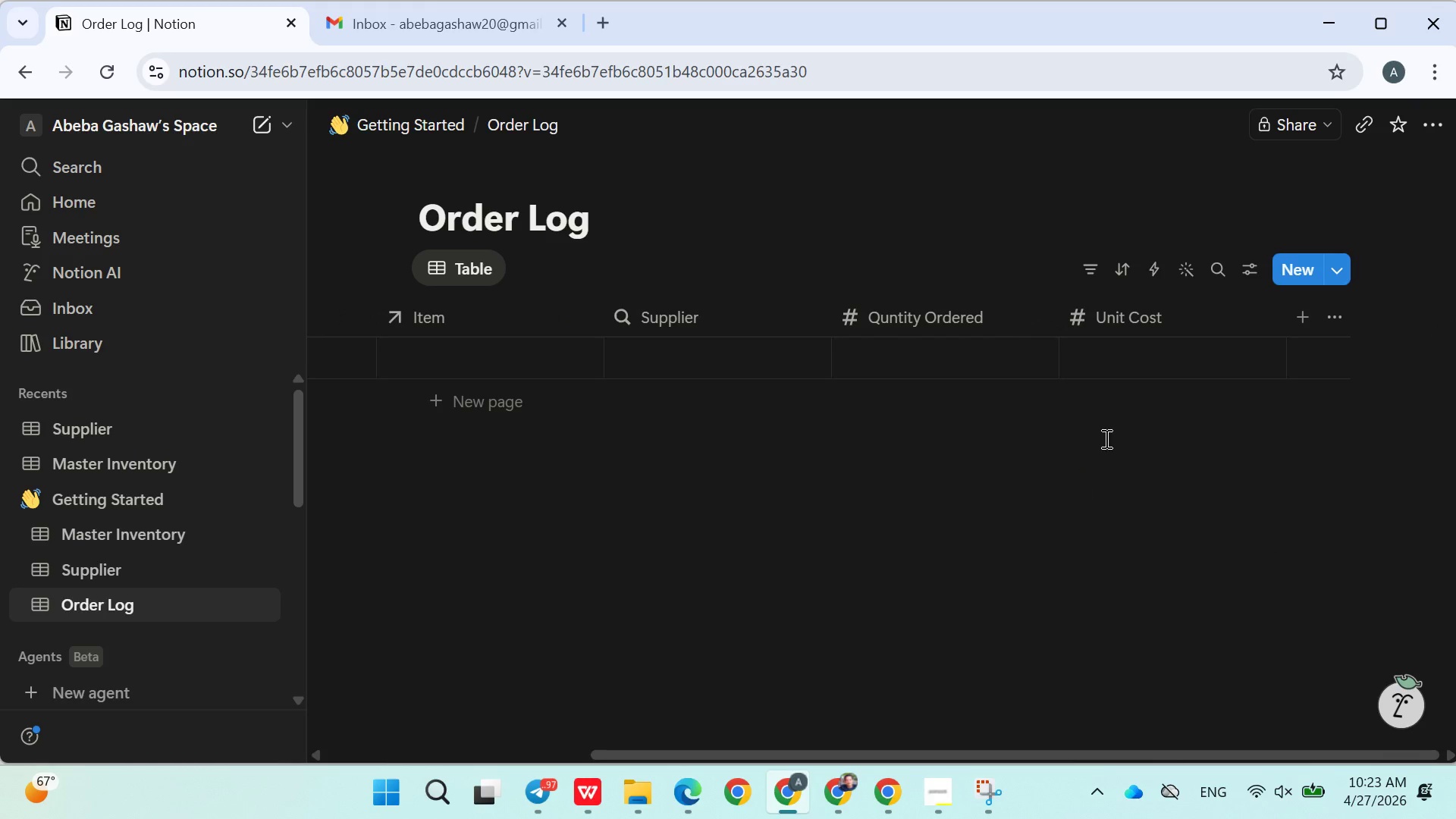 
left_click([1298, 312])
 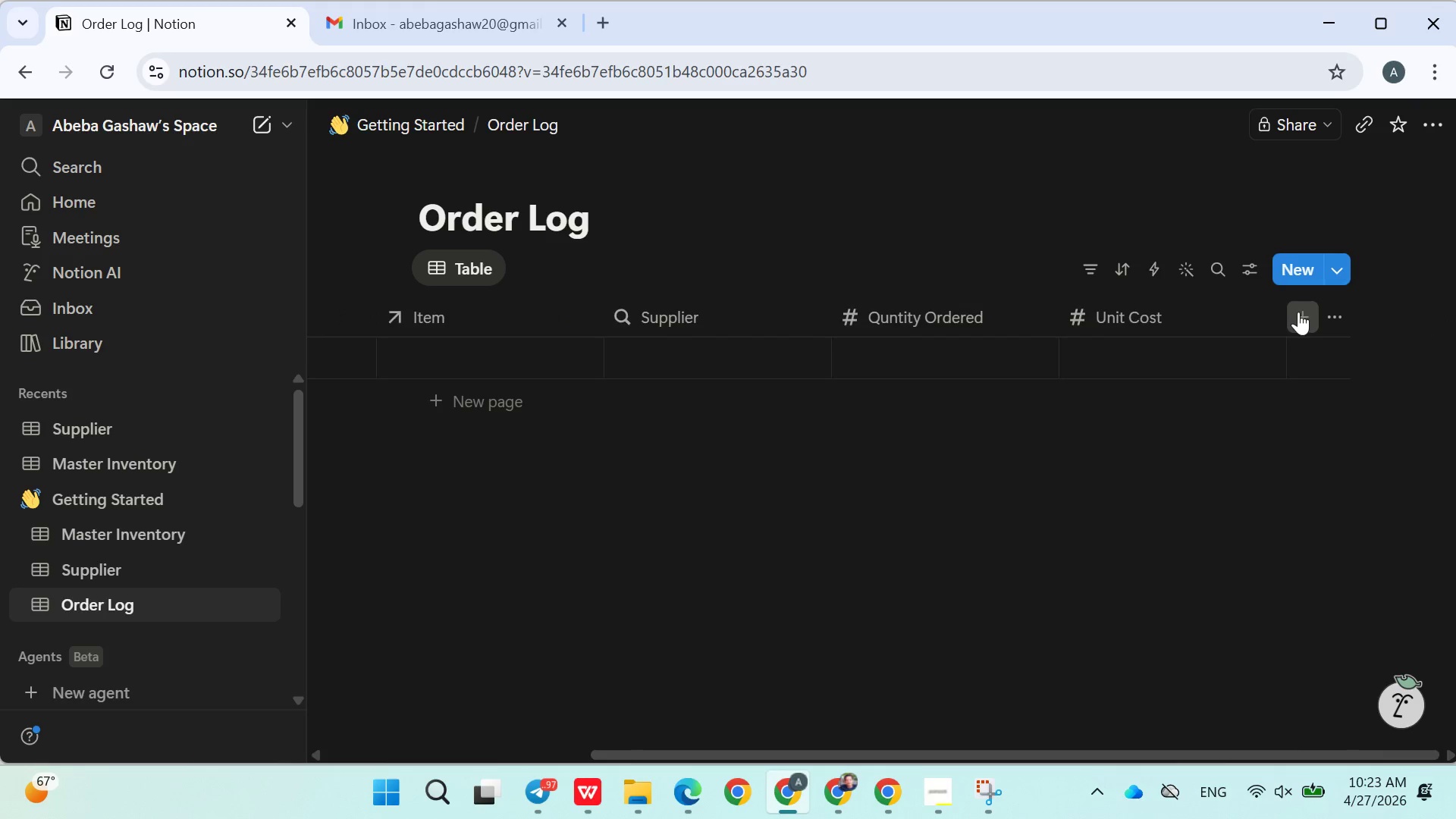 
type(Total cost)
 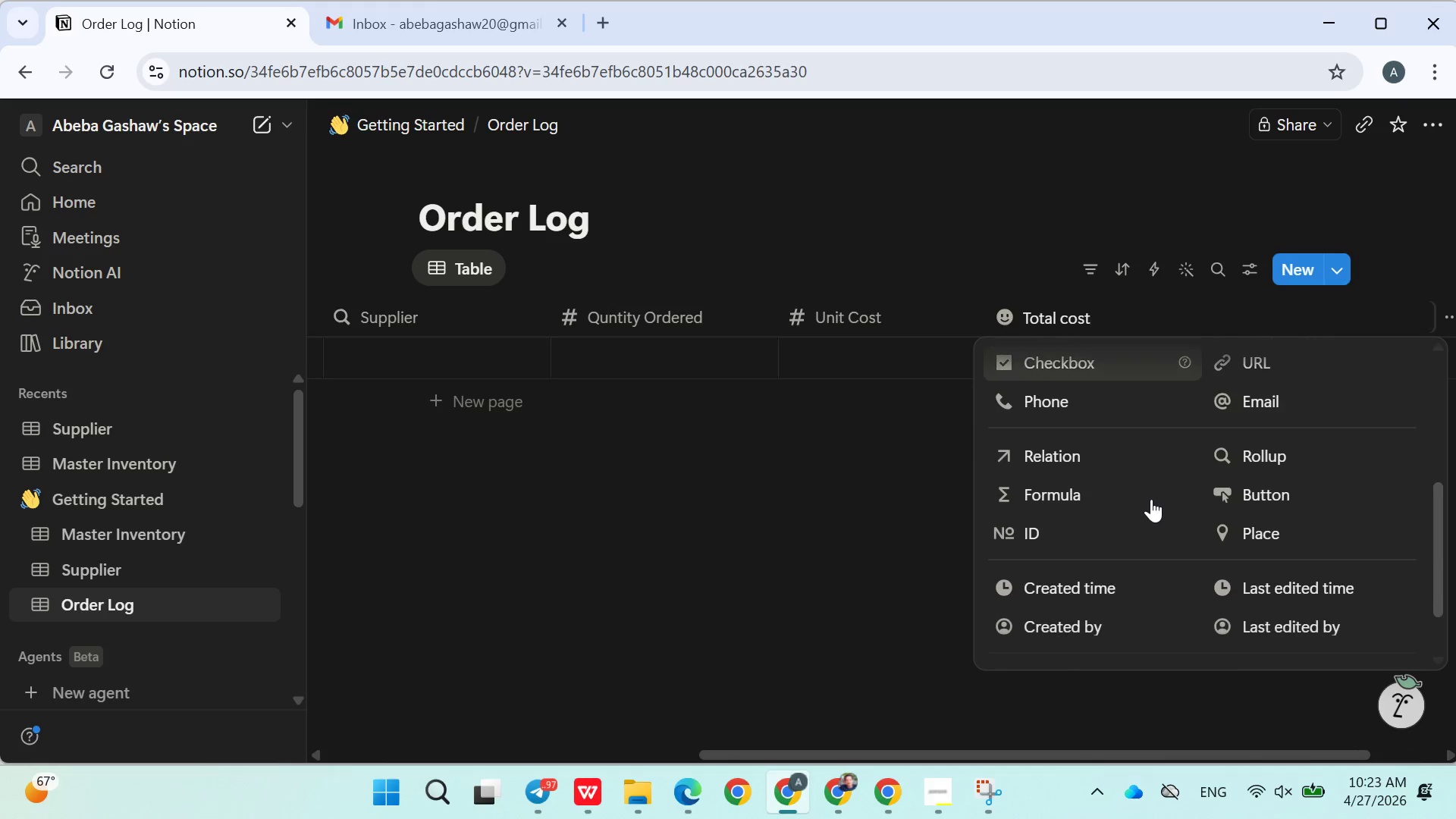 
left_click([1084, 502])
 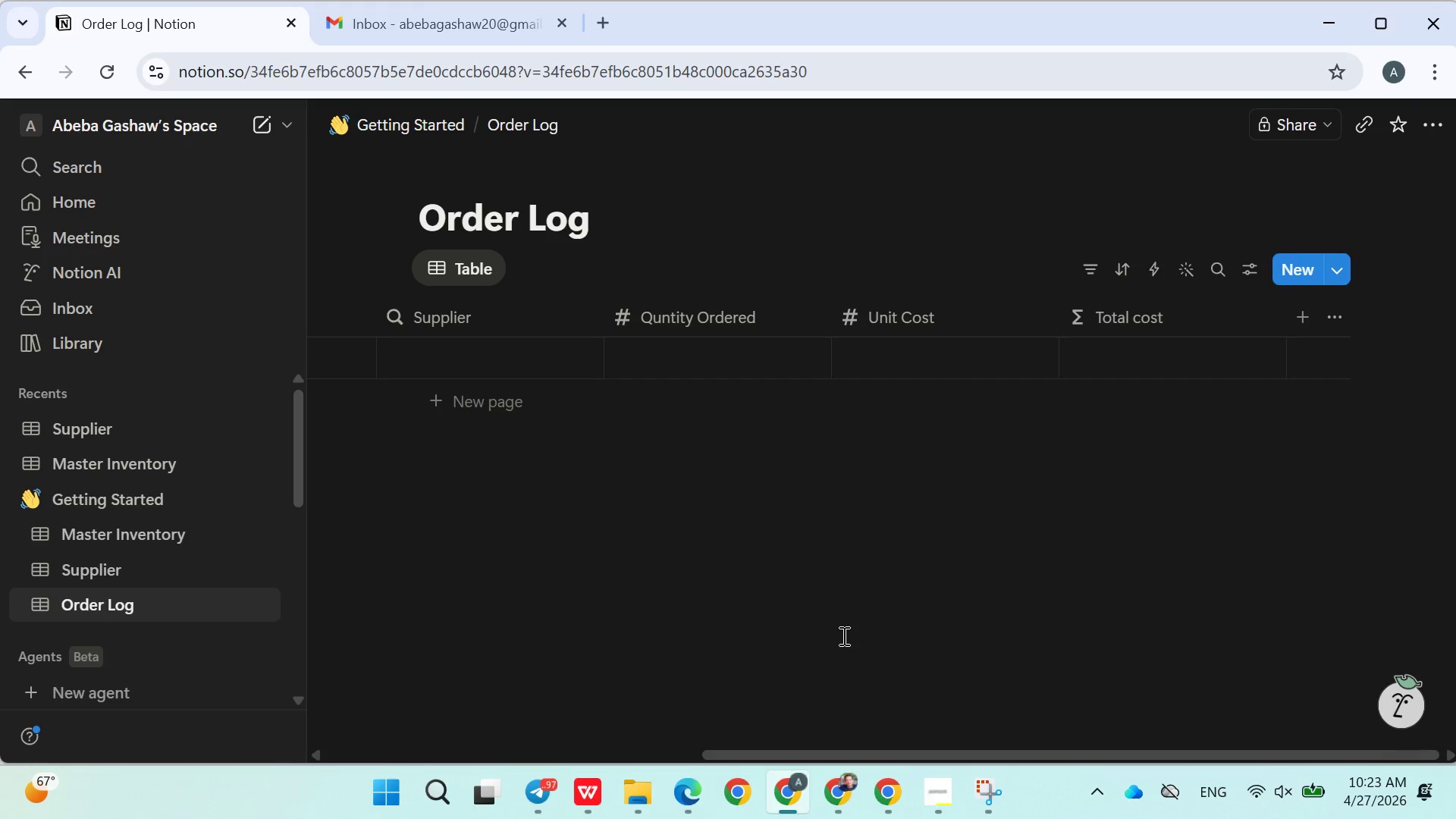 
wait(5.61)
 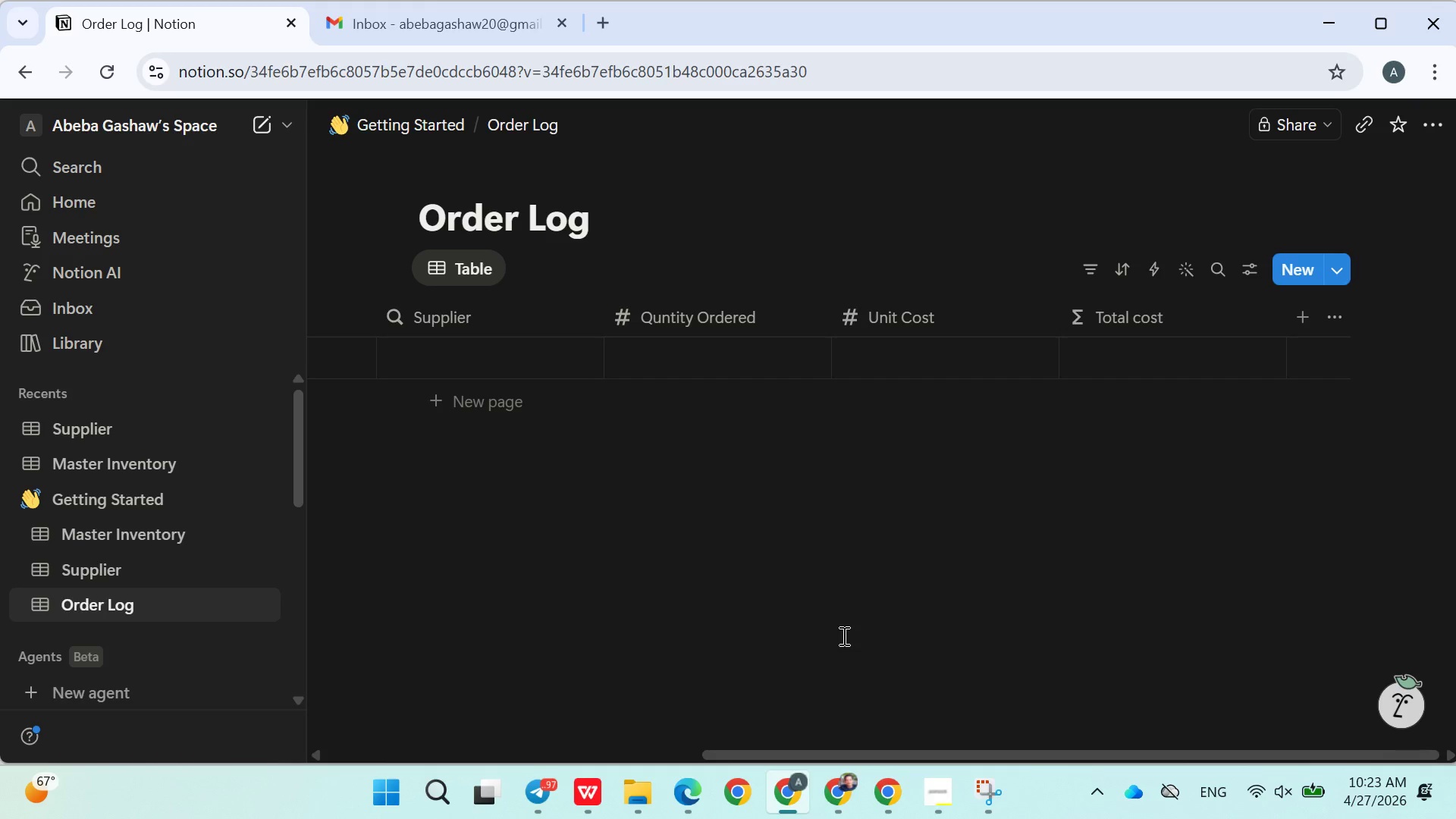 
left_click([1149, 356])
 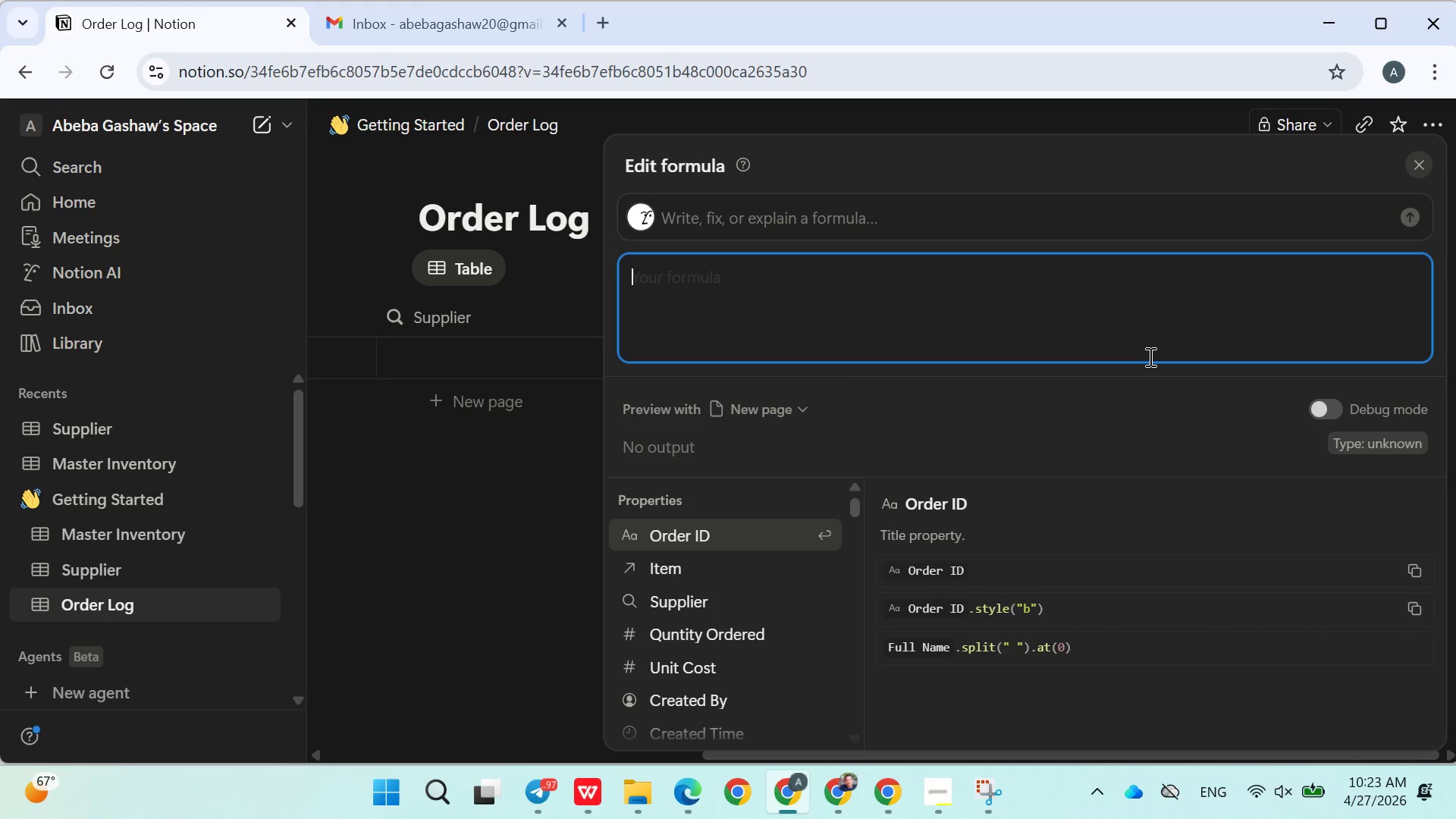 
wait(8.81)
 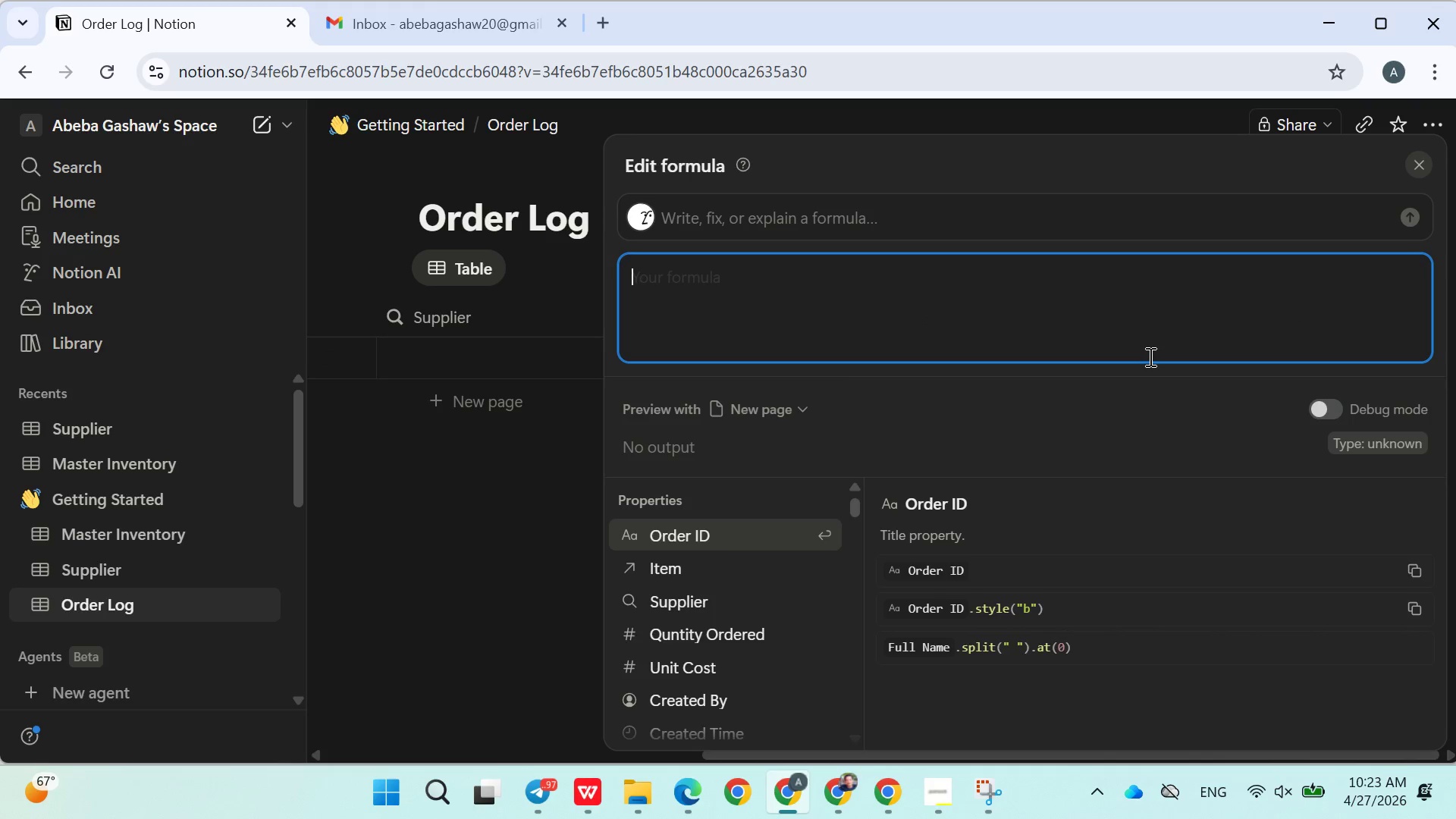 
type(prop())
 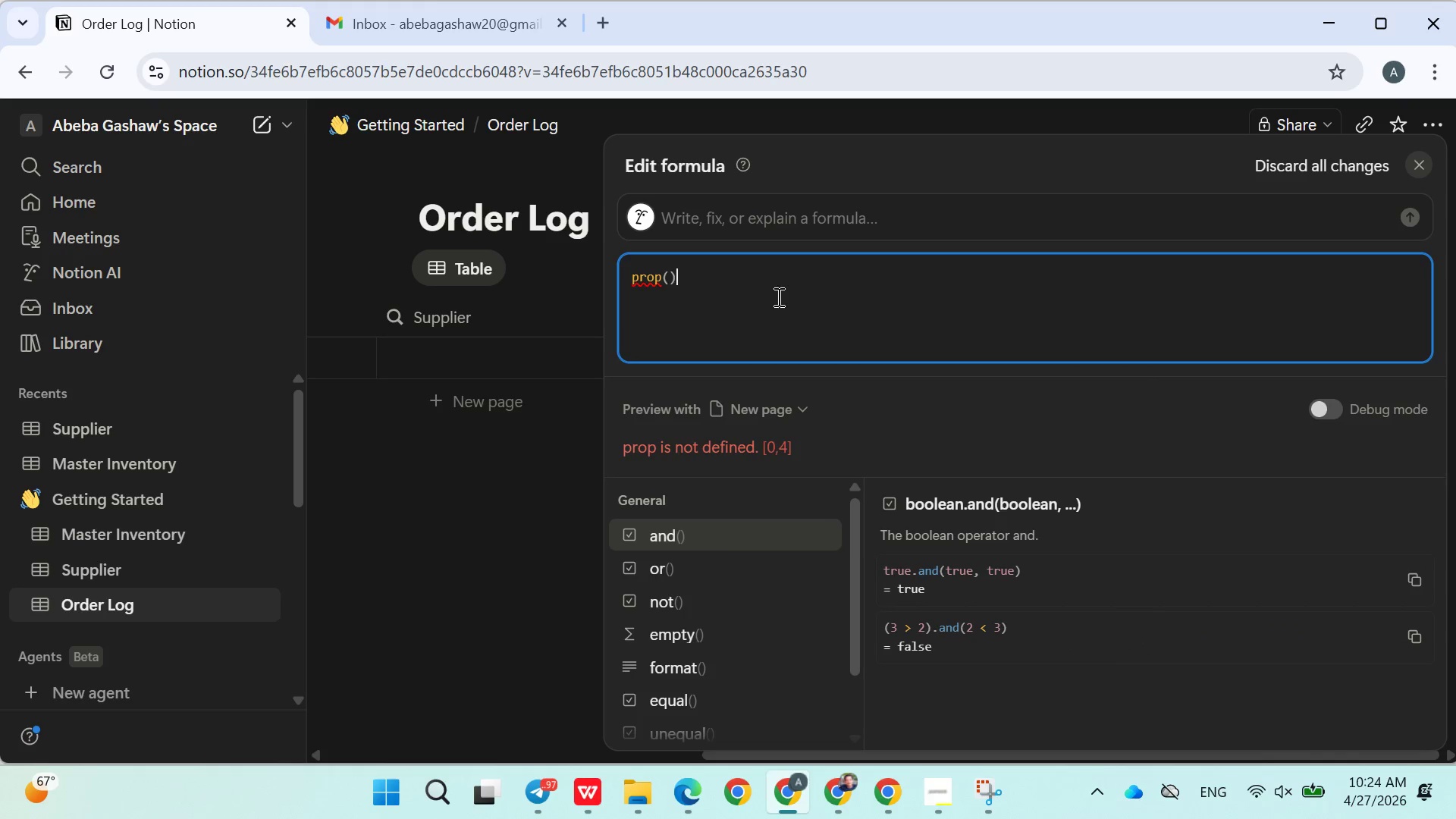 
key(ArrowLeft)
 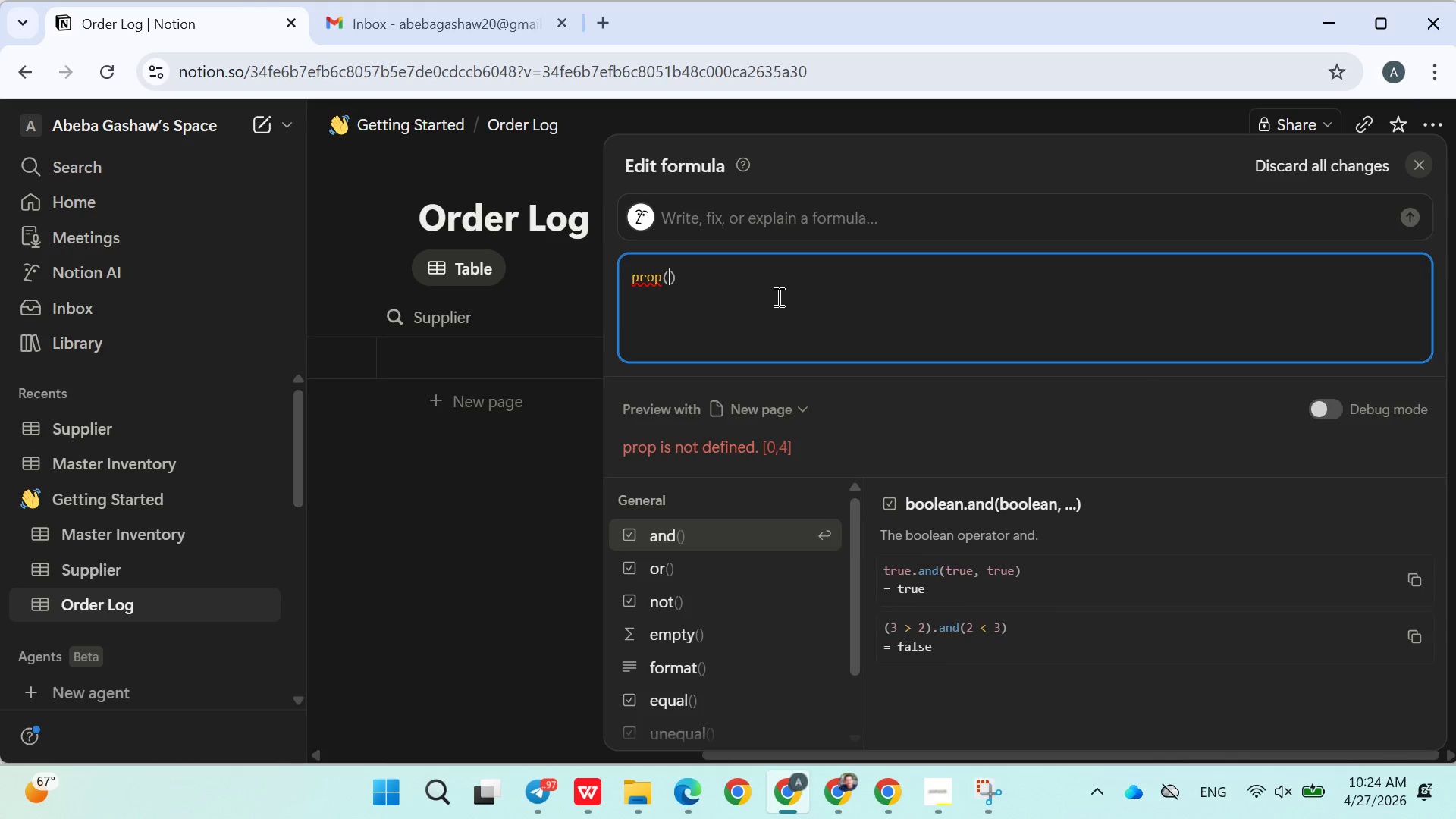 
key(Shift+Quote)
 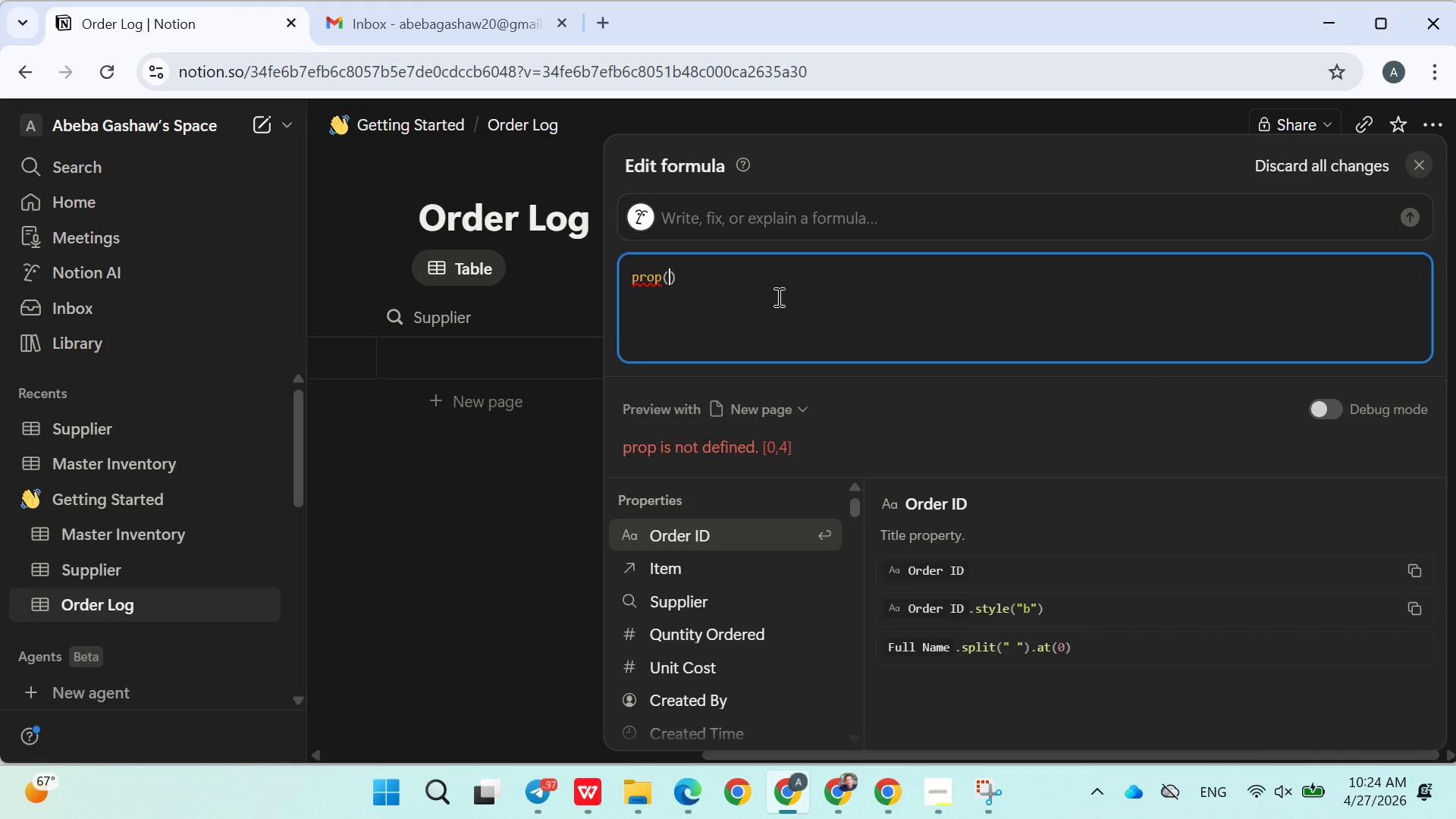 
key(Shift+Quote)
 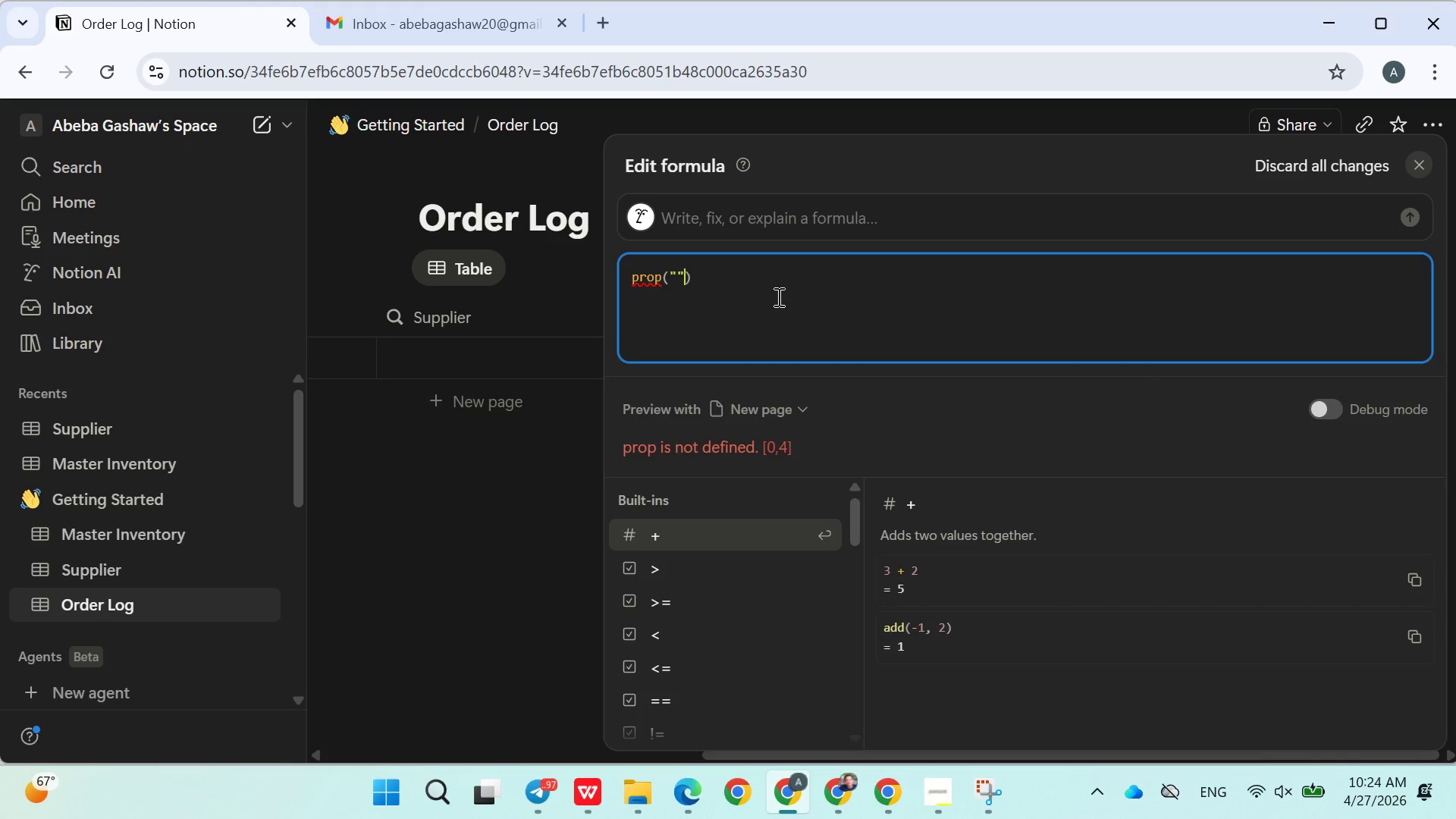 
key(ArrowLeft)
 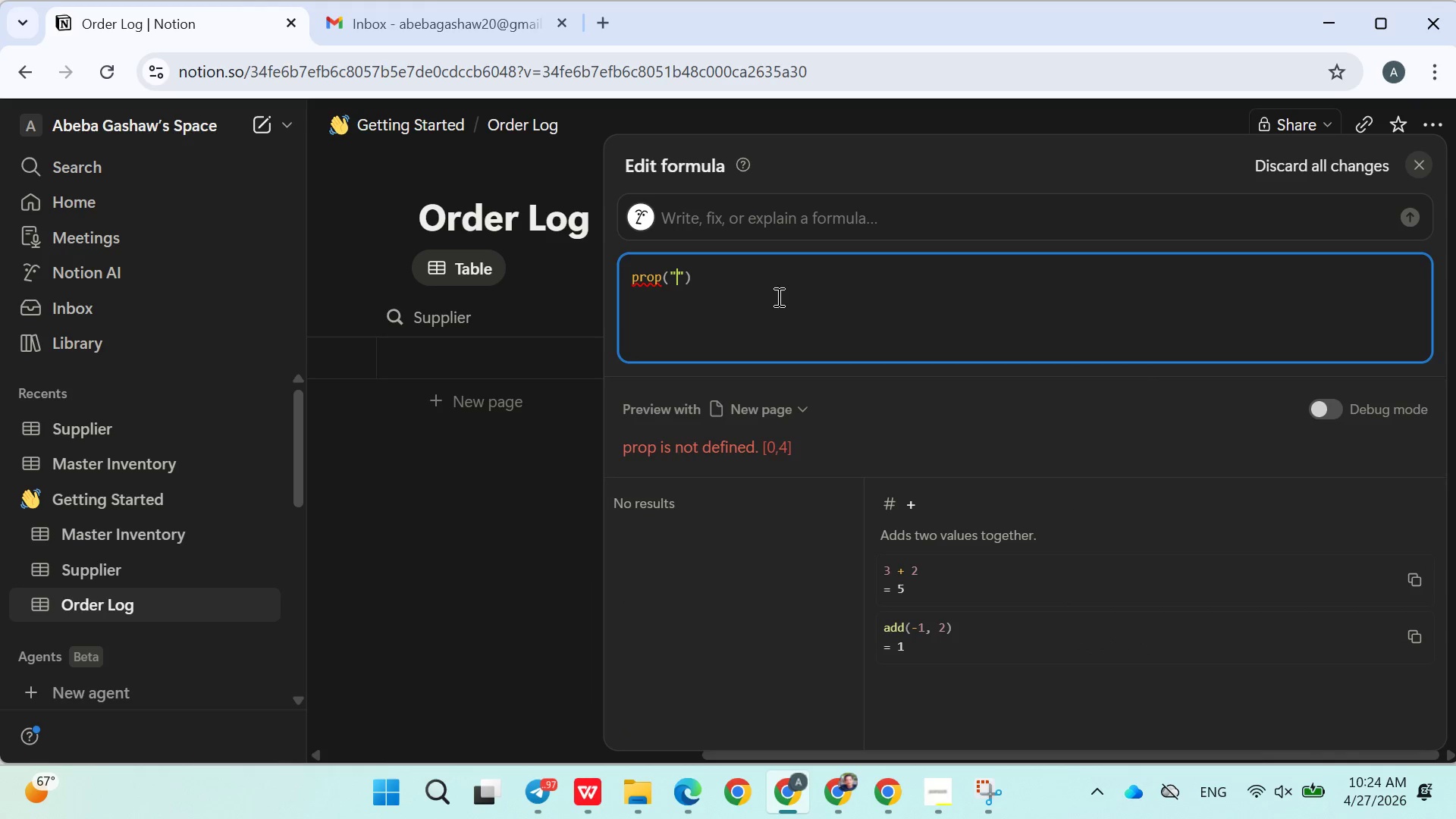 
type(Wuantity Ordered)
 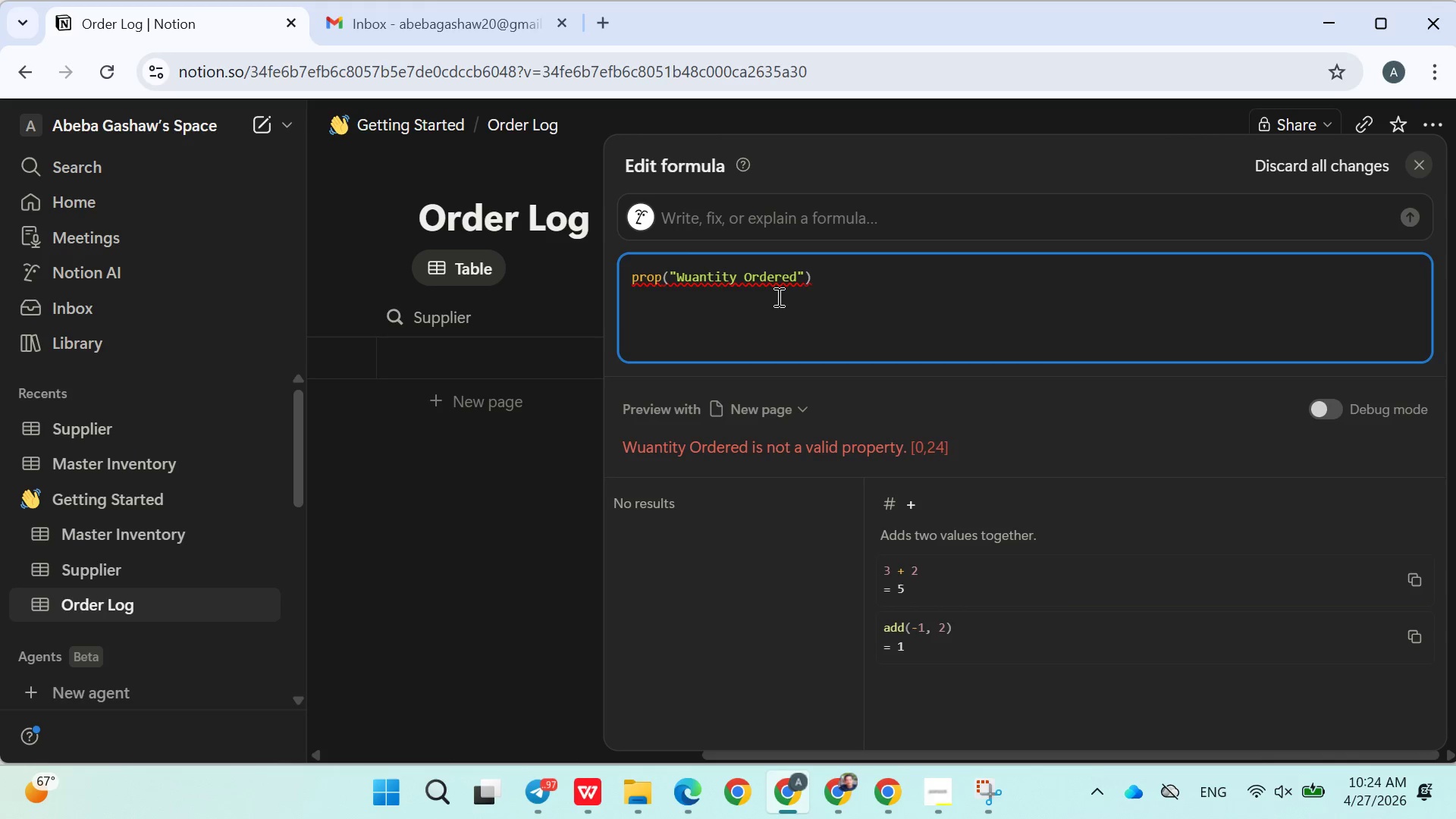 
key(ArrowRight)
 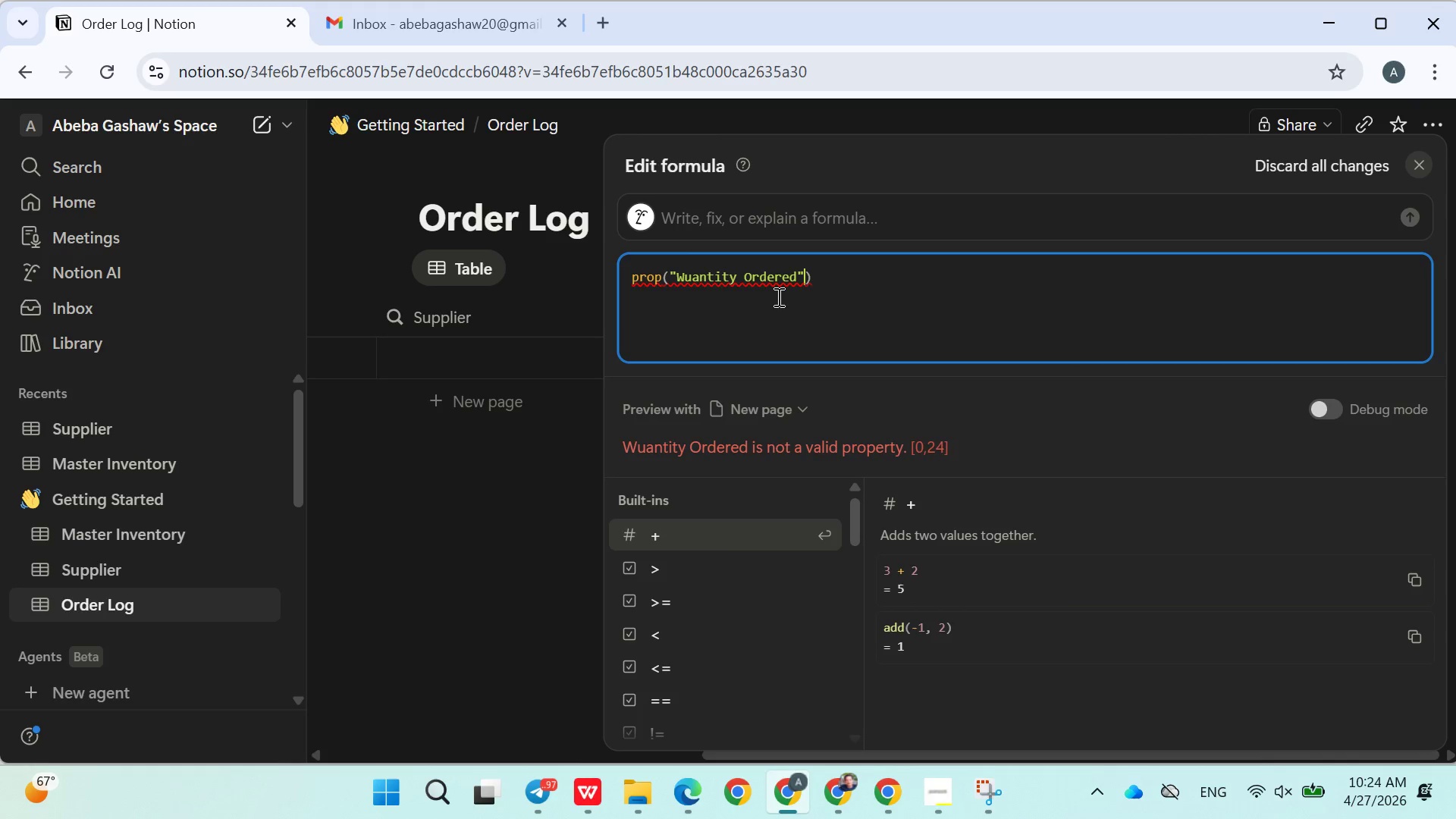 
key(ArrowRight)
 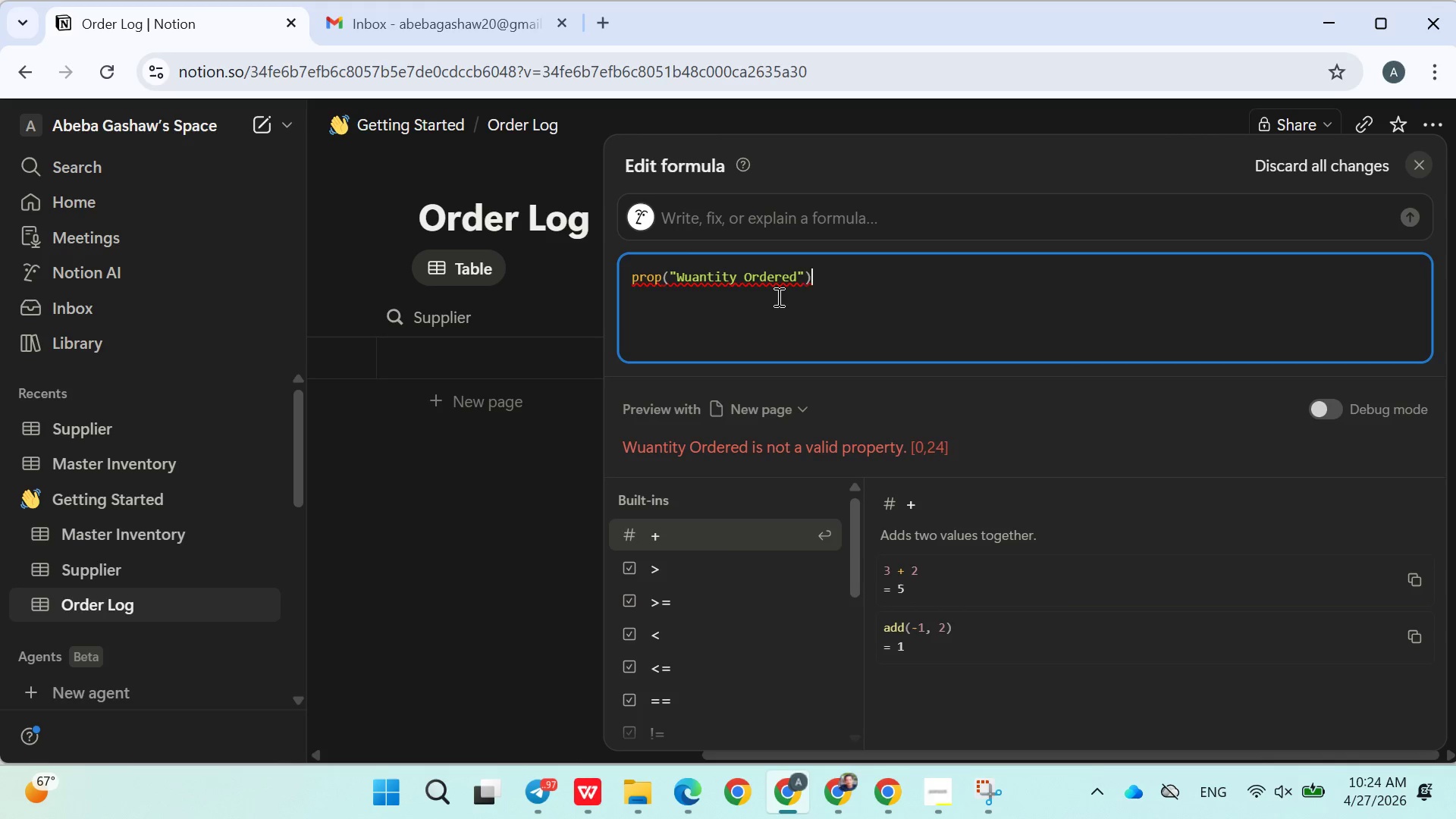 
type(*prop()")
key(Backspace)
 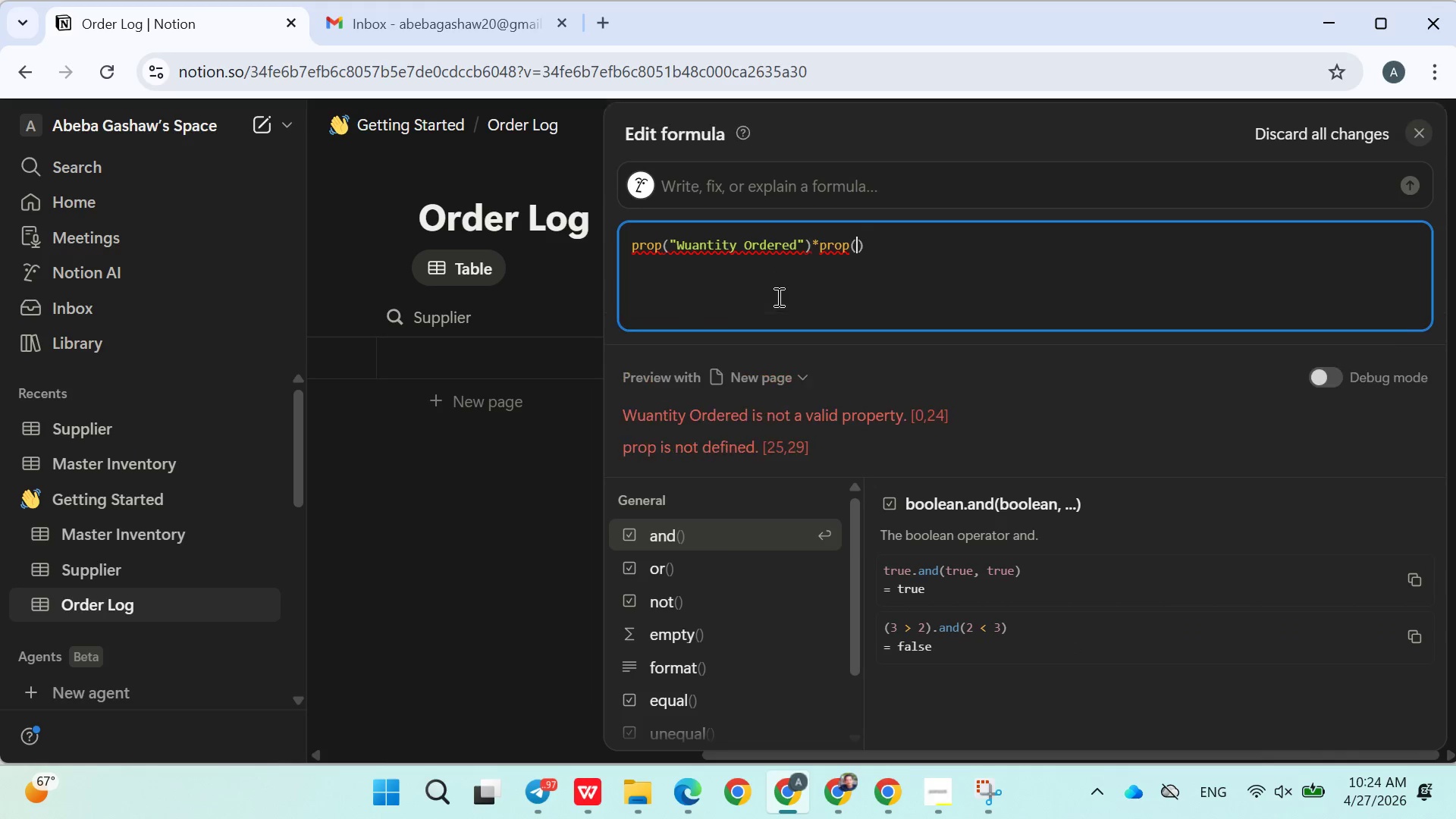 
 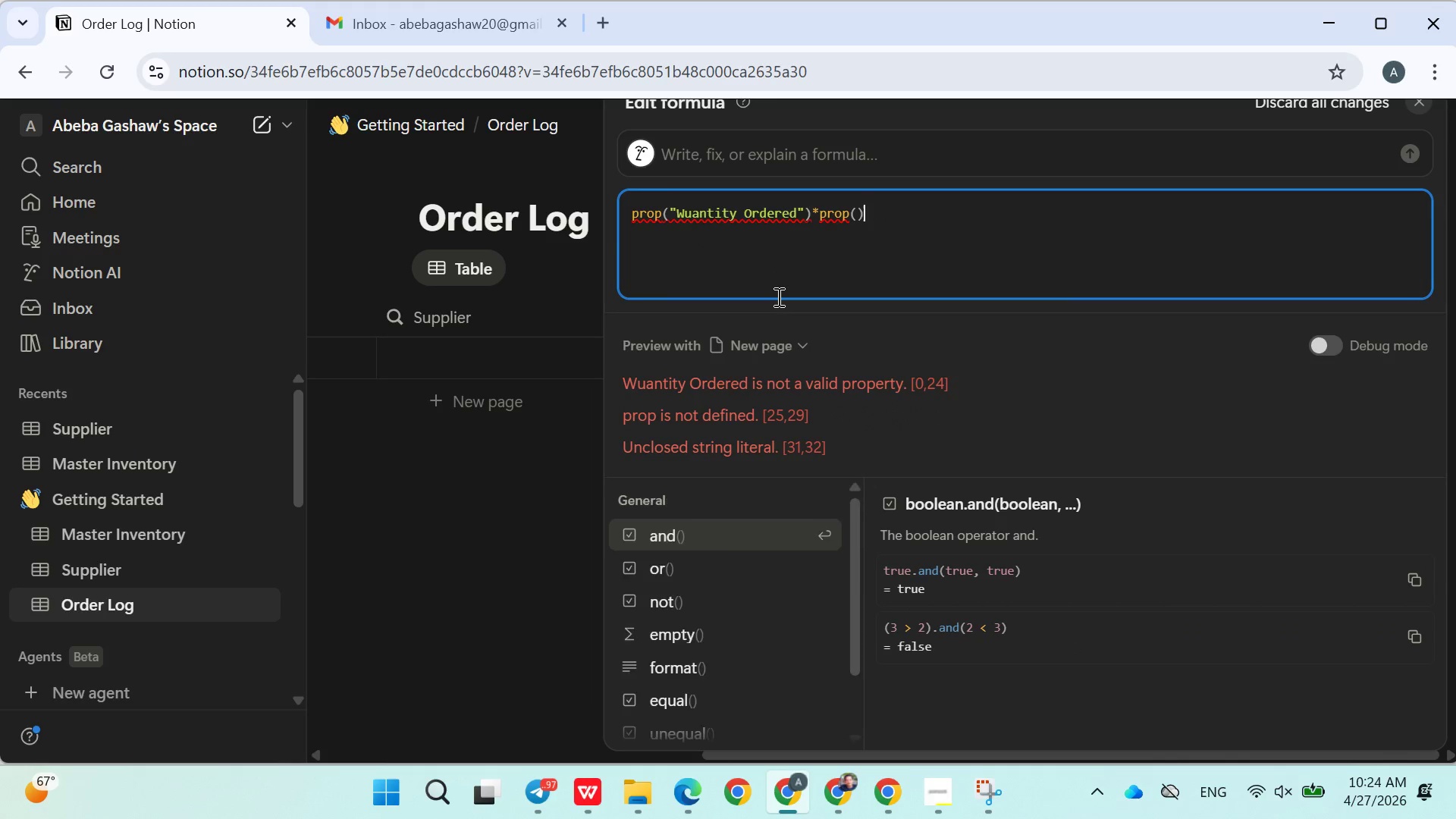 
key(ArrowLeft)
 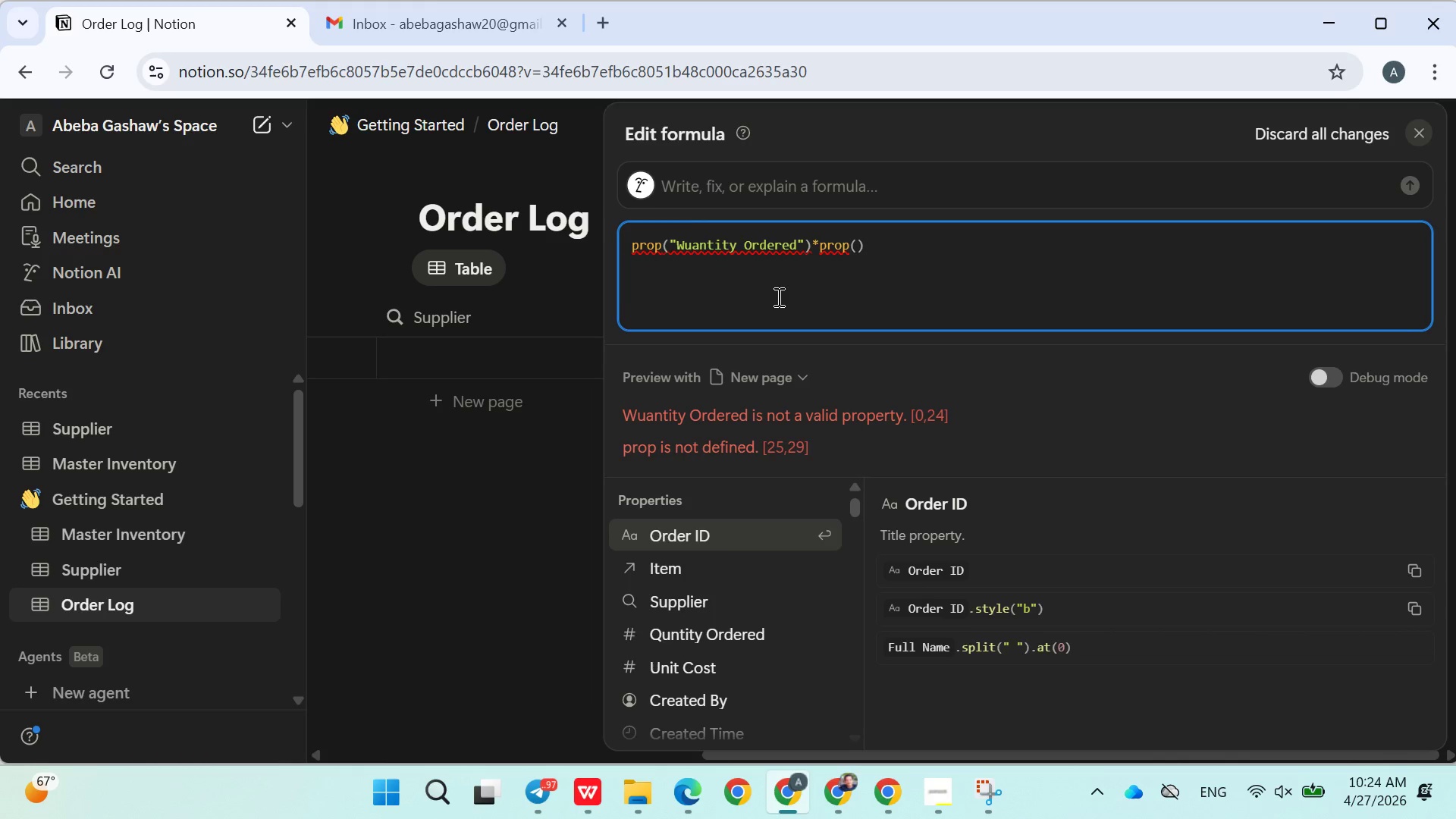 
key(Shift+Quote)
 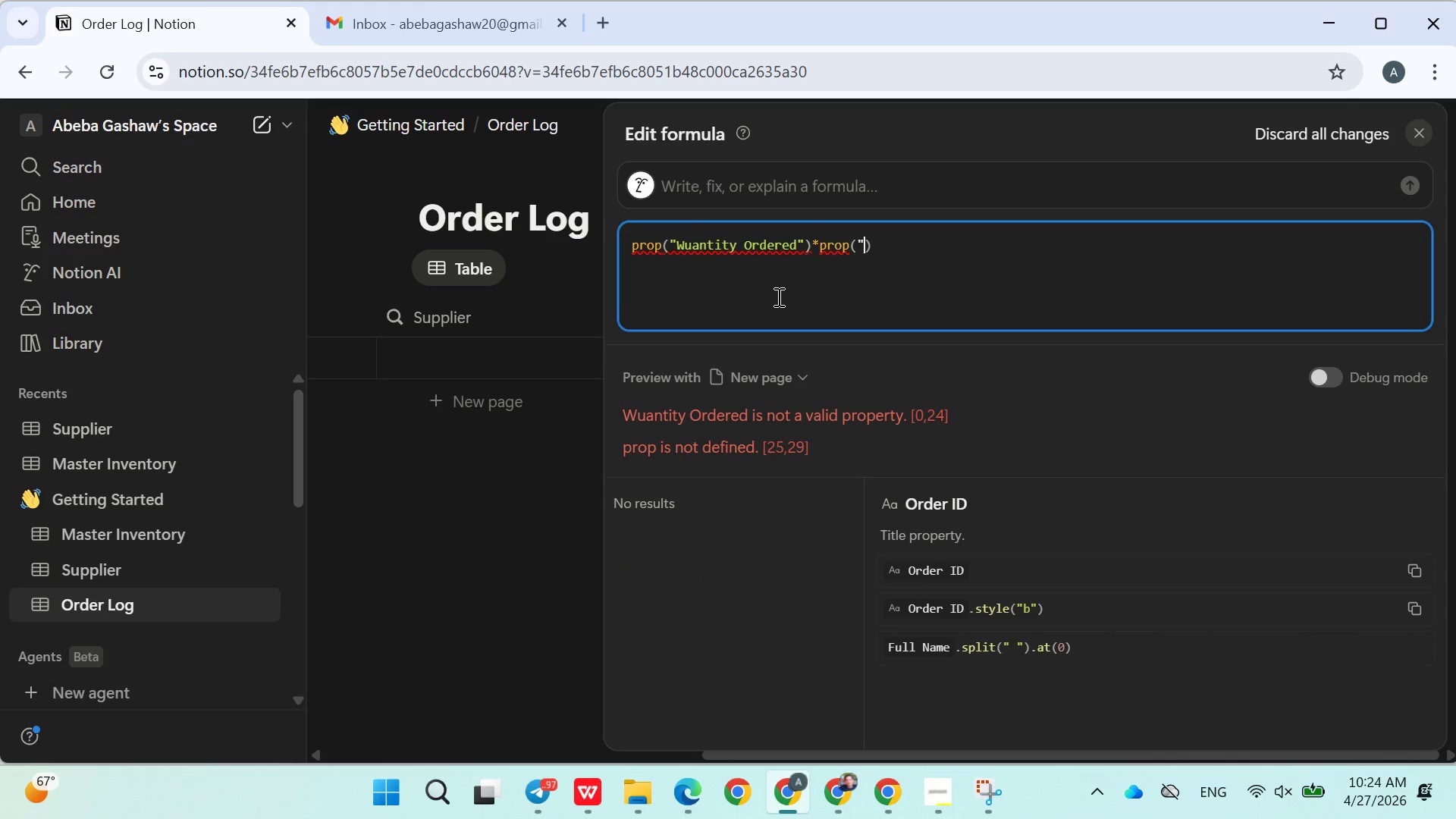 
key(Shift+Quote)
 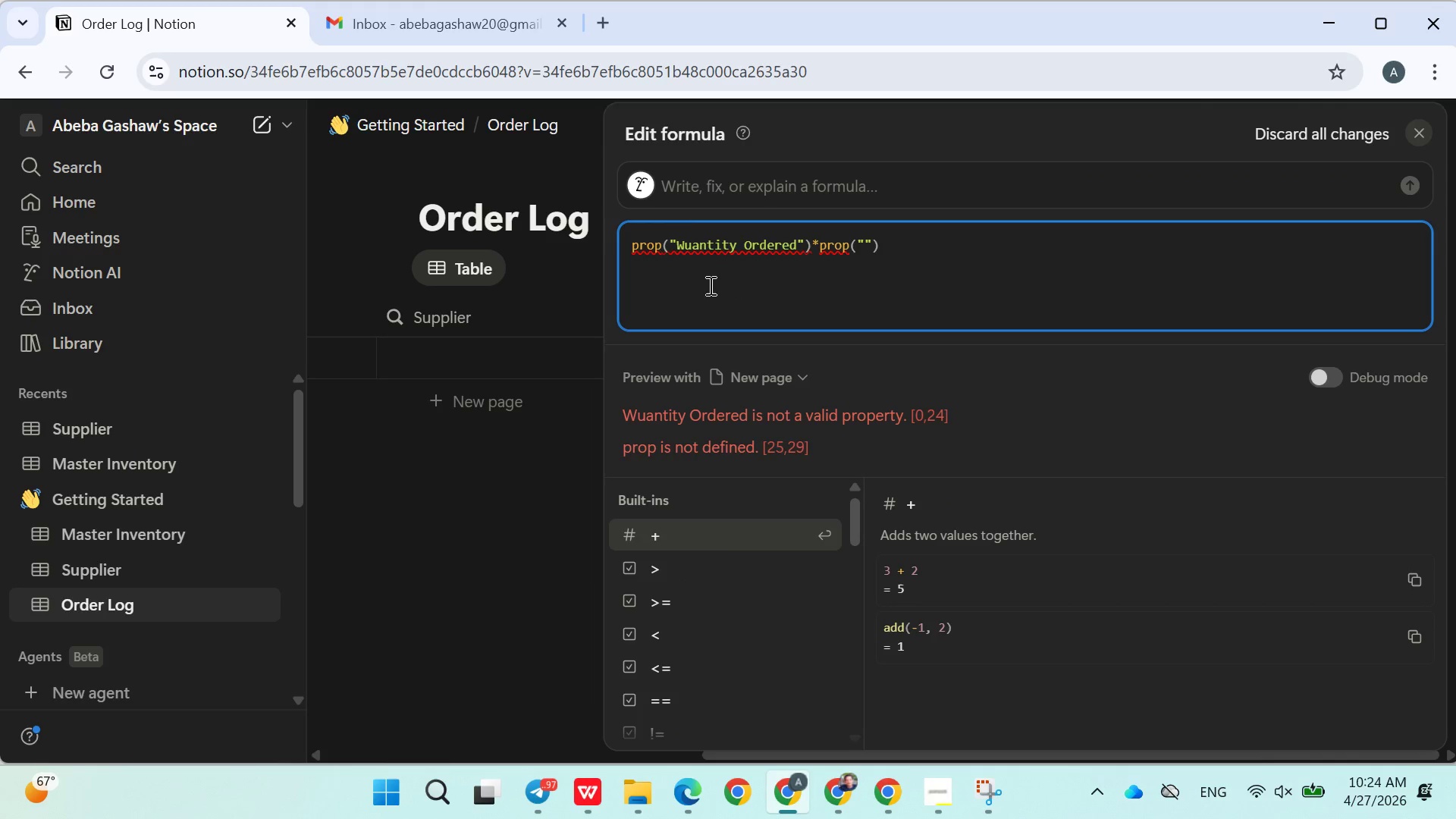 
left_click([689, 254])
 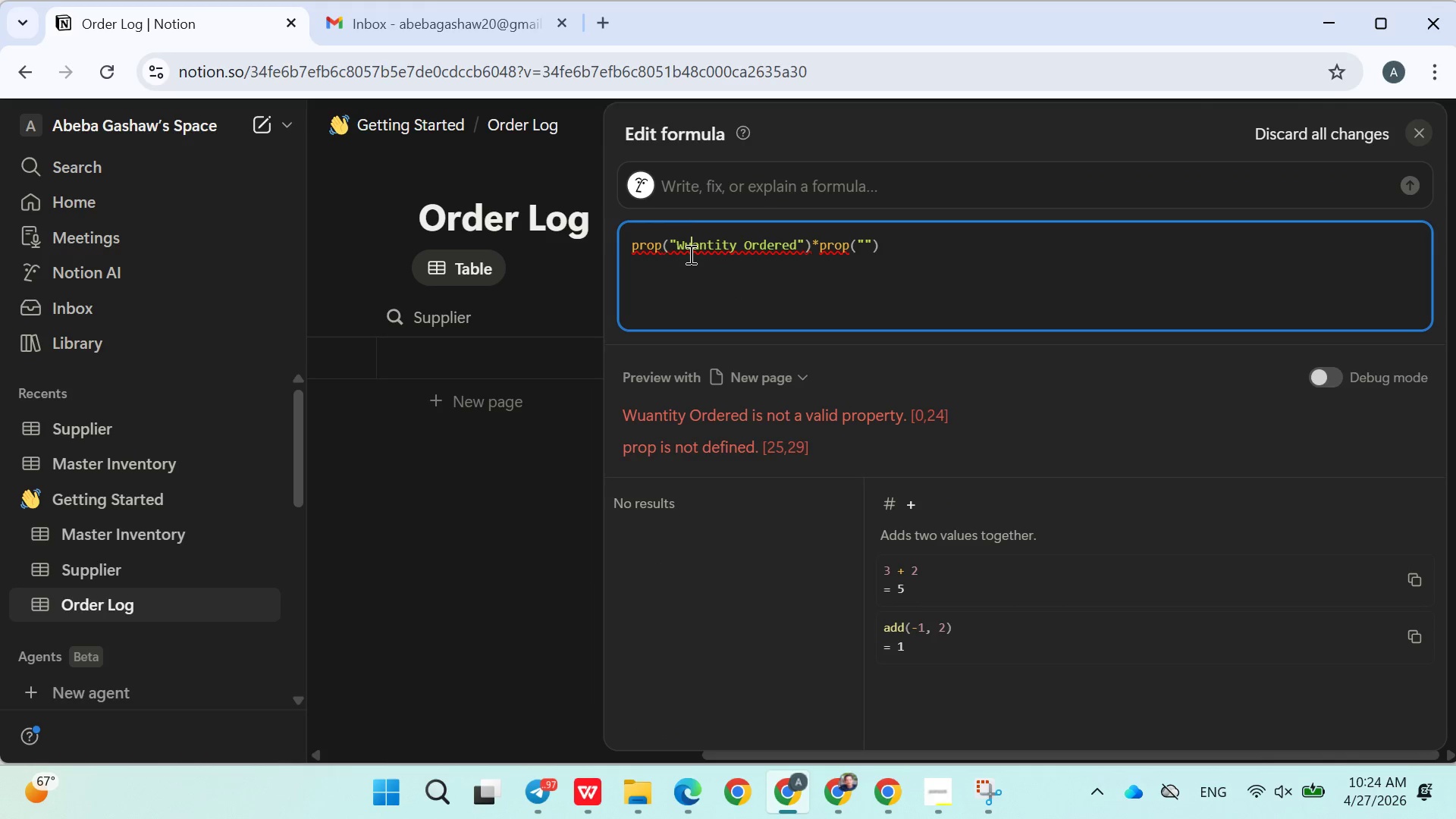 
key(ArrowLeft)
 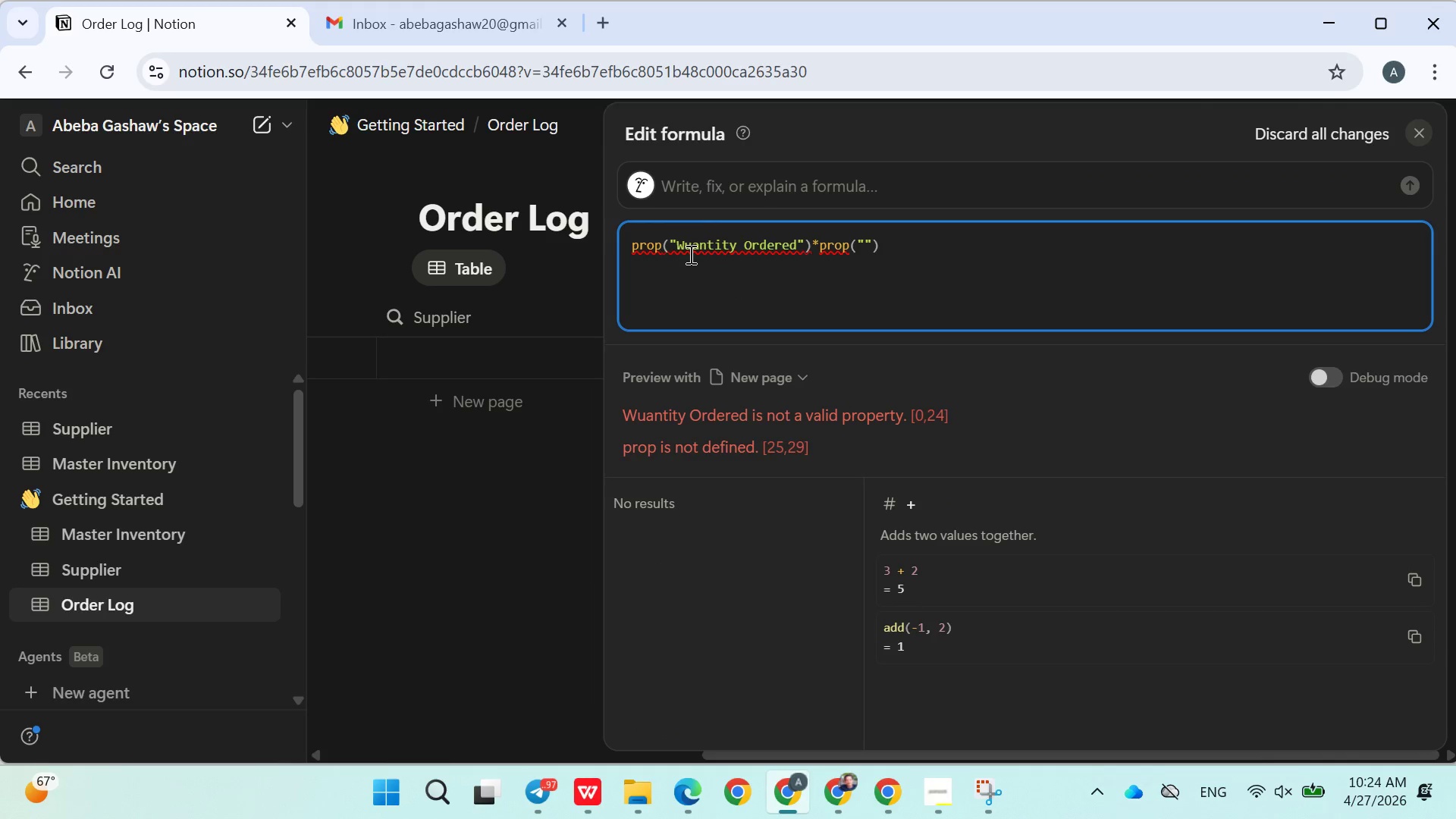 
key(Backspace)
 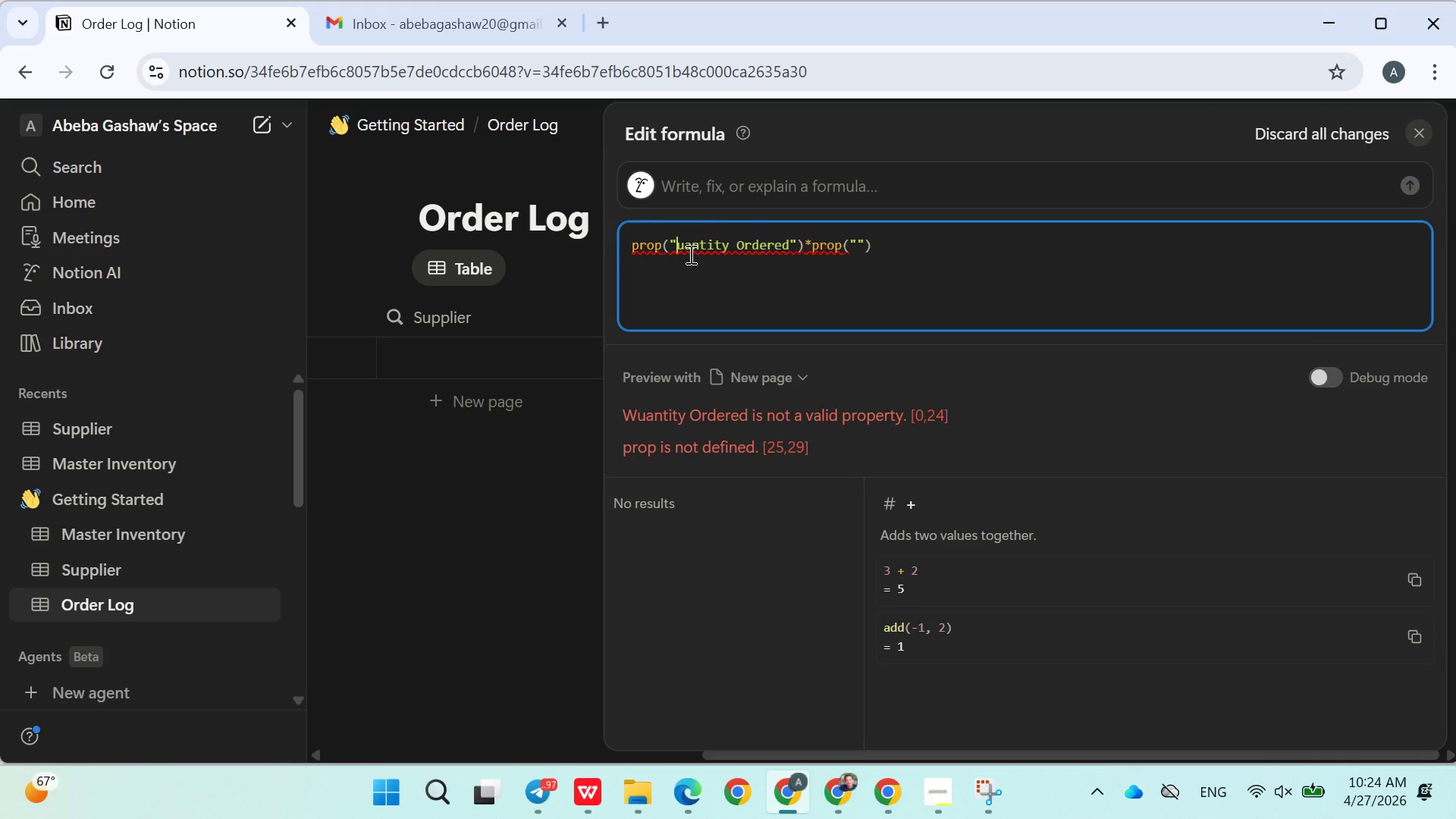 
key(Shift+Q)
 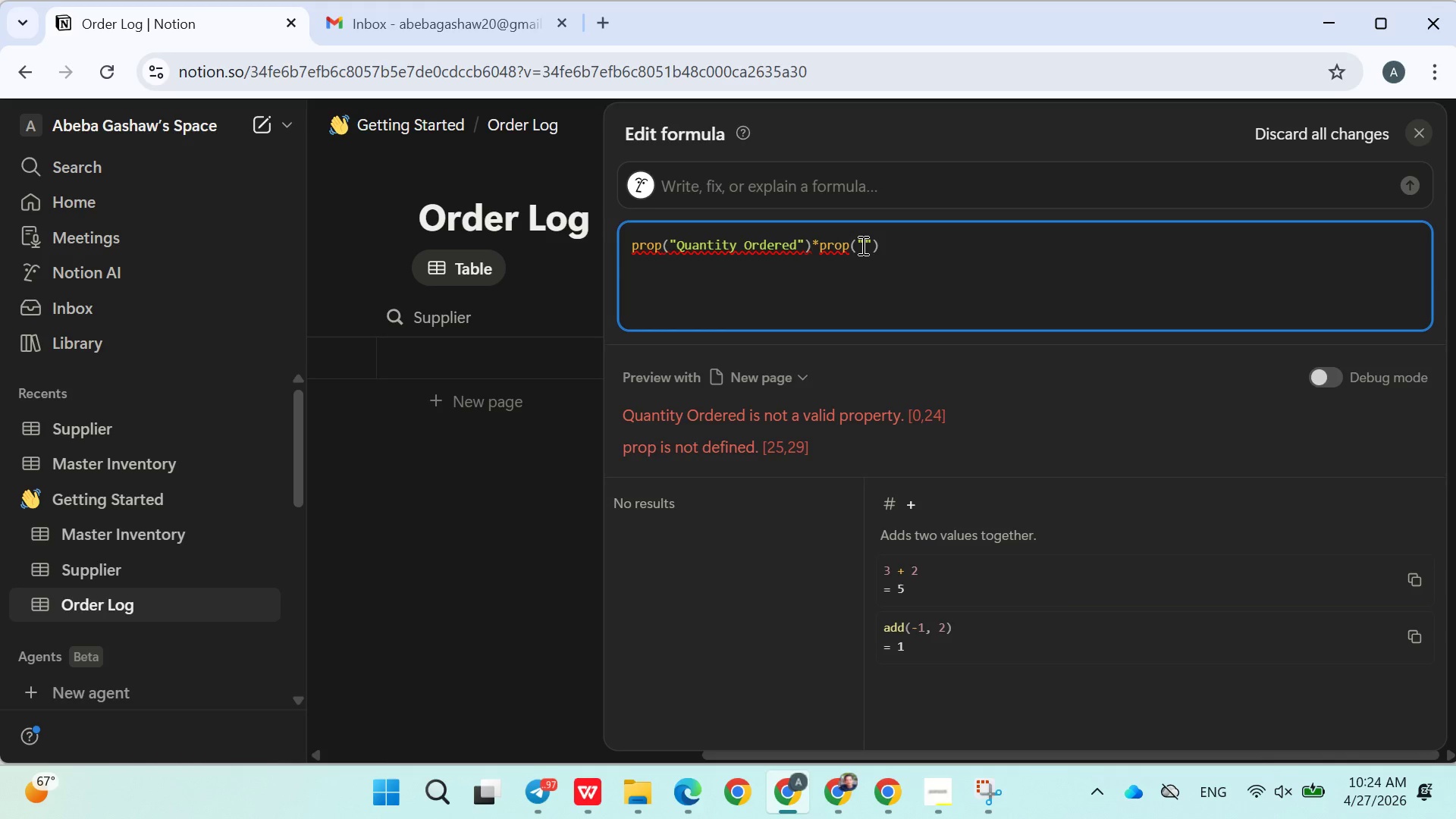 
left_click([861, 245])
 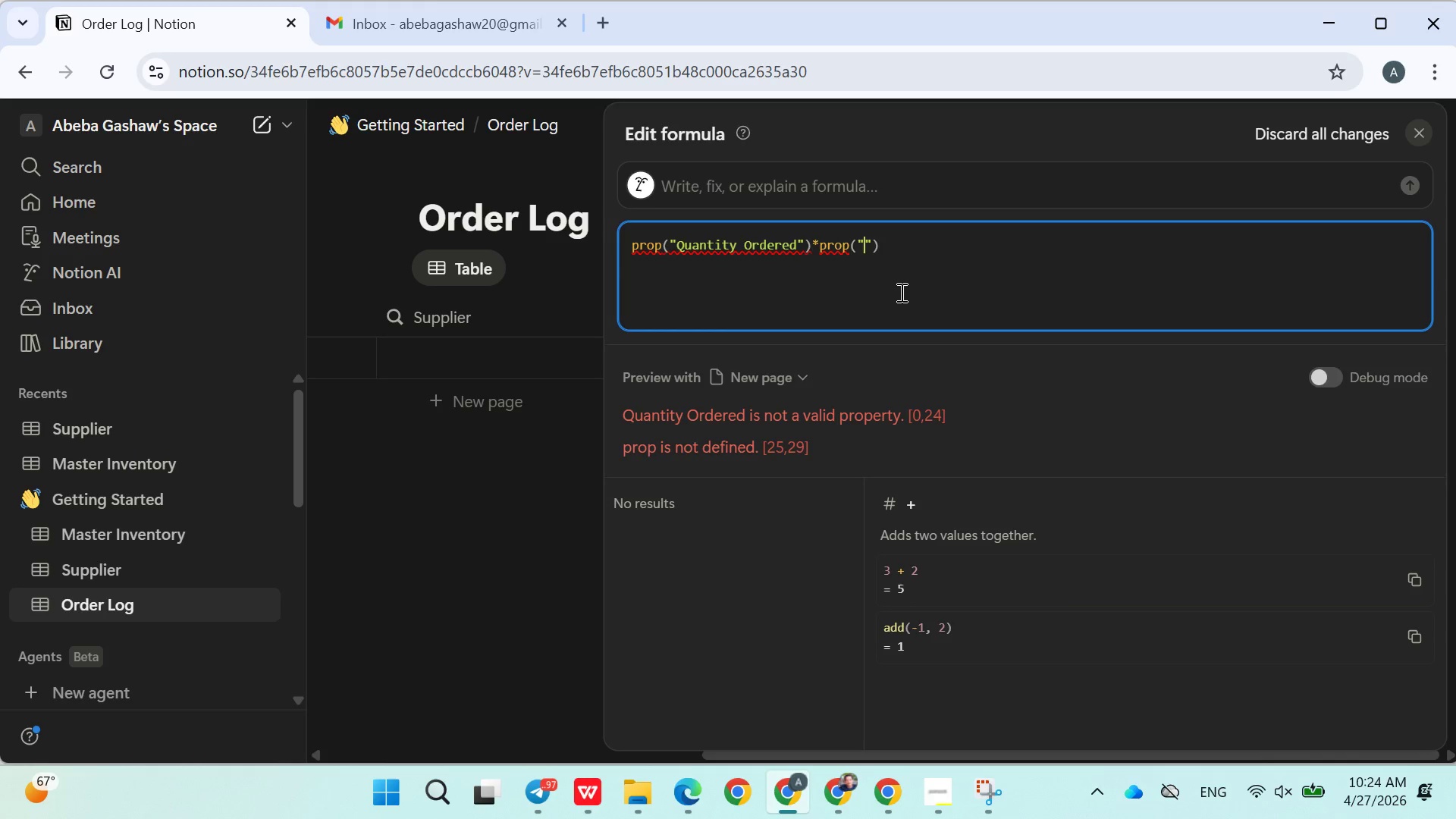 
type(Unit Cost)
 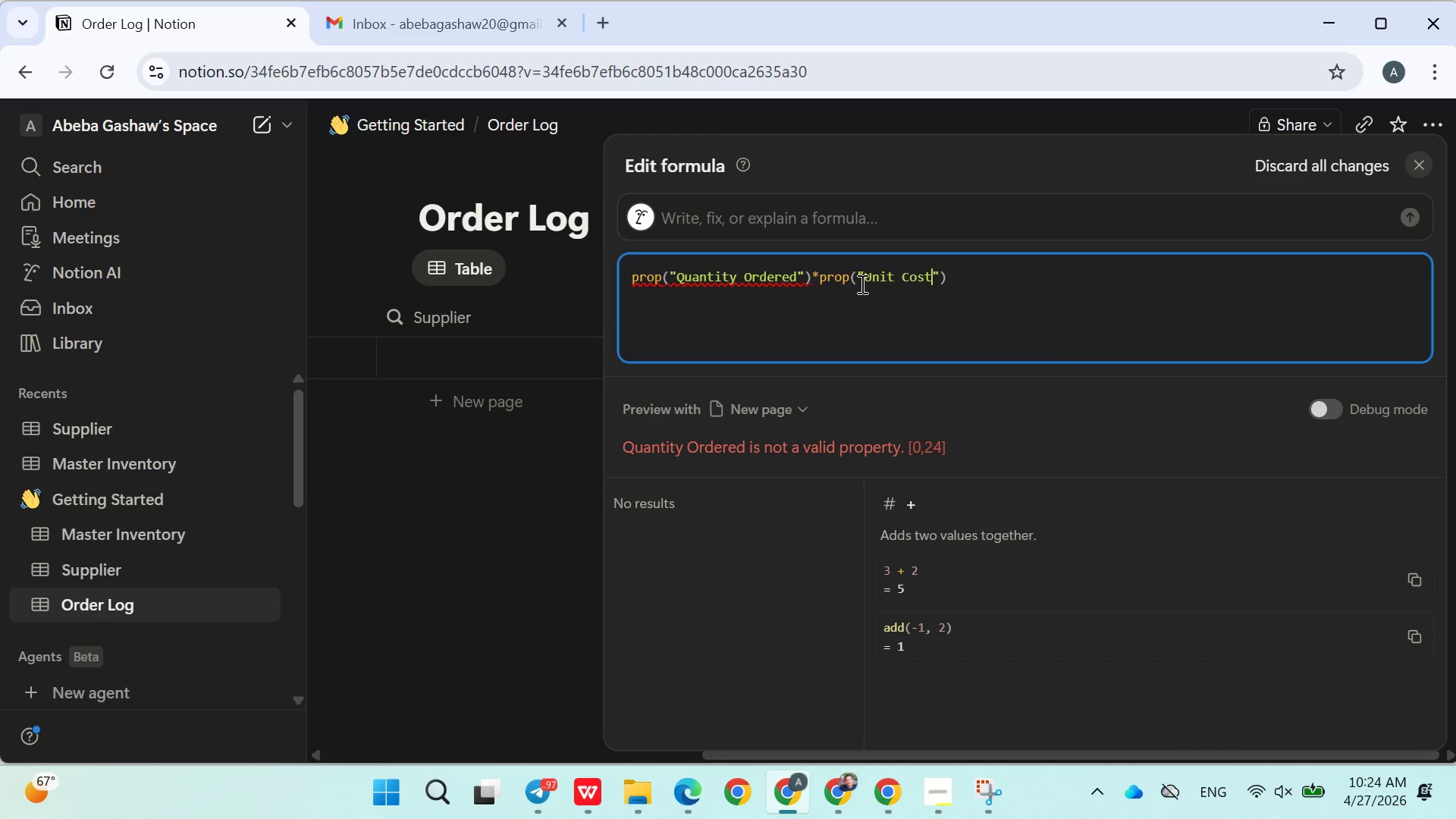 
left_click([555, 275])
 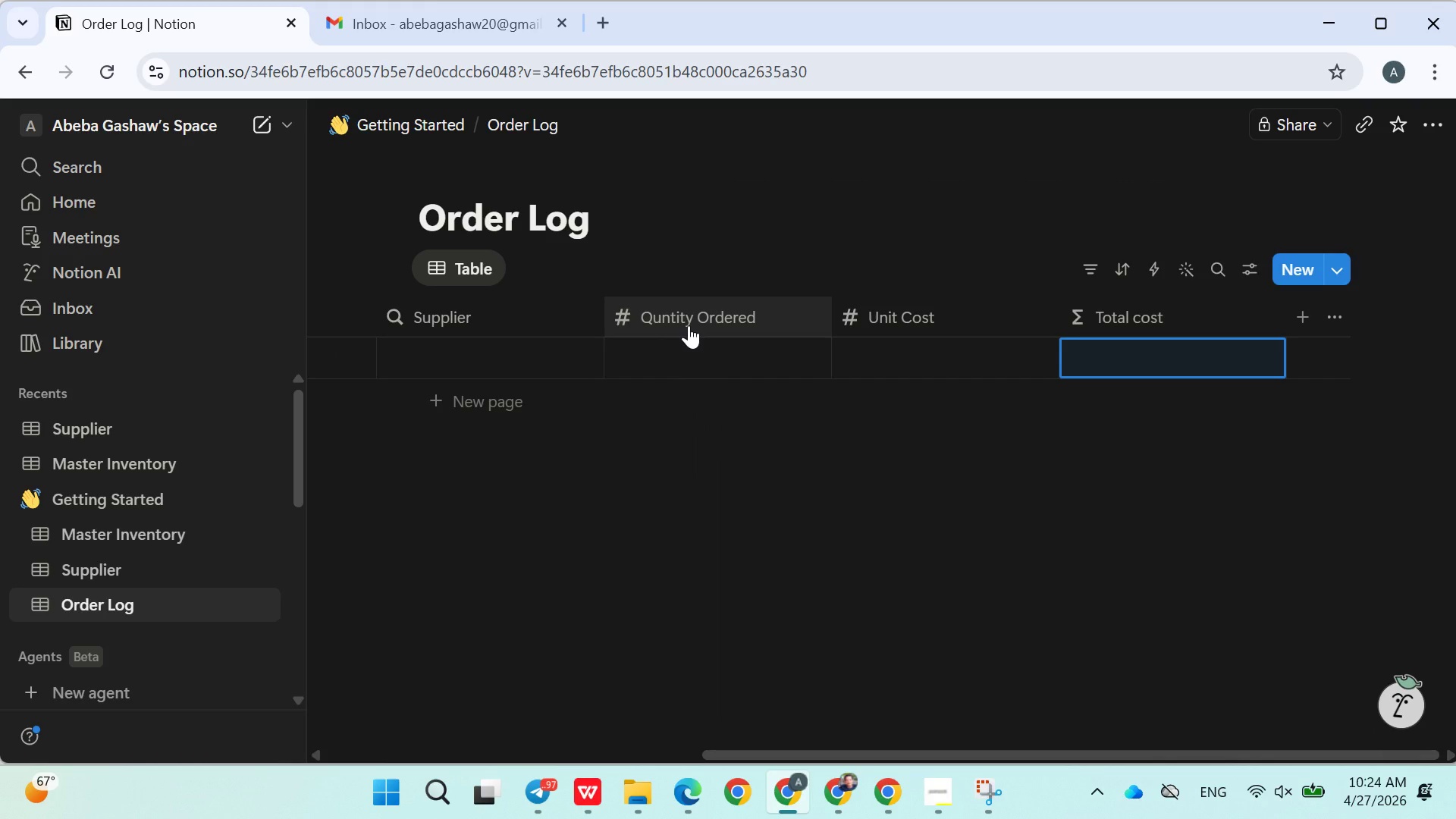 
double_click([689, 325])
 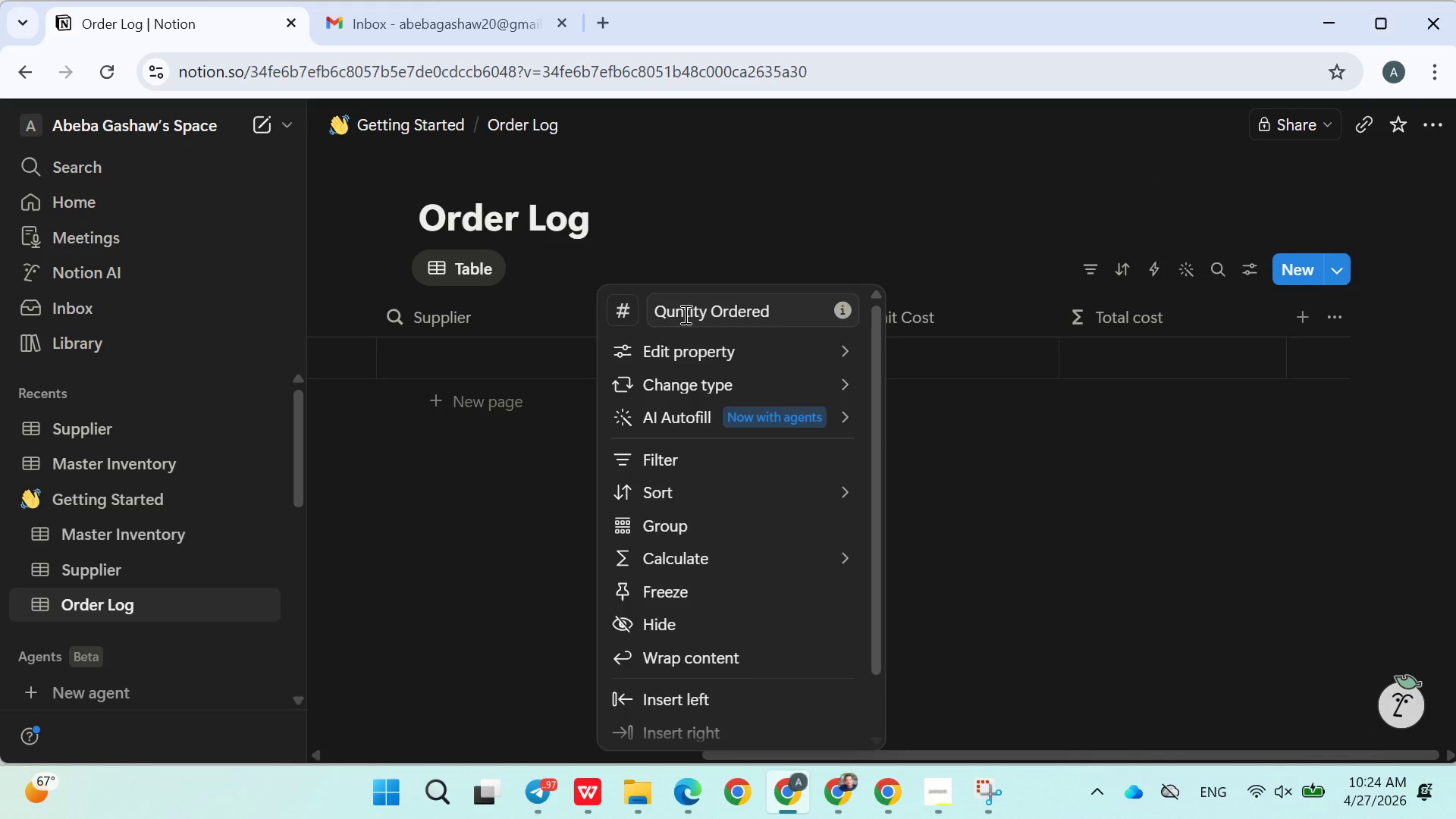 
double_click([684, 314])
 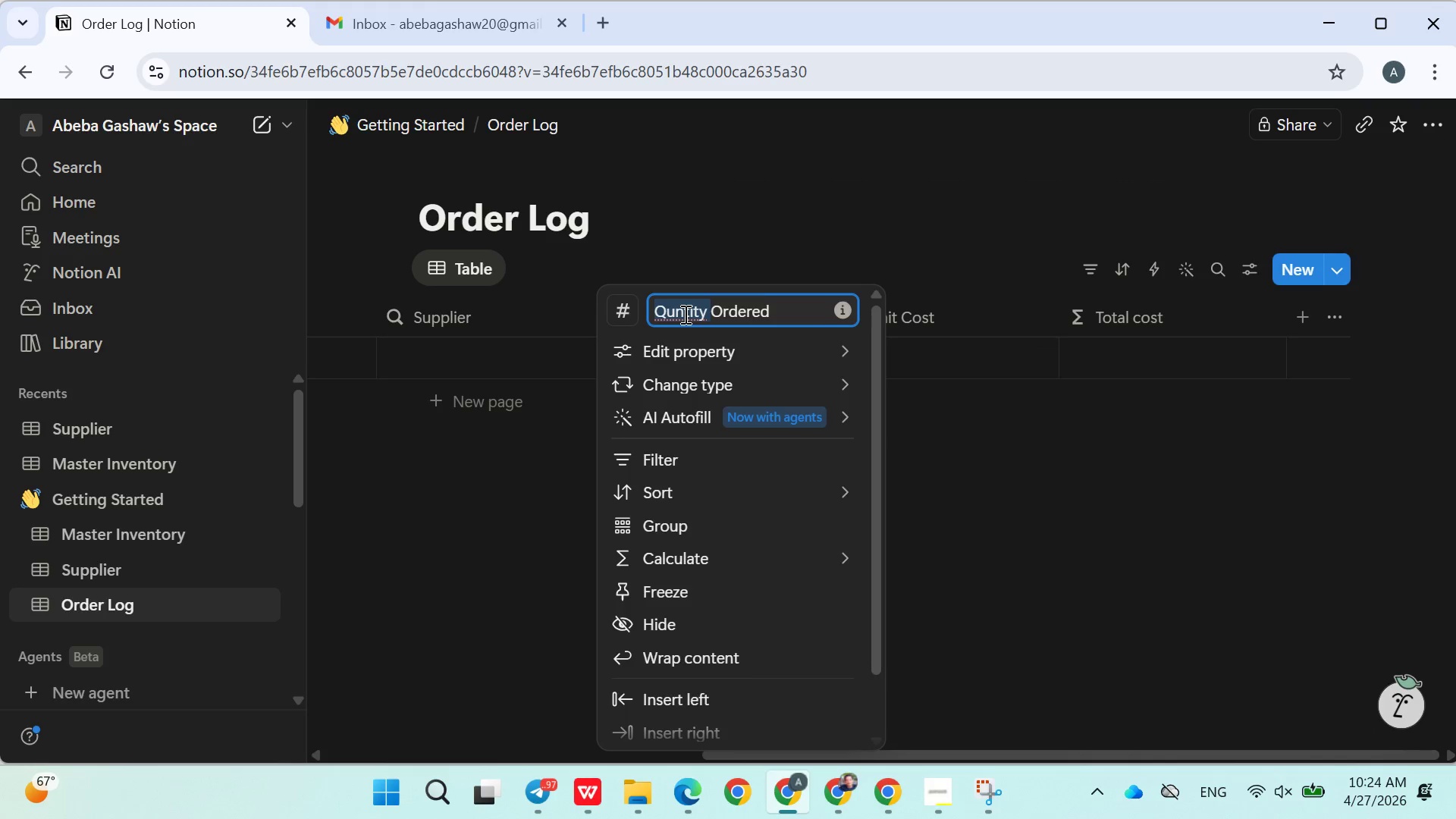 
triple_click([684, 314])
 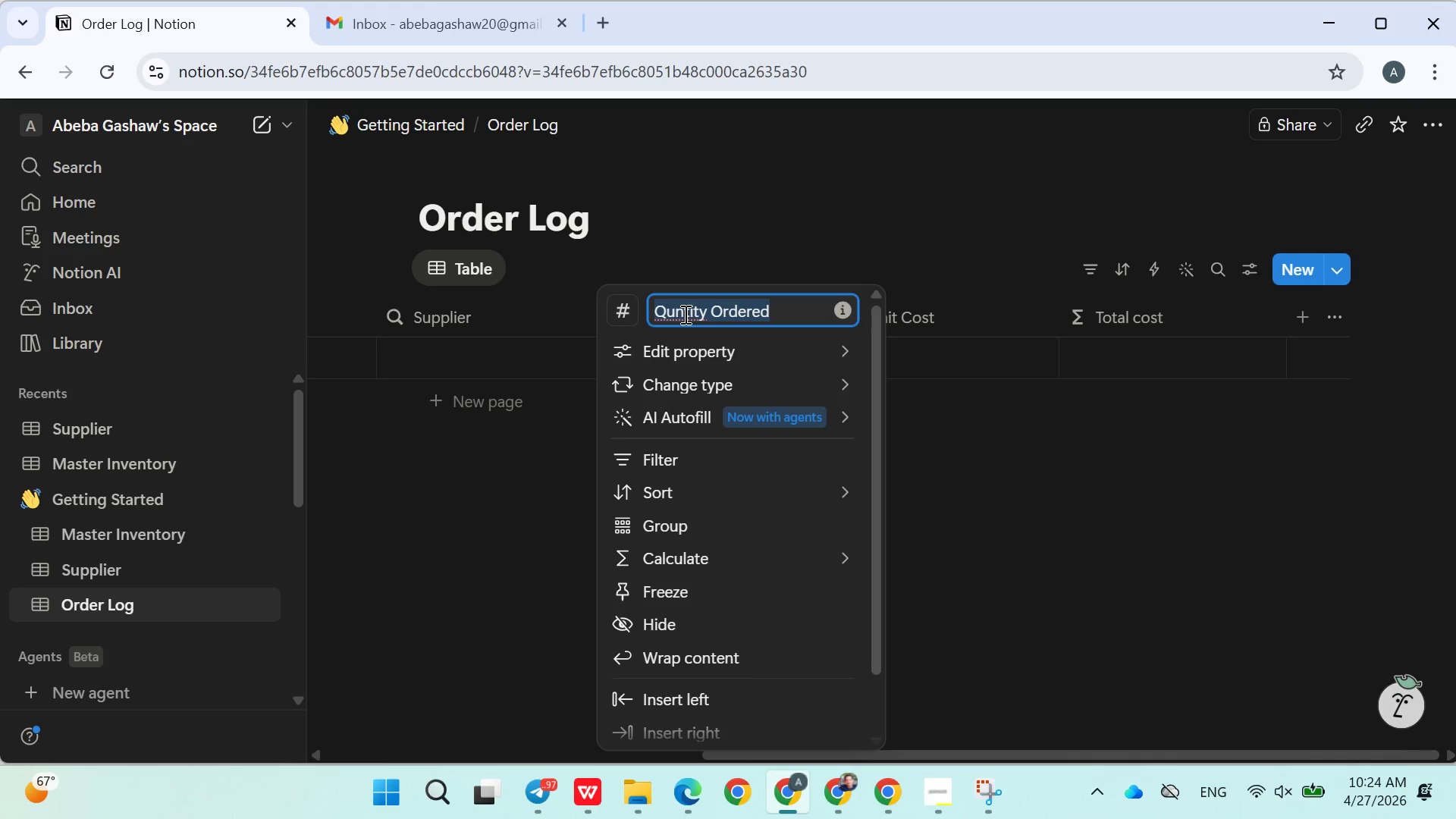 
key(Control+C)
 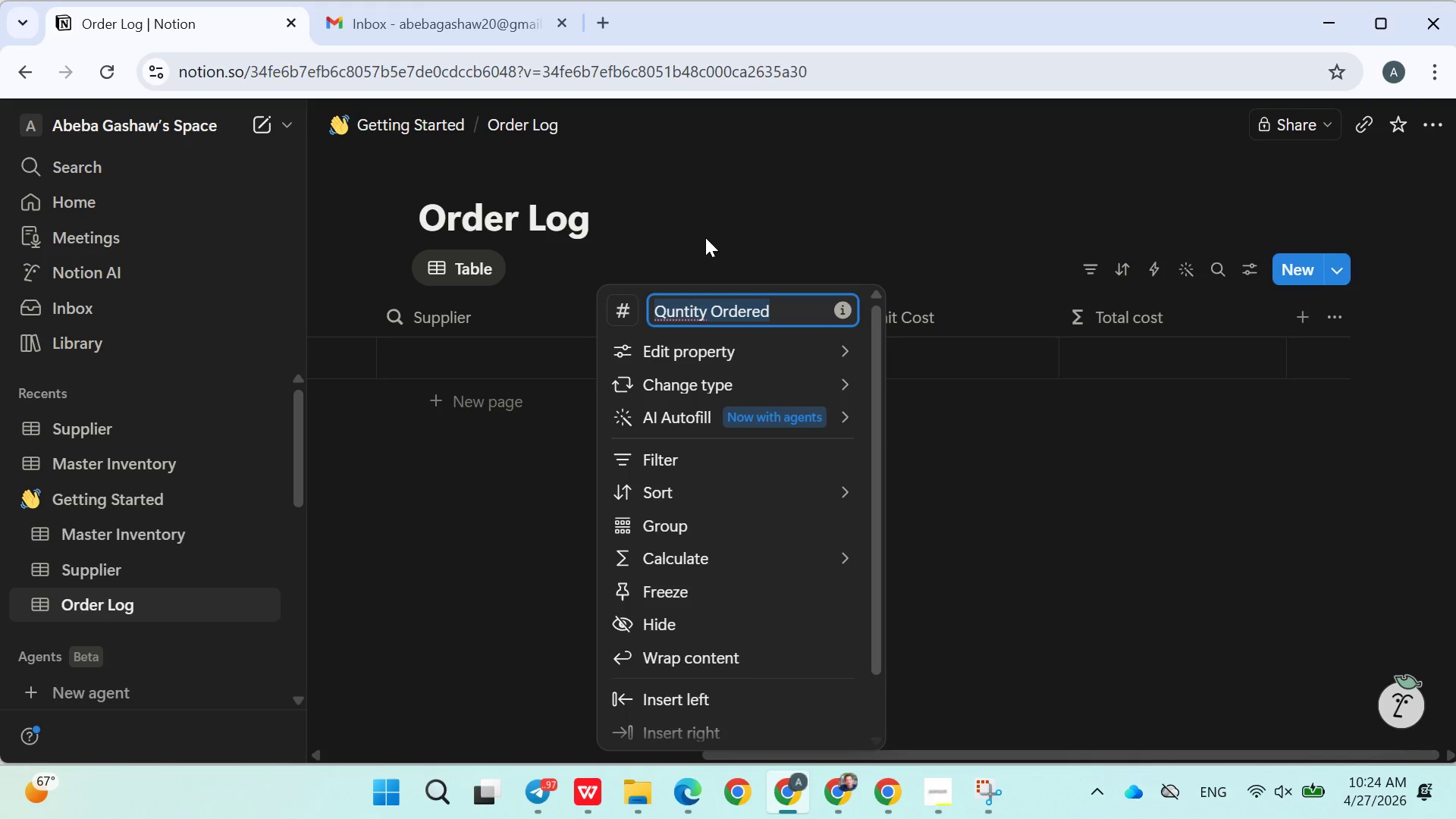 
left_click([708, 236])
 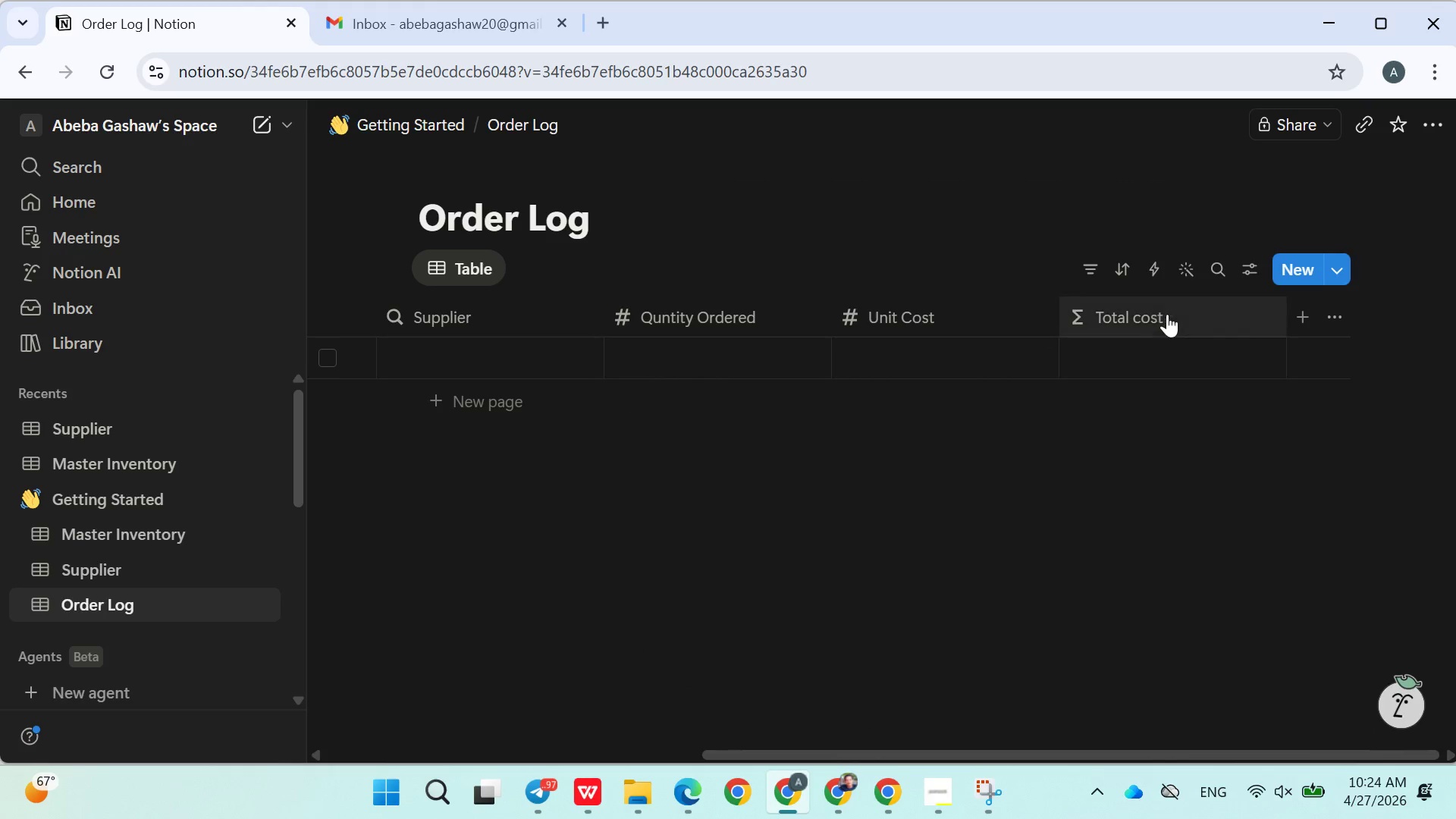 
left_click([1169, 313])
 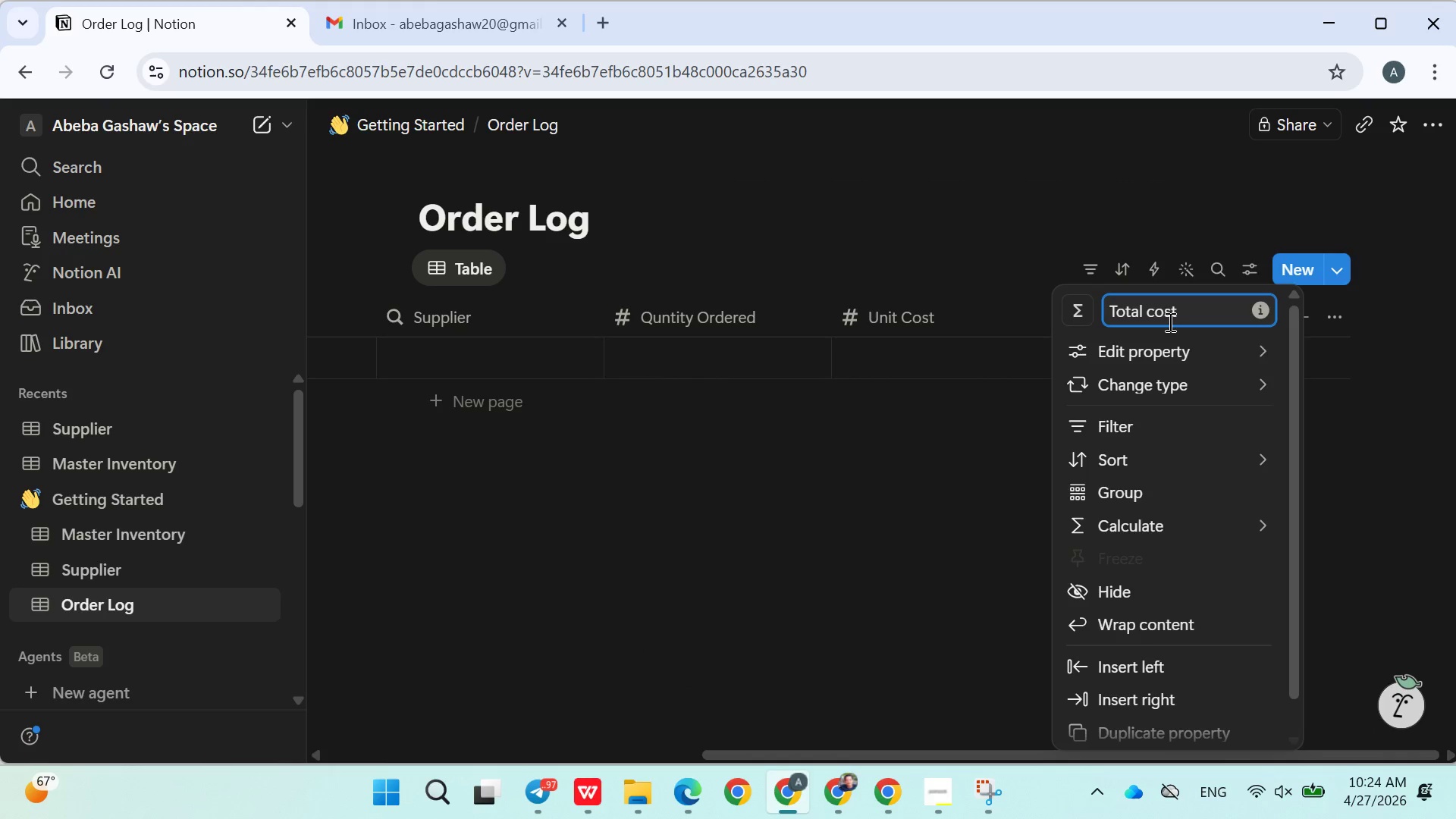 
left_click([996, 335])
 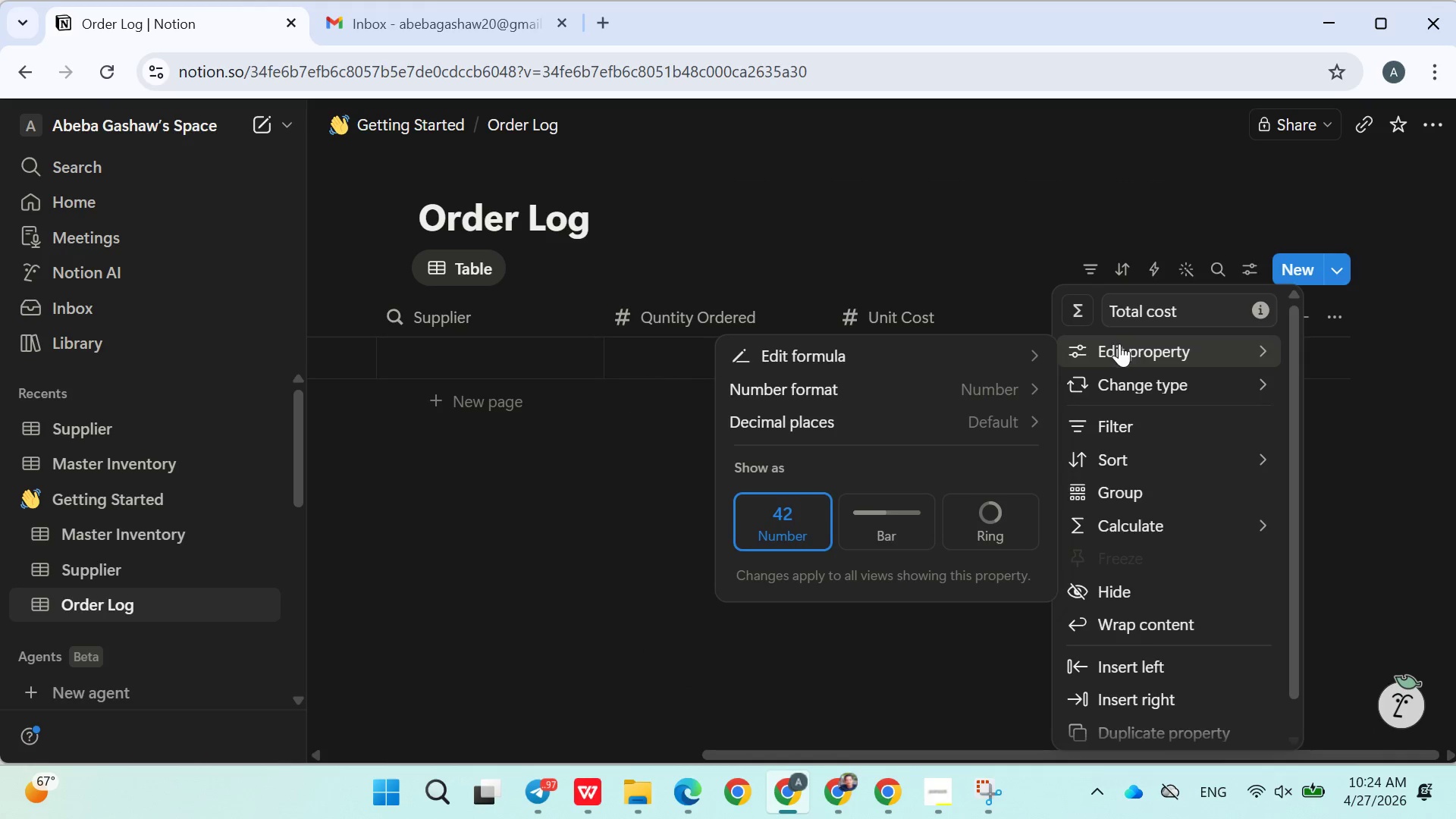 
left_click([1075, 177])
 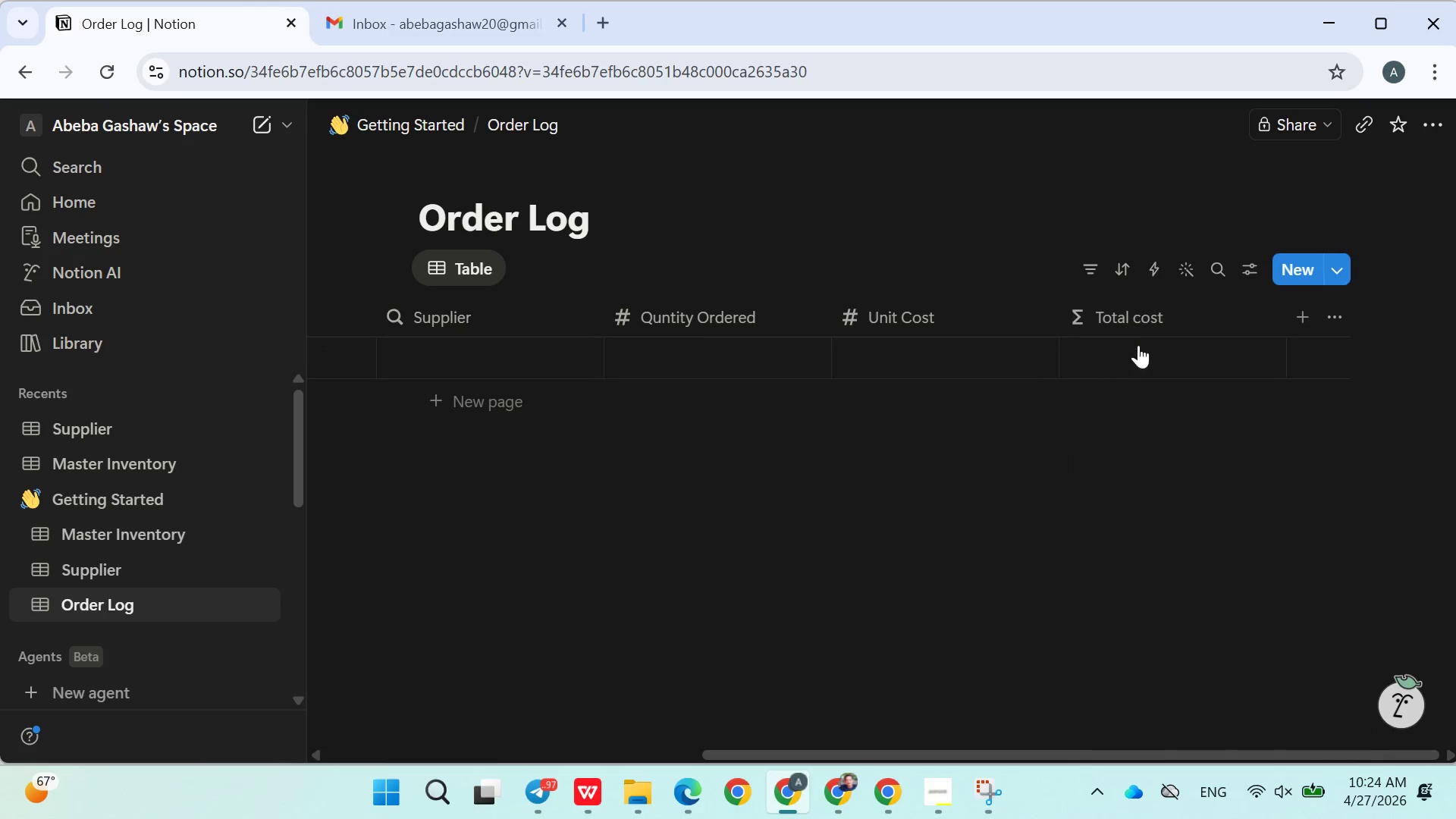 
left_click([1136, 349])
 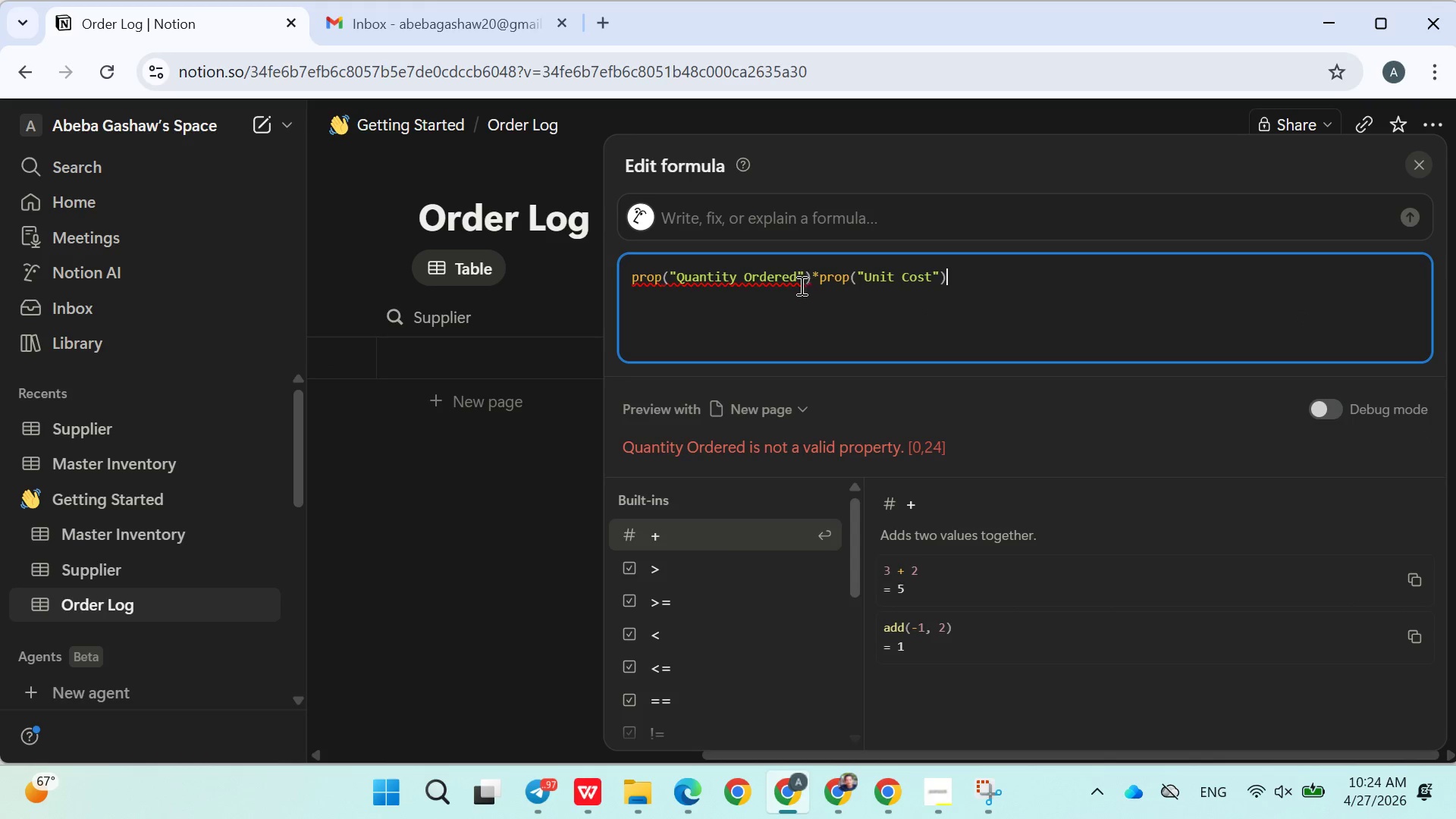 
double_click([769, 277])
 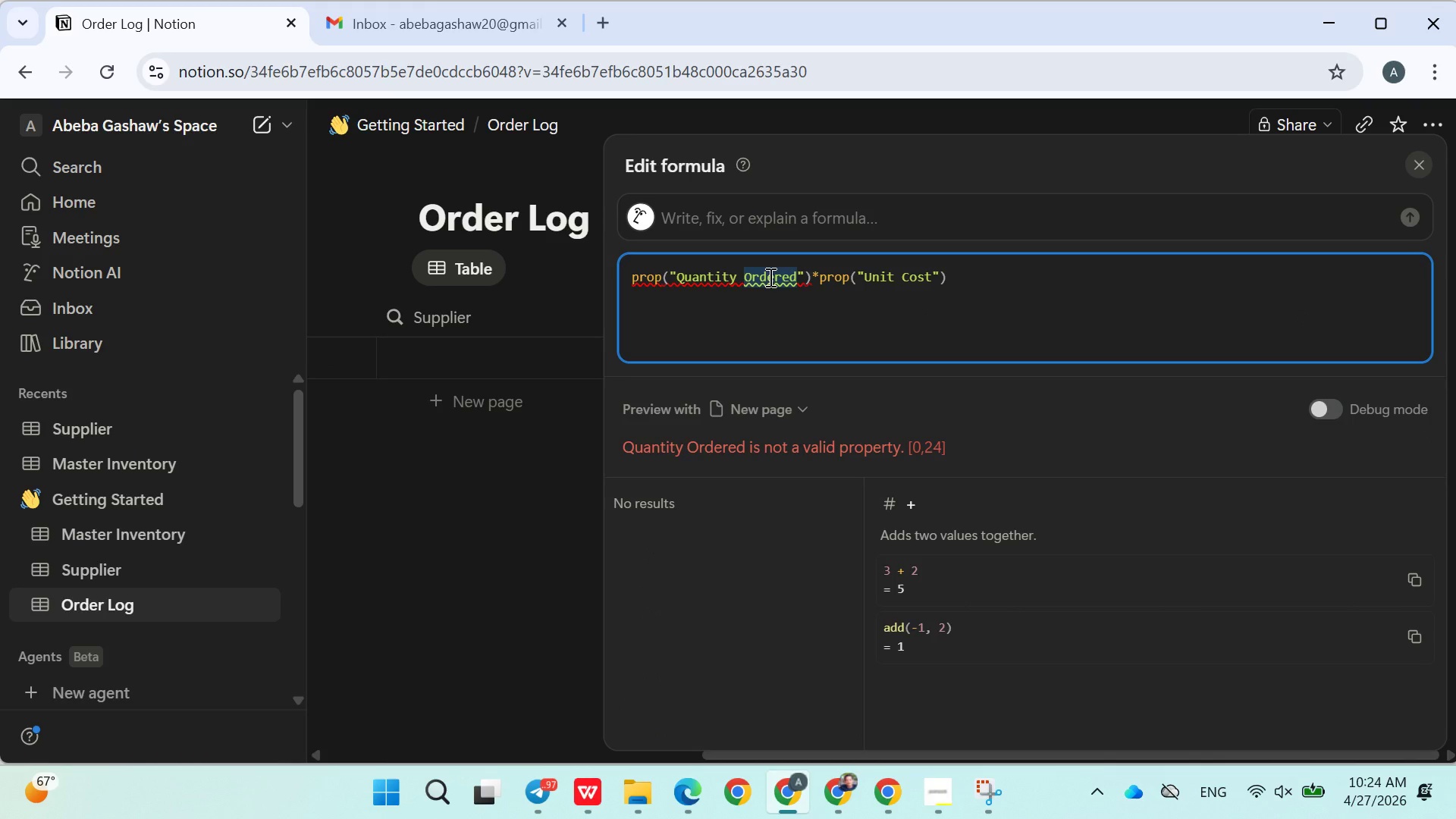 
key(Backspace)
 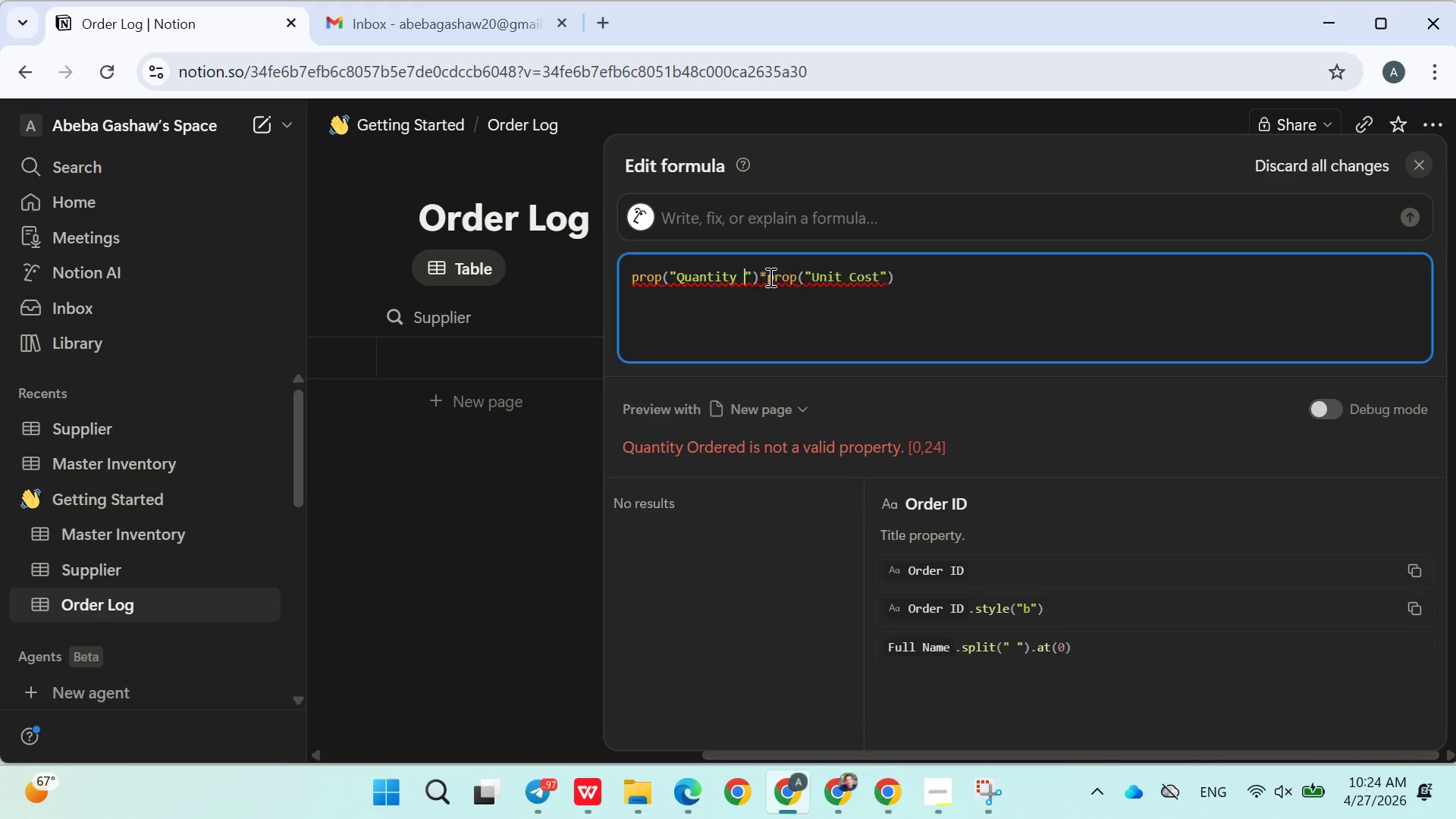 
key(Backspace)
 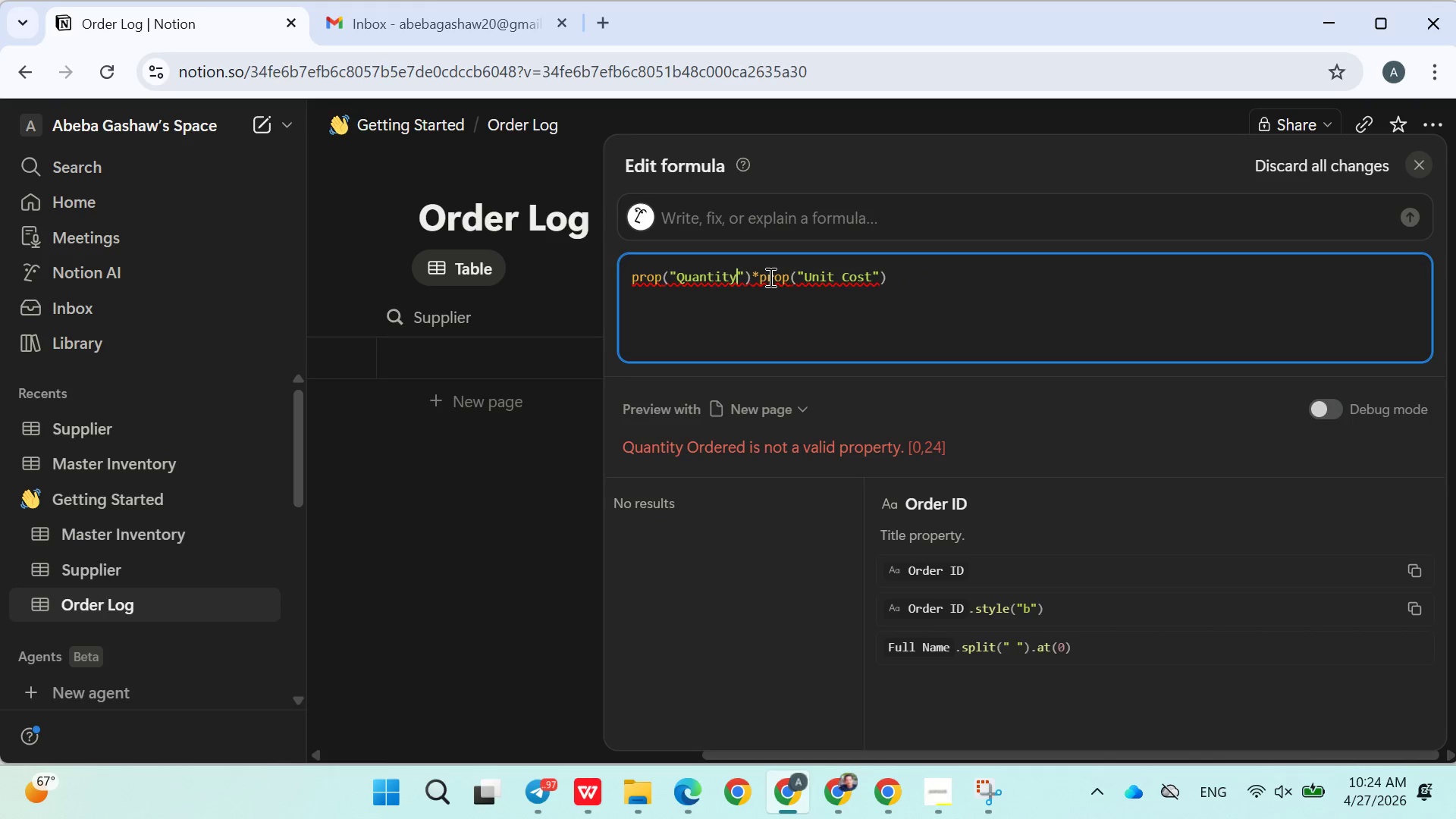 
key(Backspace)
 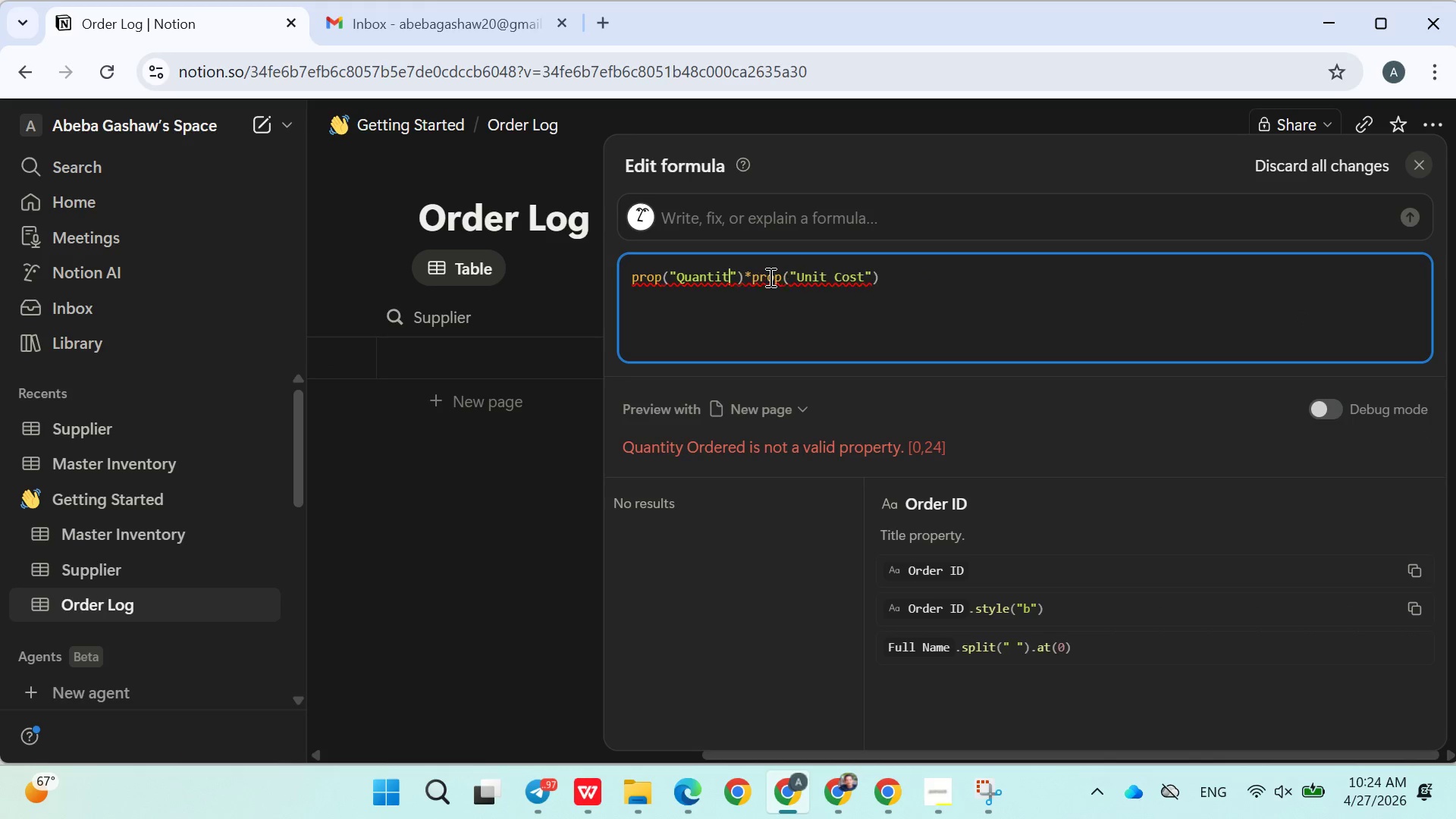 
key(Backspace)
 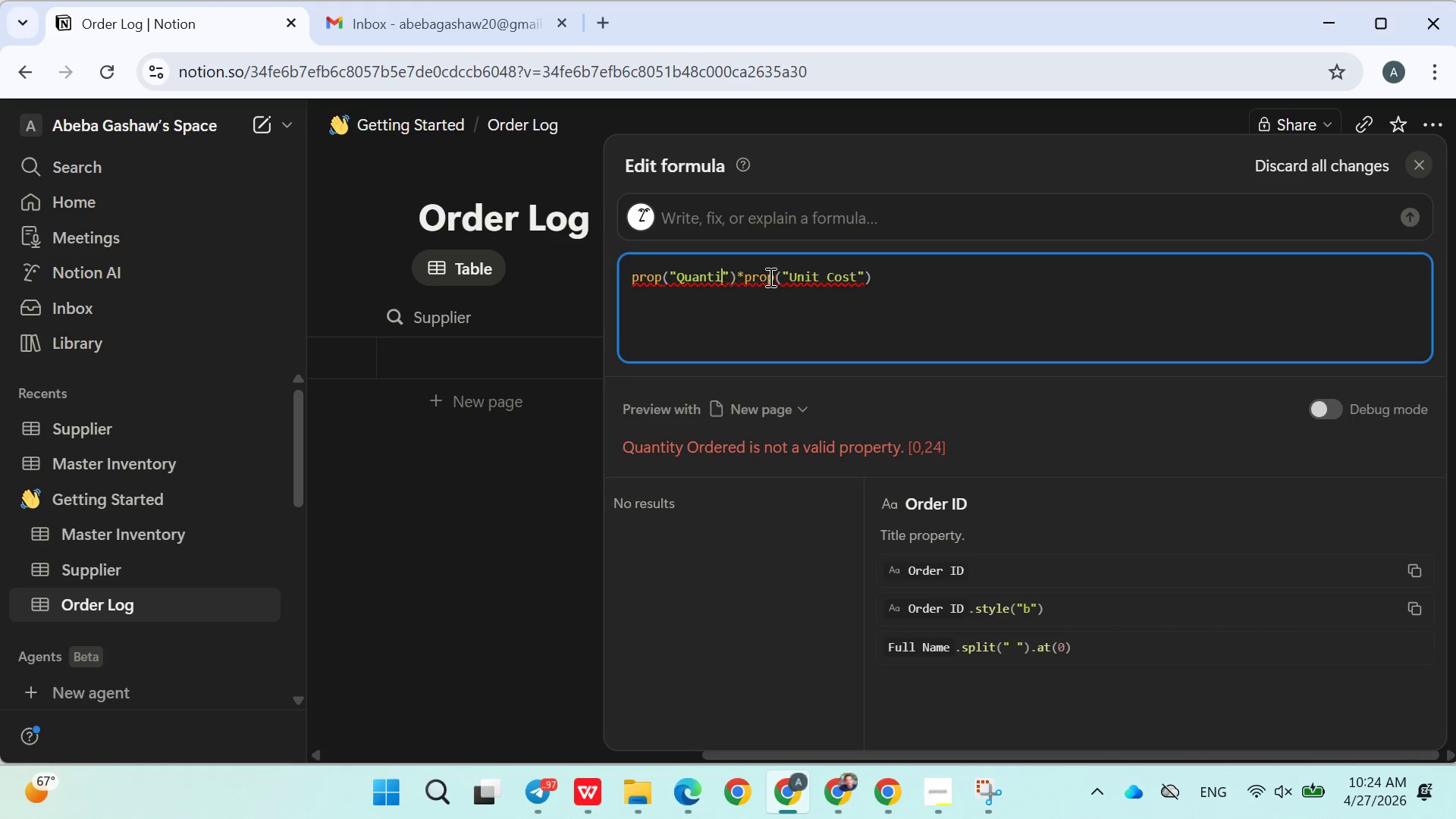 
key(Backspace)
 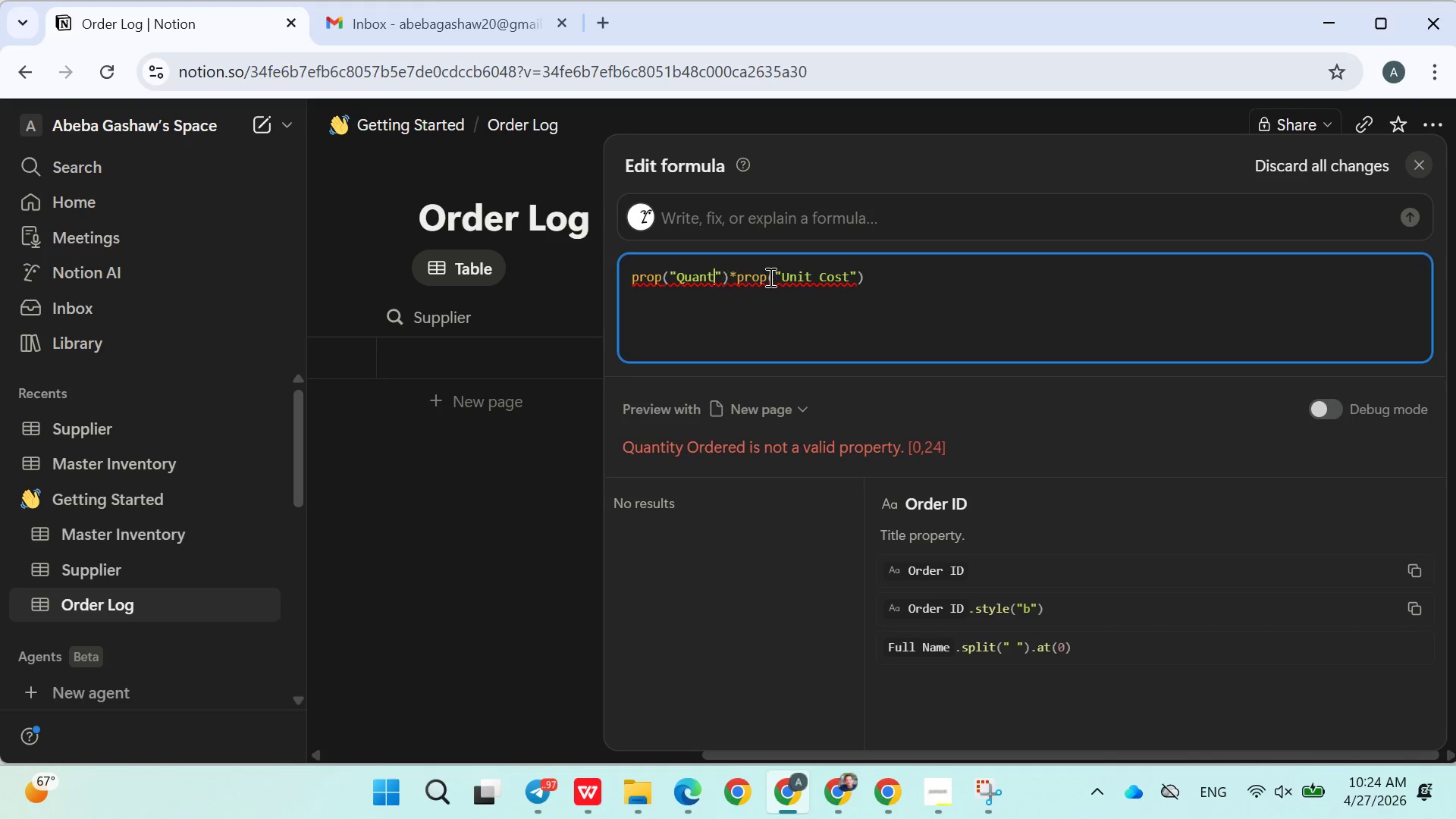 
key(Backspace)
 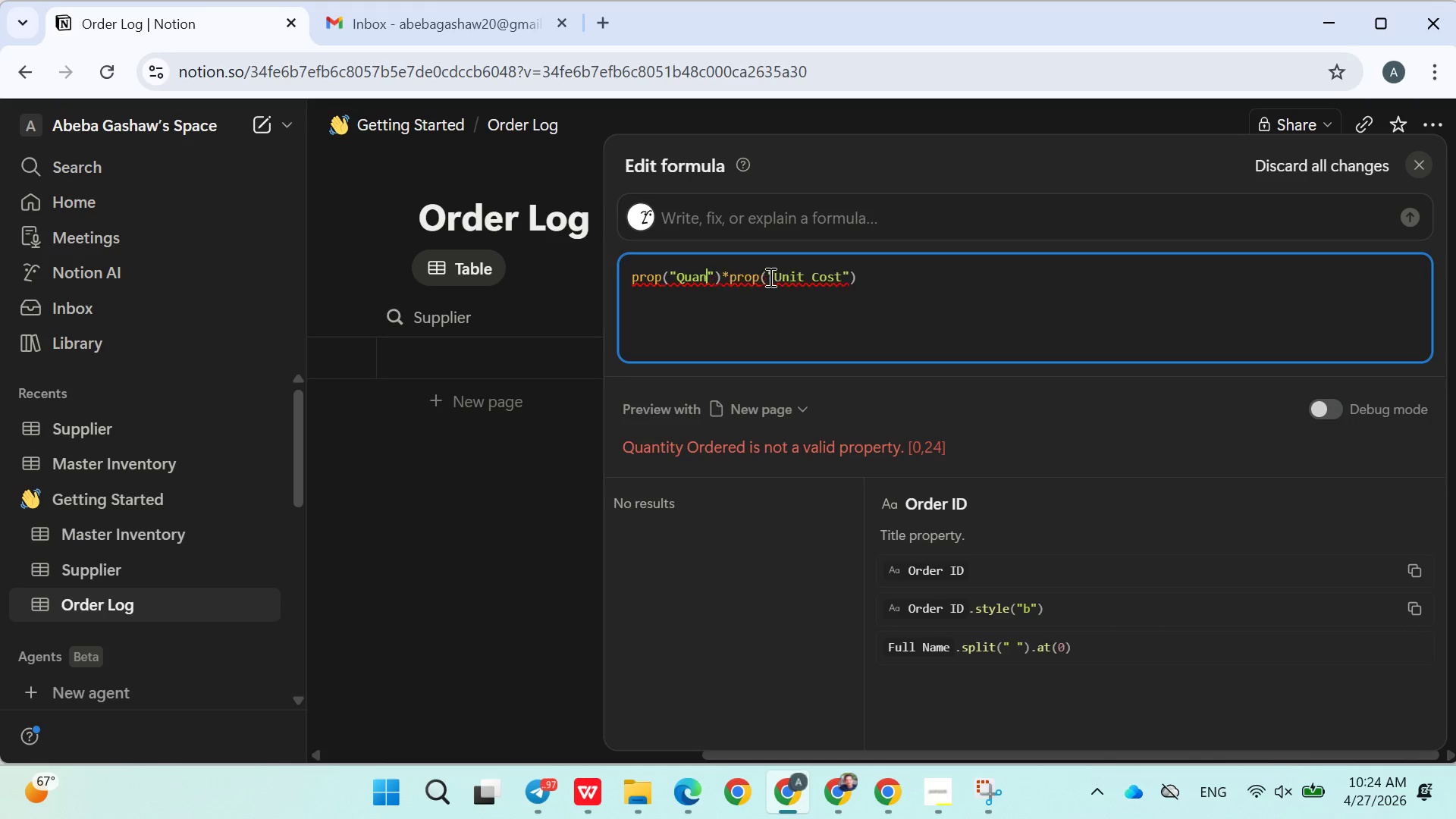 
key(Backspace)
 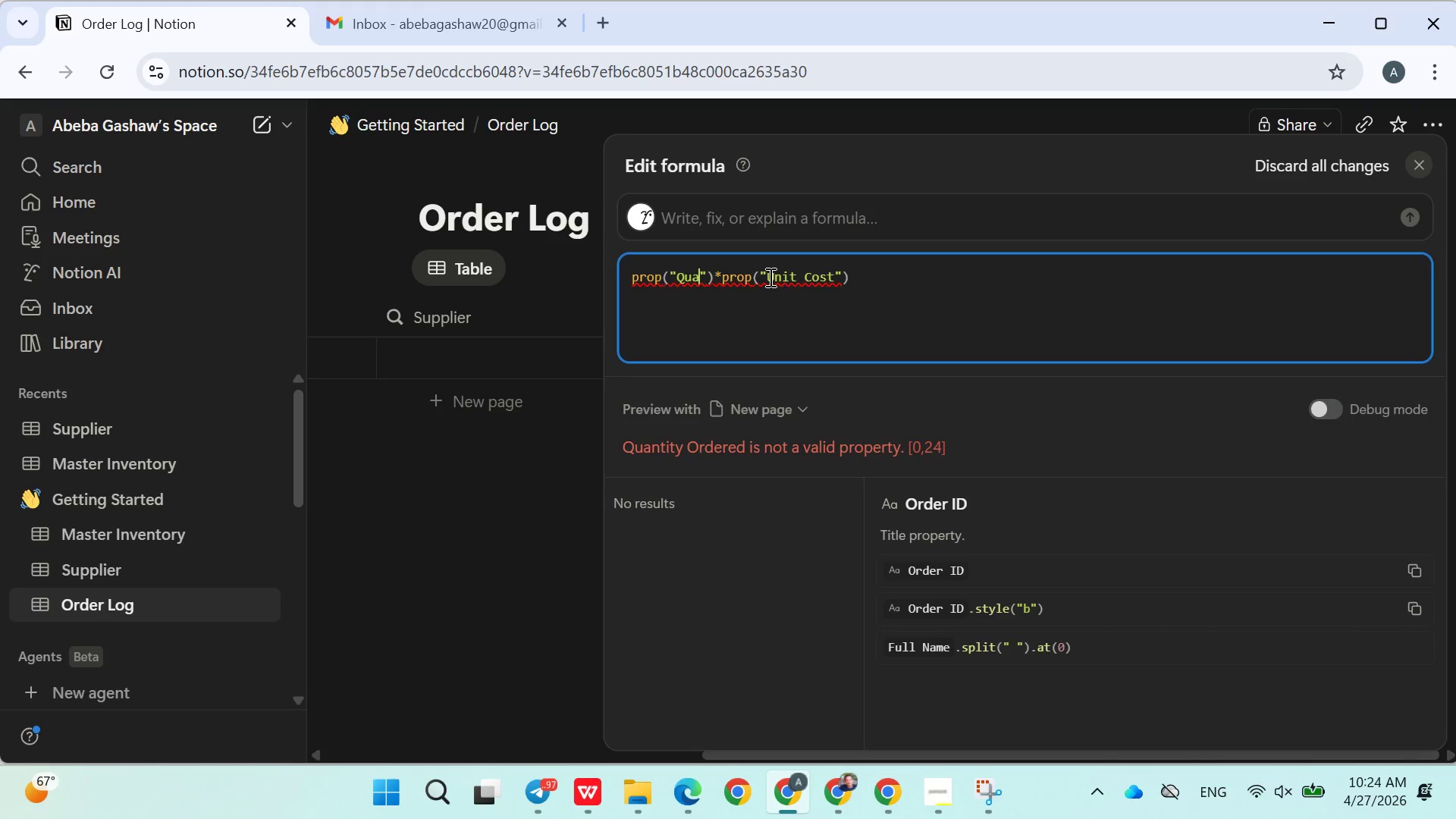 
key(Backspace)
 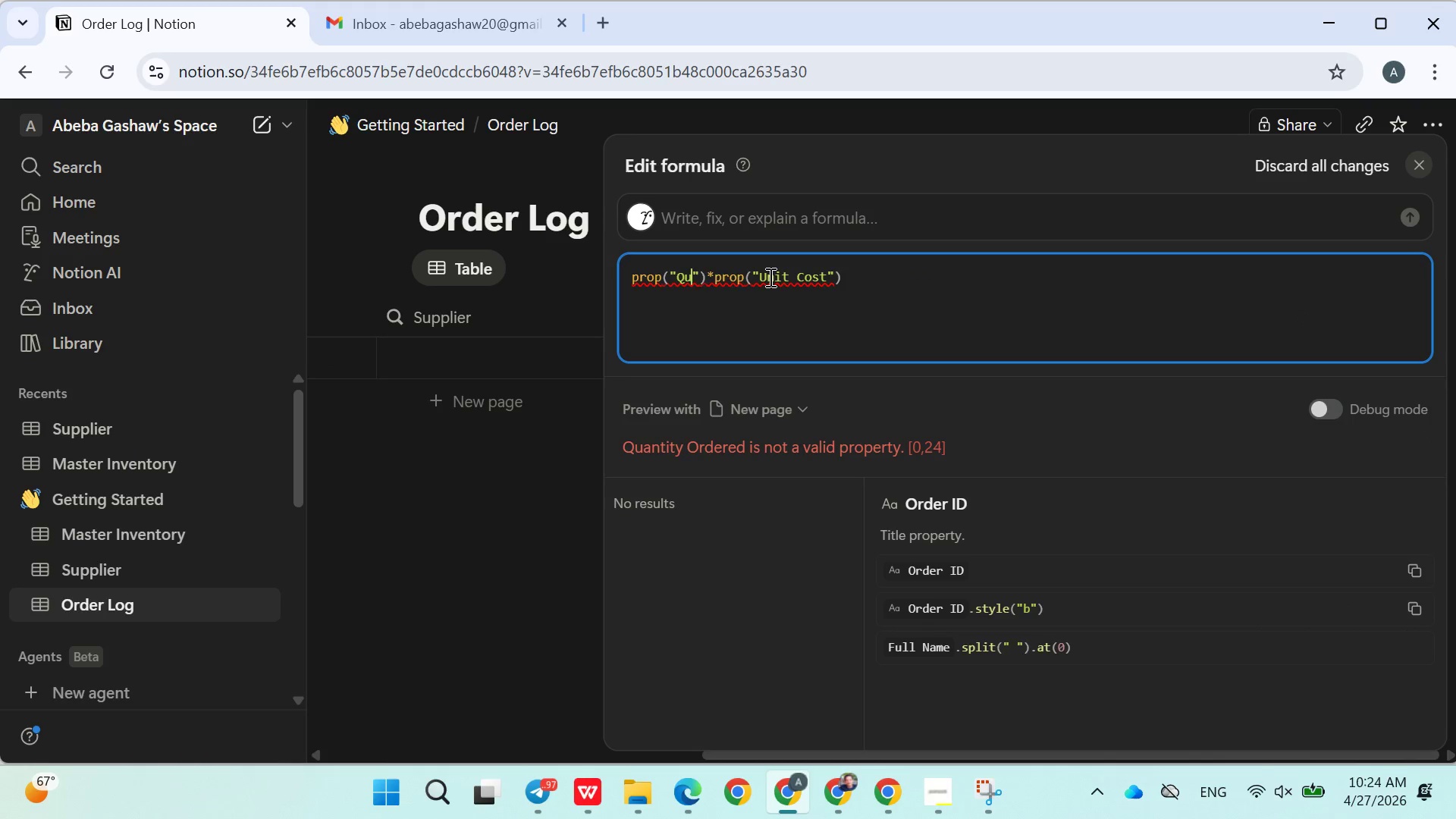 
key(Backspace)
 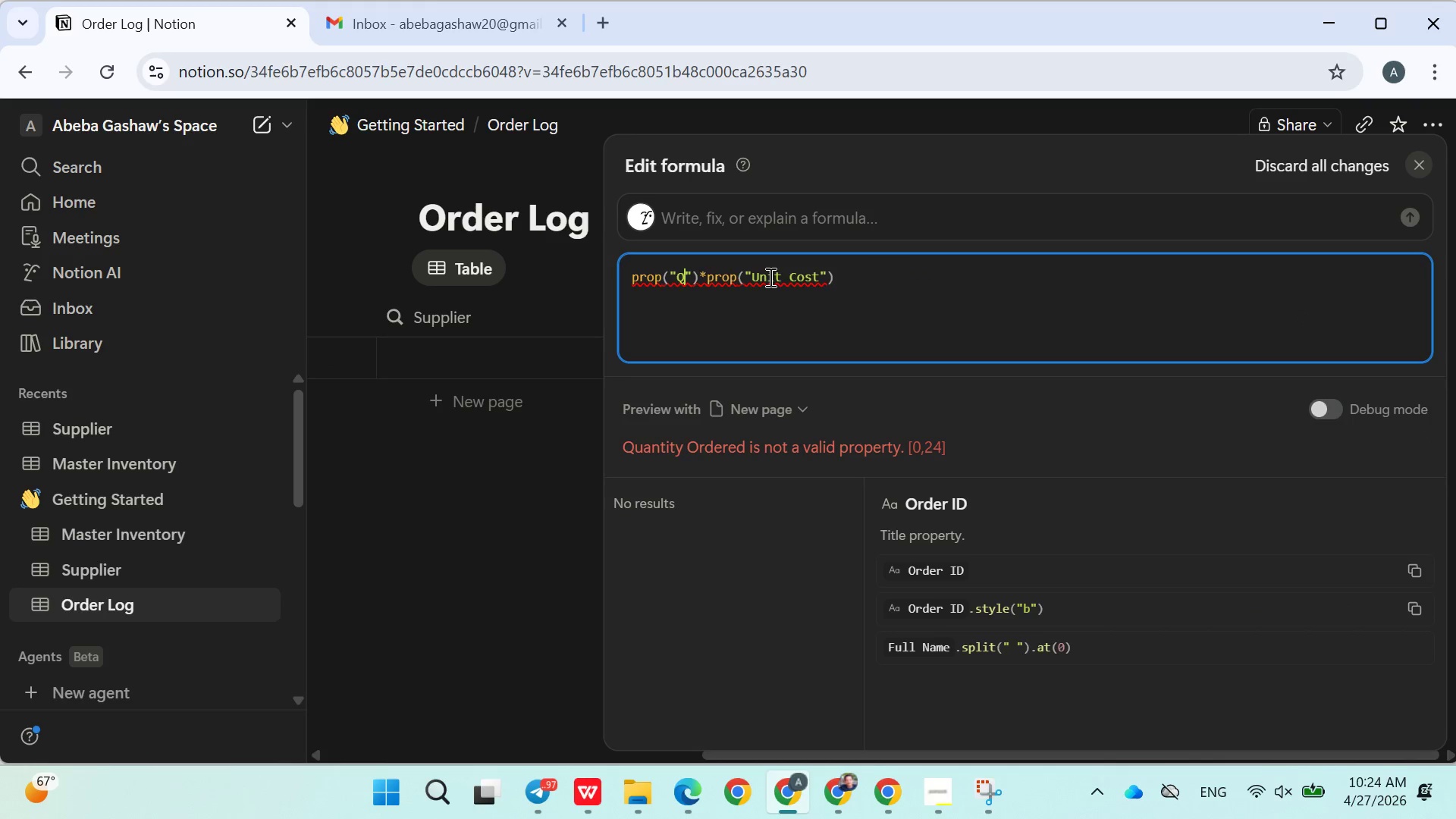 
key(Backspace)
 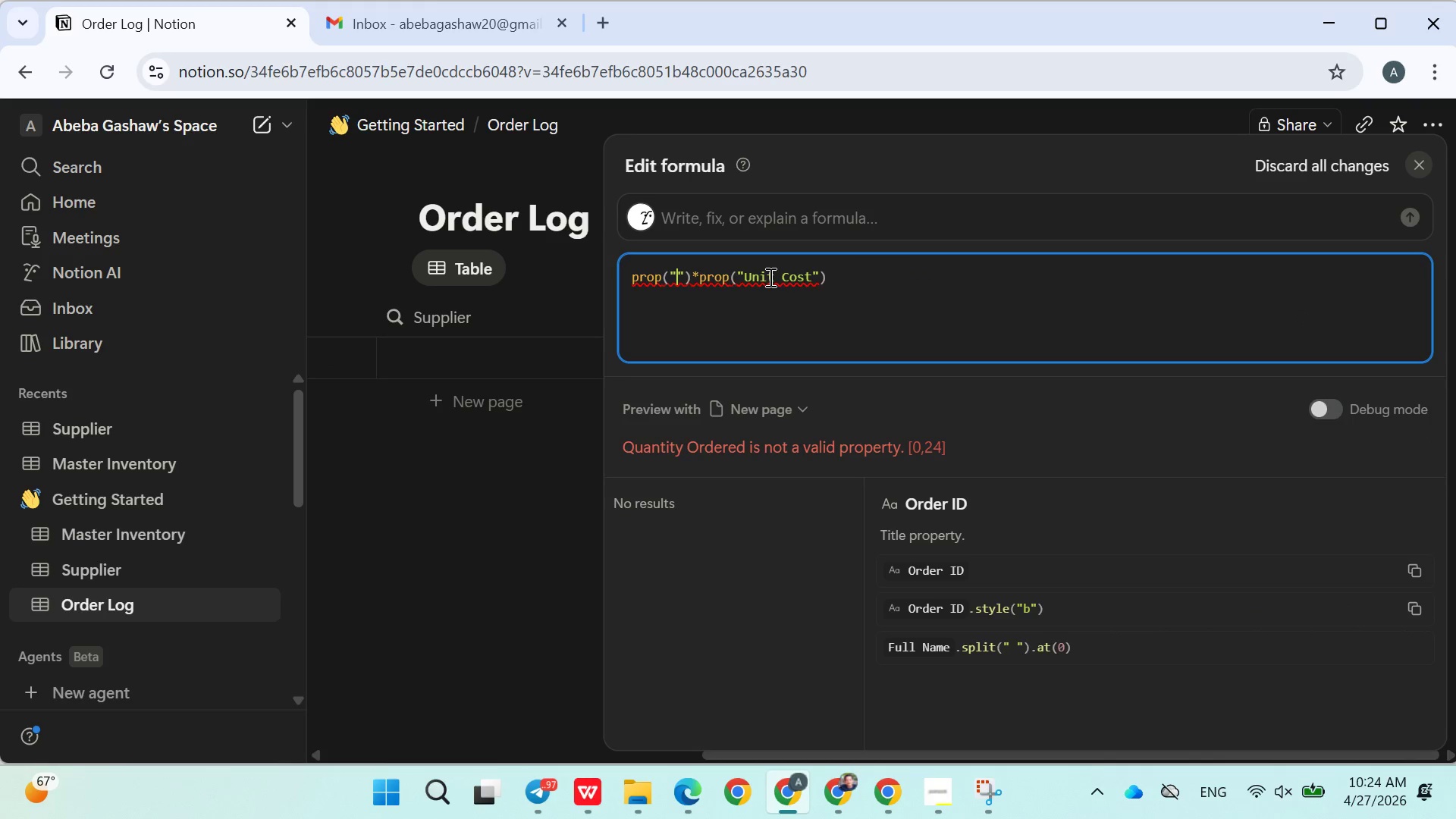 
key(Control+V)
 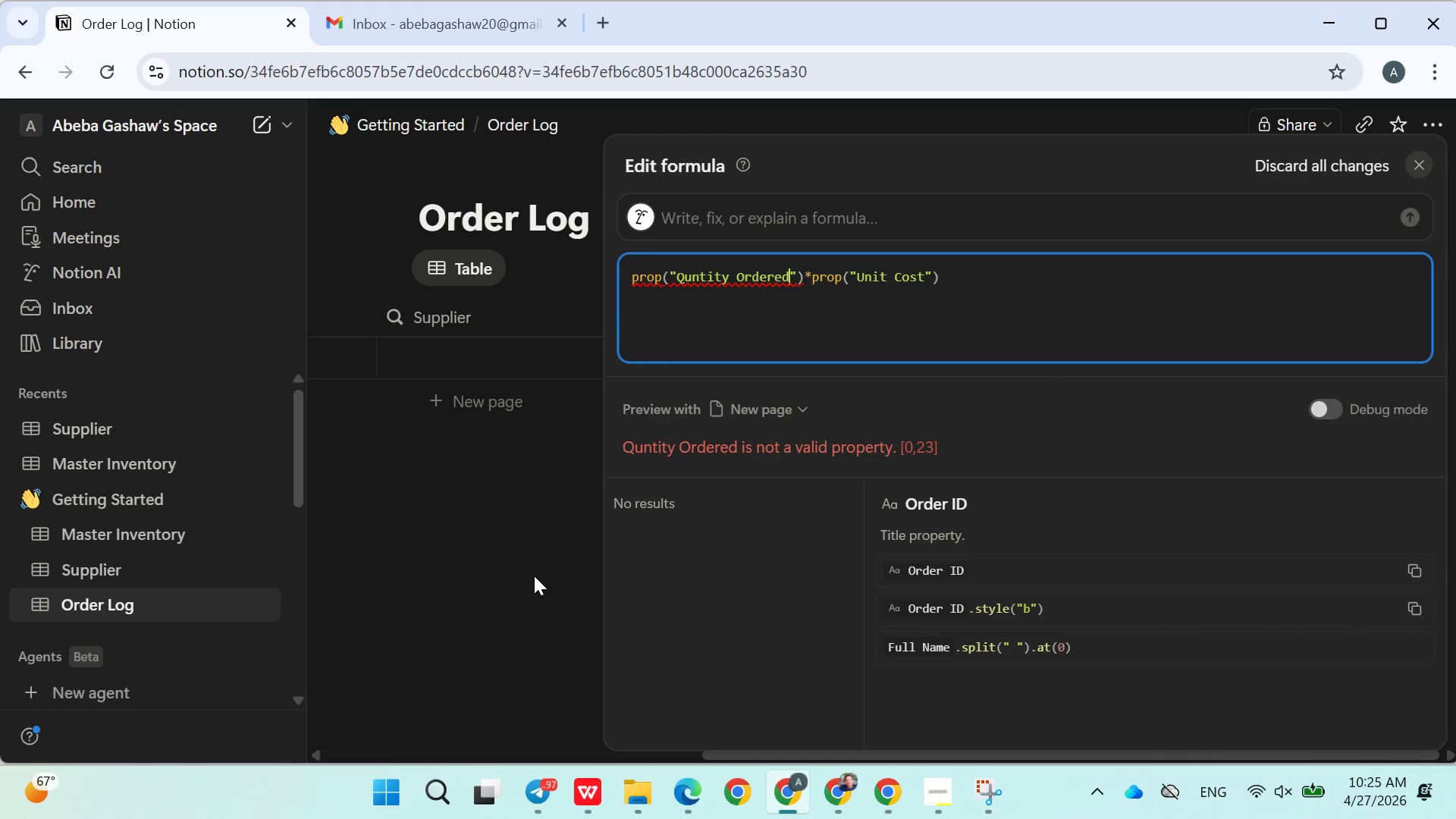 
left_click([817, 340])
 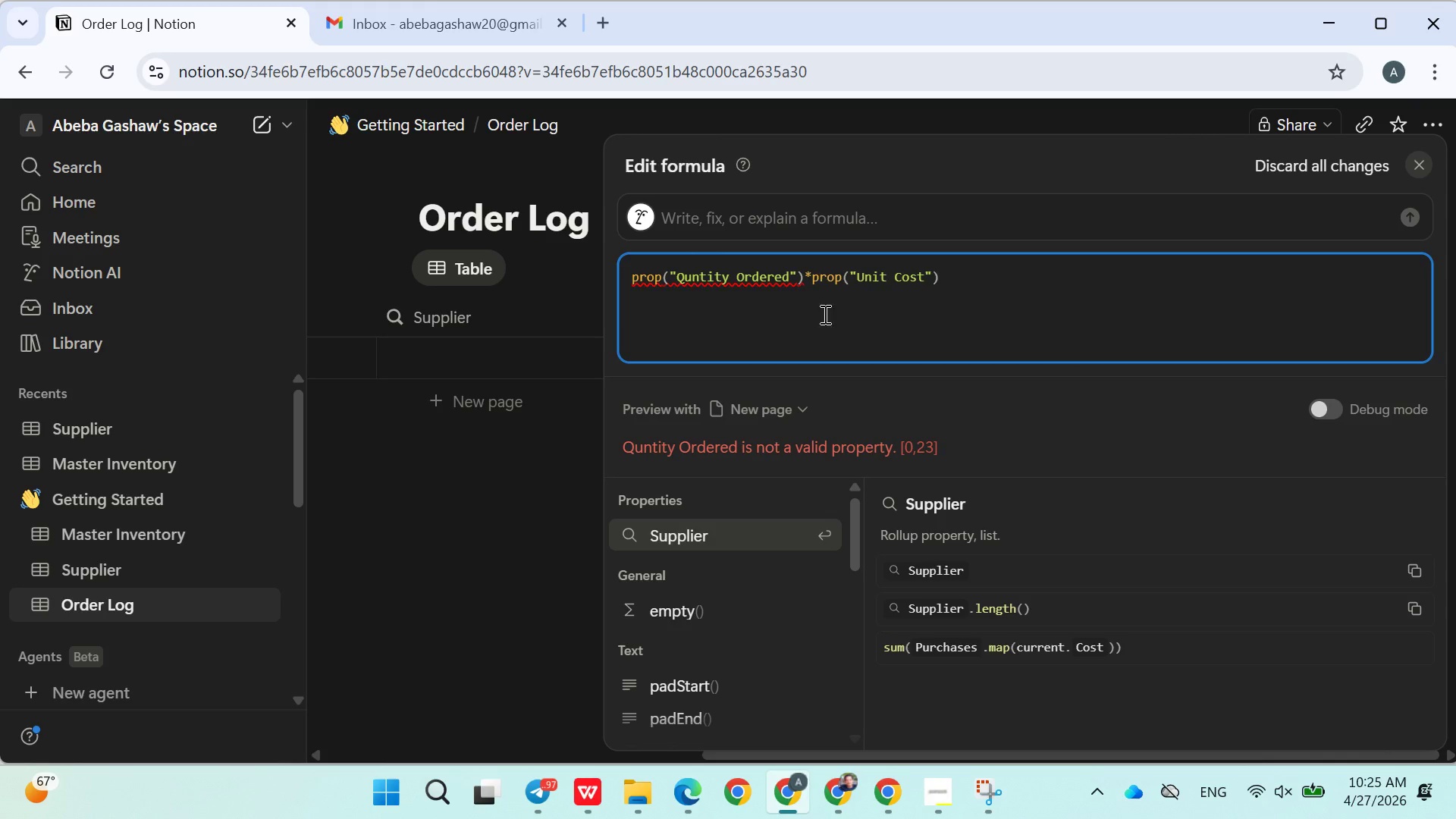 
left_click([814, 279])
 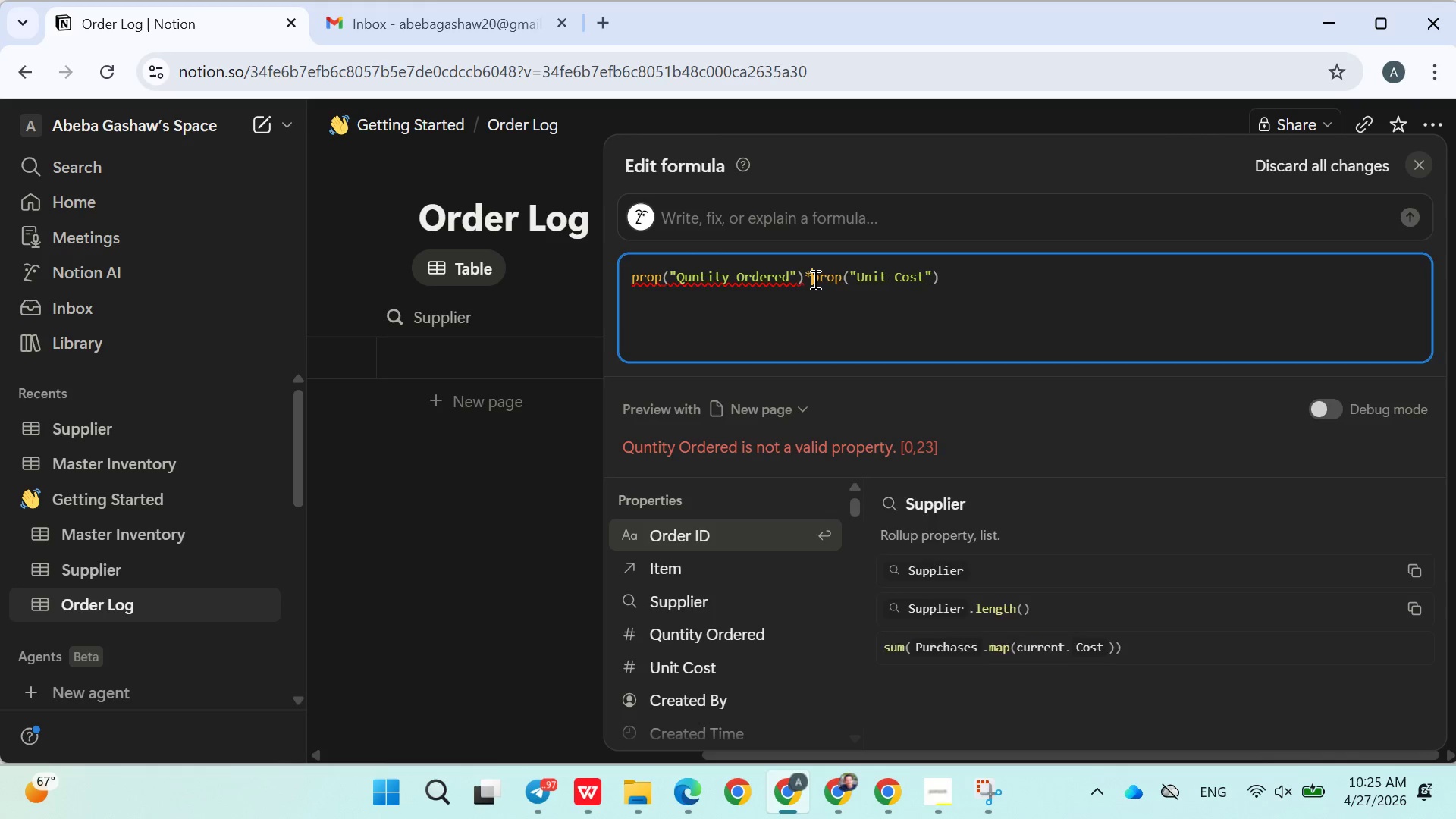 
key(Space)
 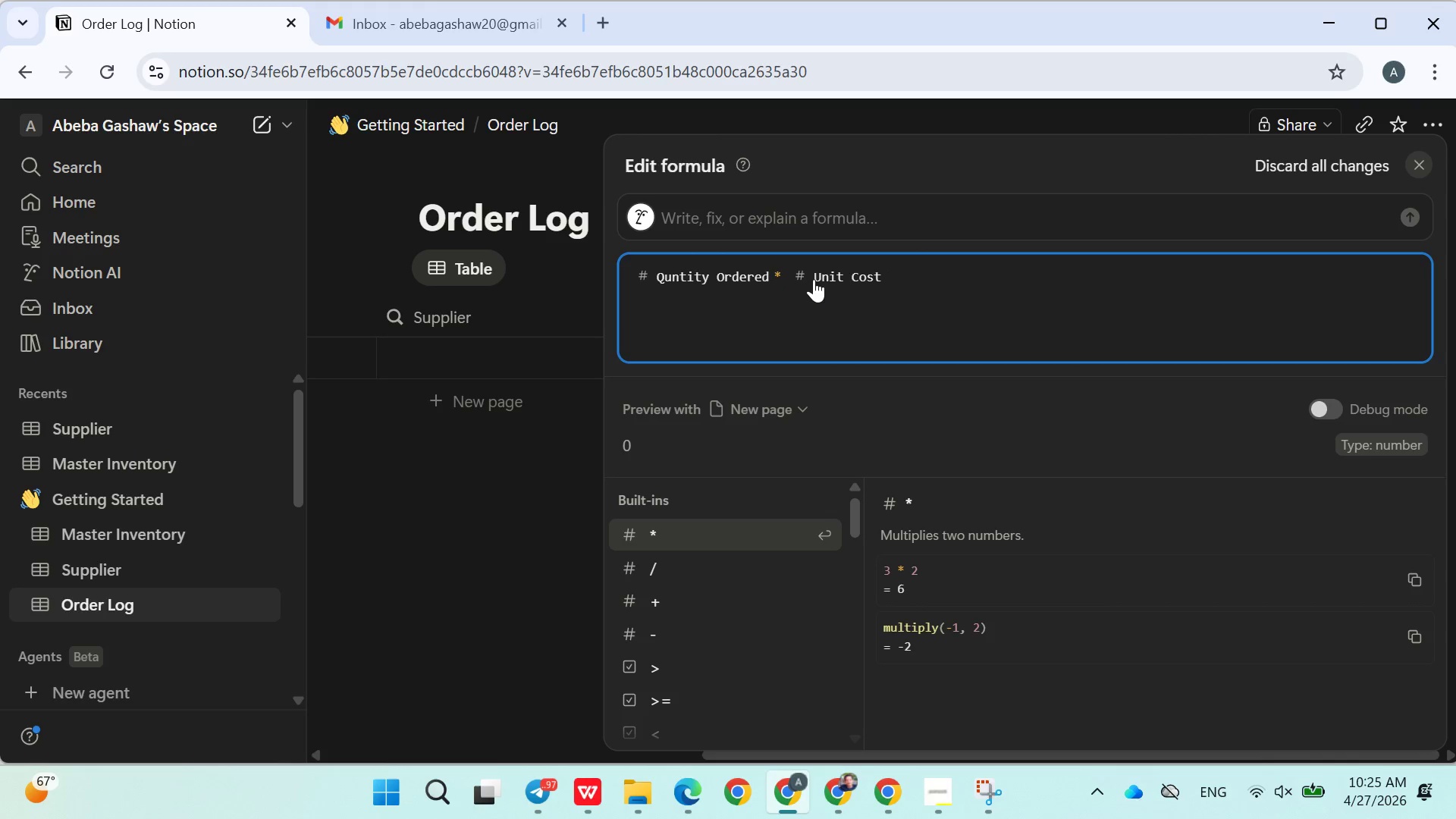 
left_click([535, 532])
 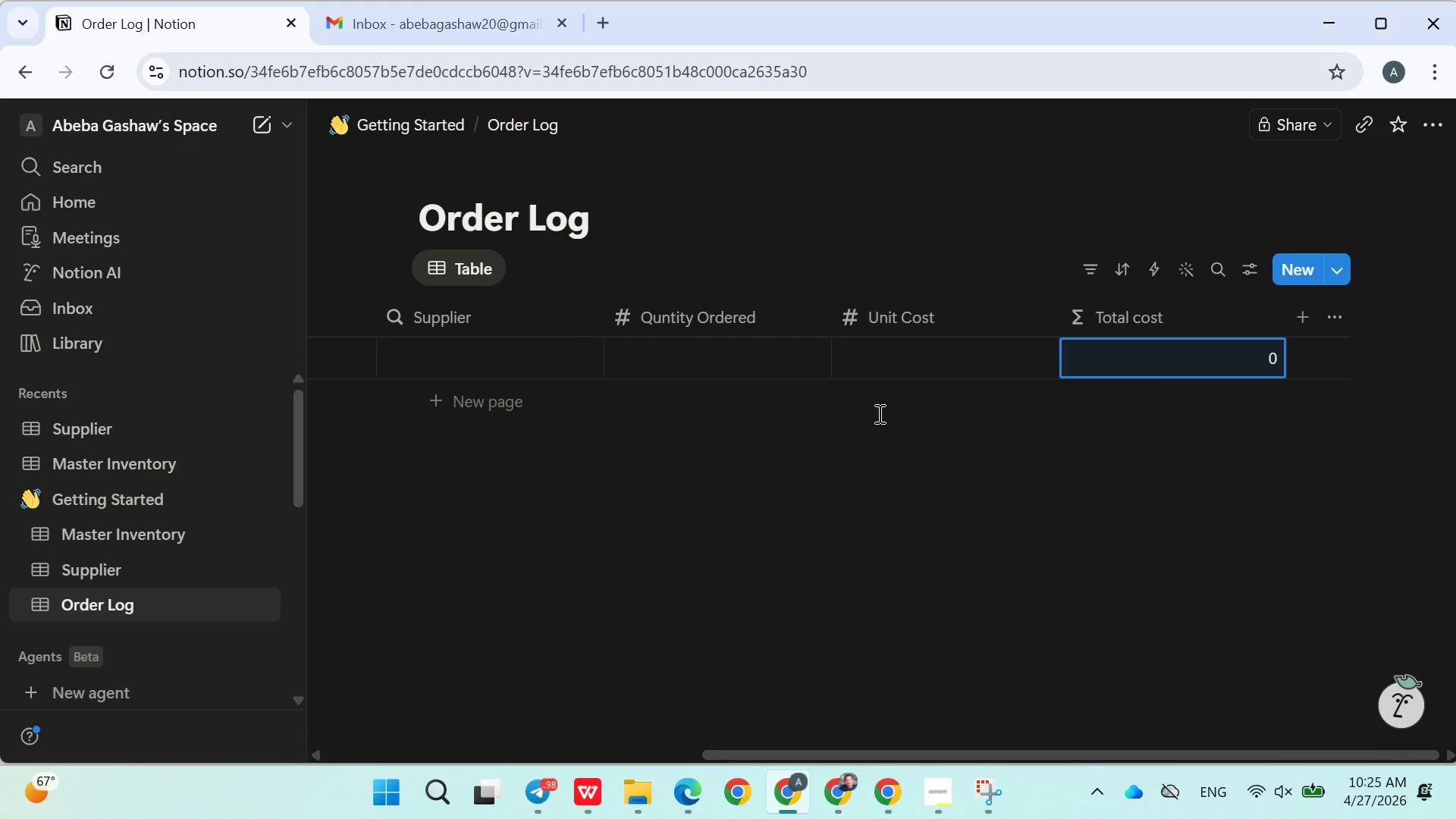 
wait(21.92)
 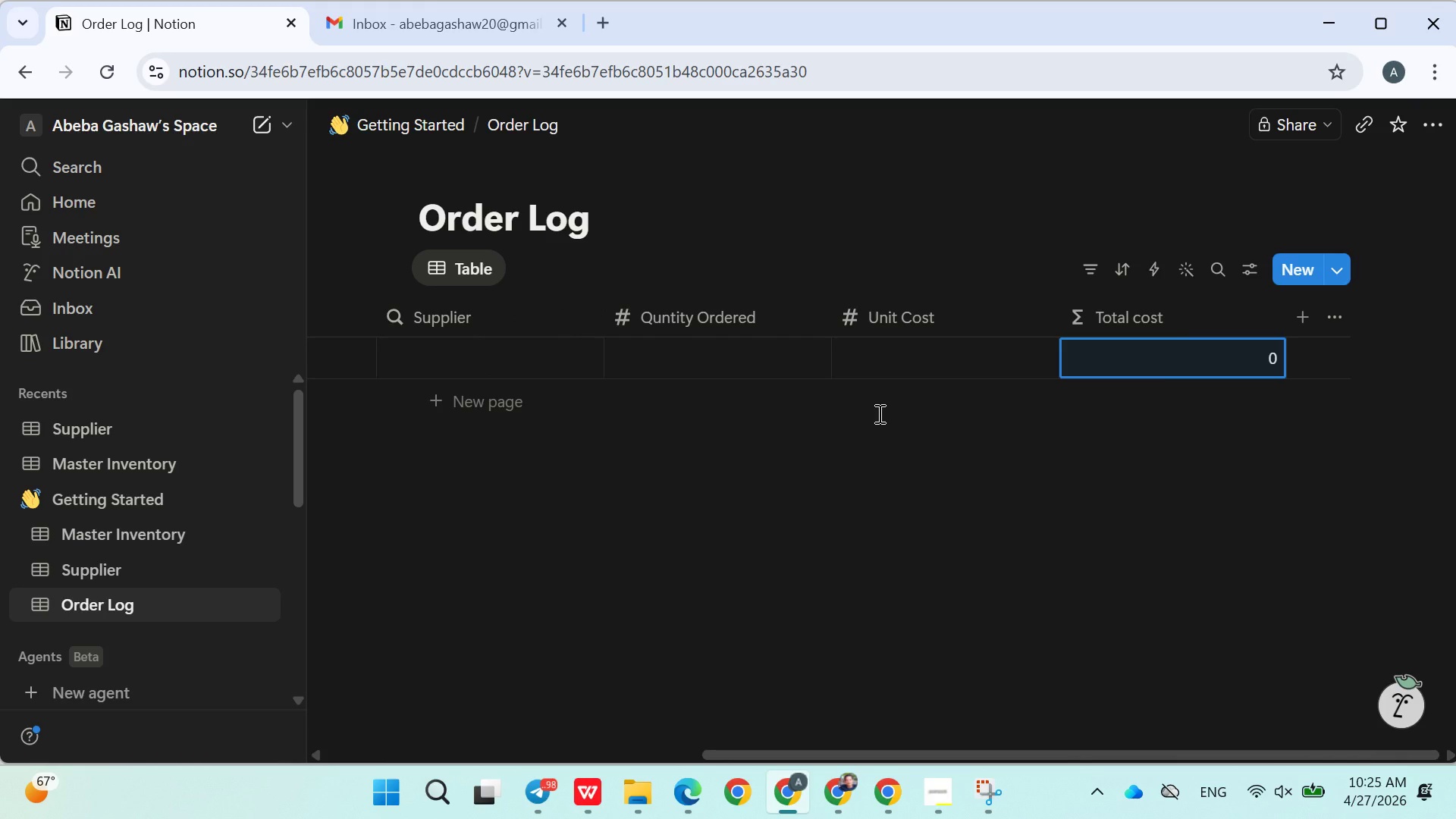 
left_click([1298, 309])
 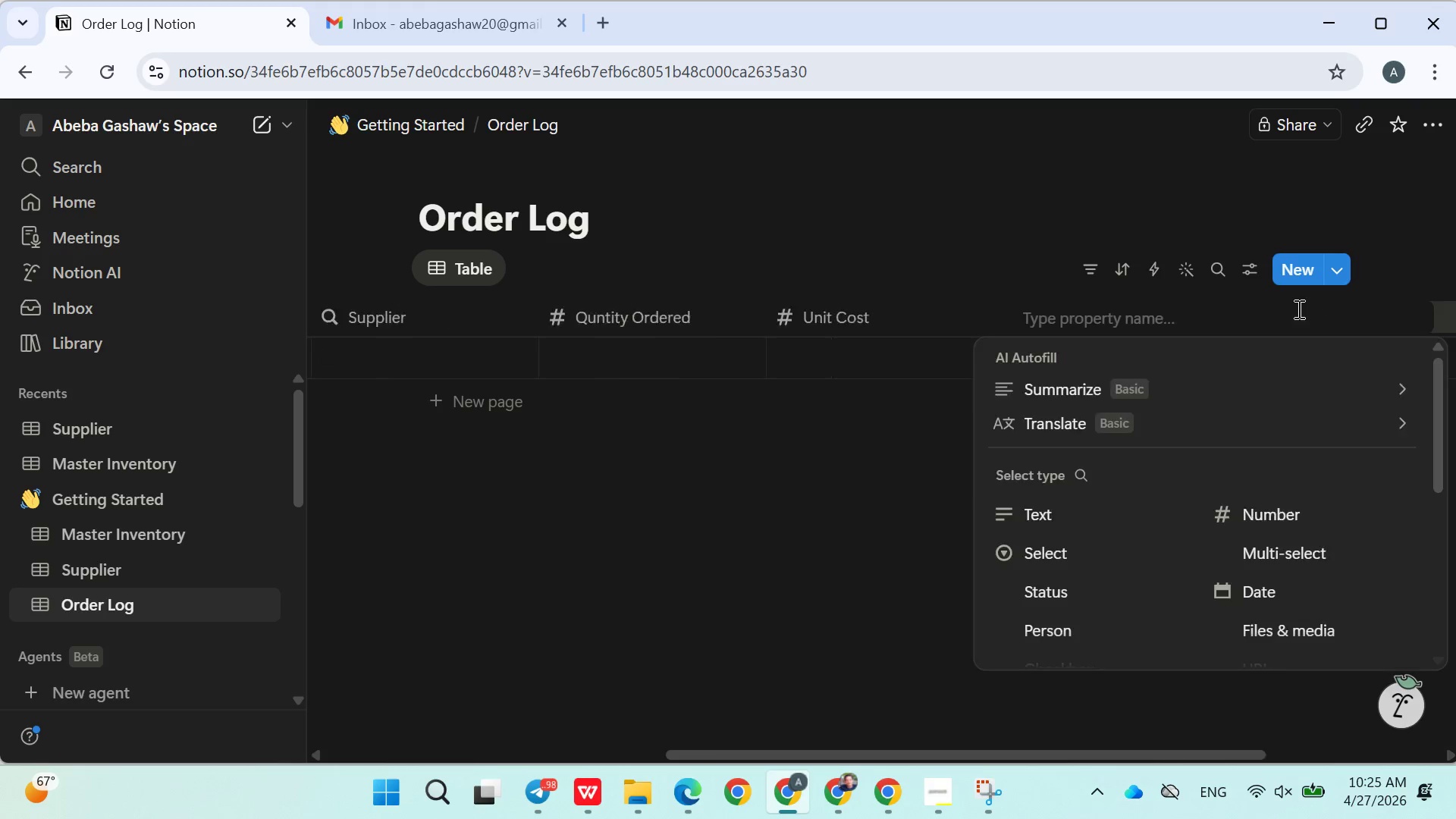 
type(Order Date)
 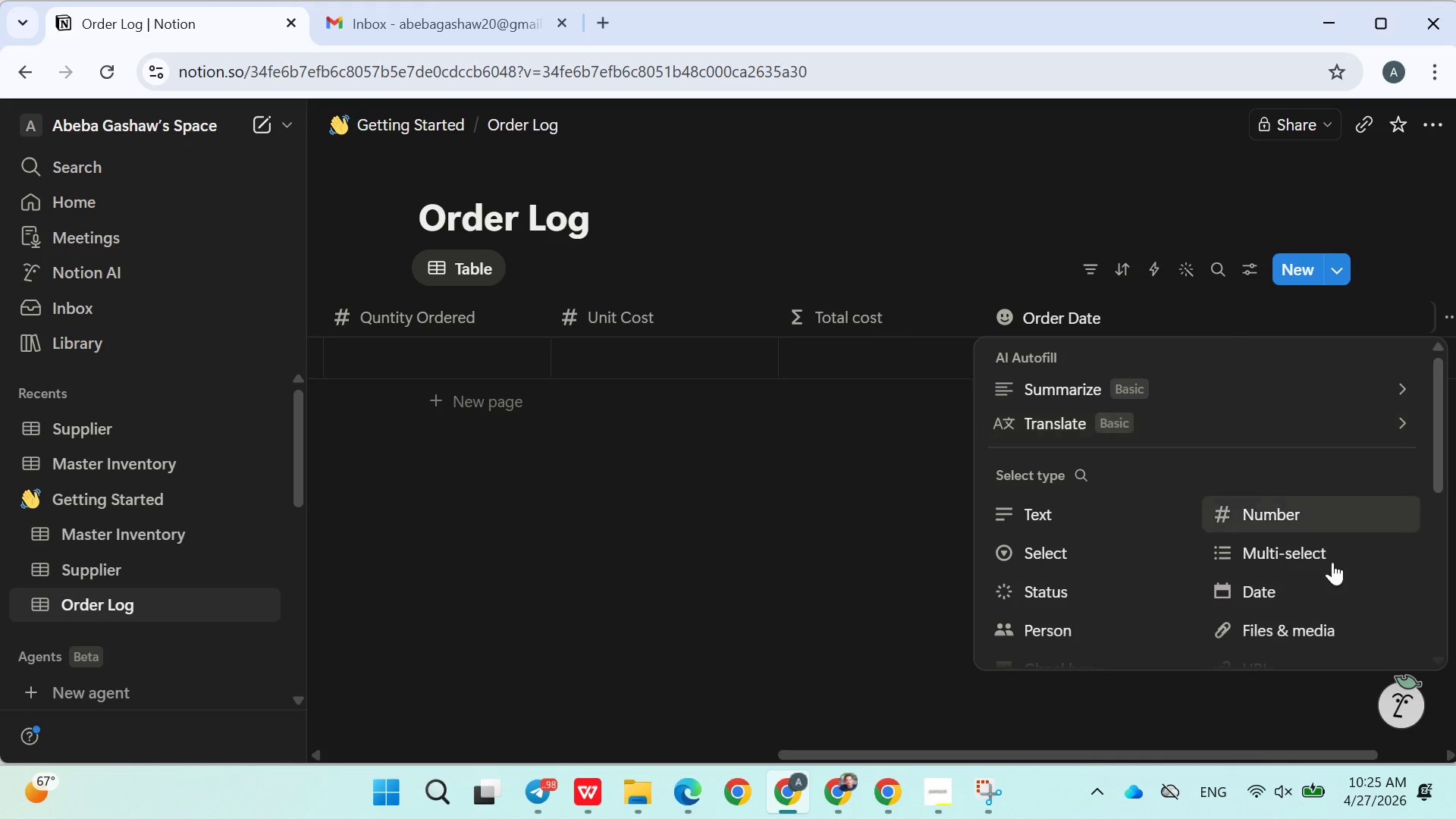 
left_click([1266, 602])
 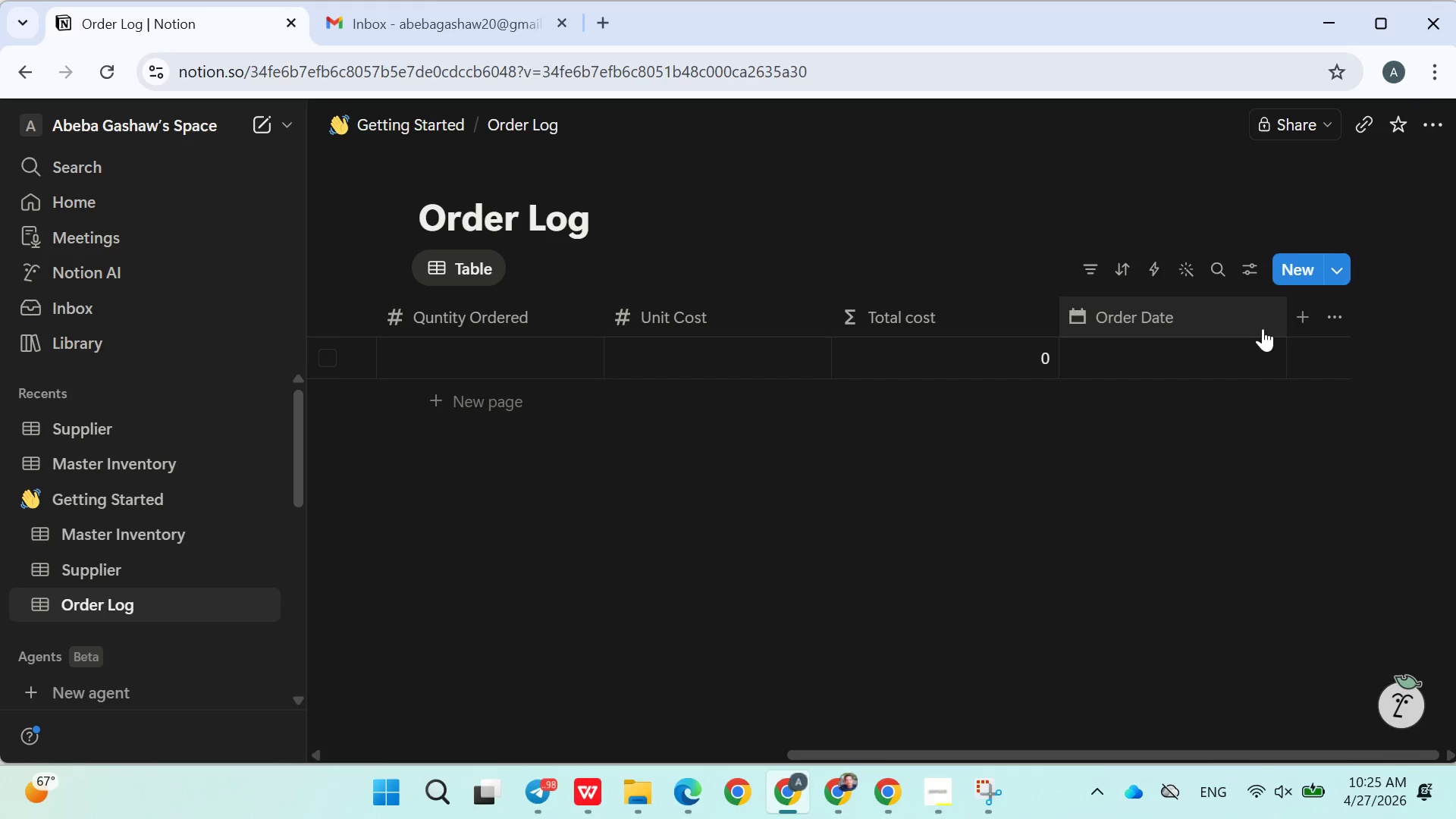 
left_click([1292, 313])
 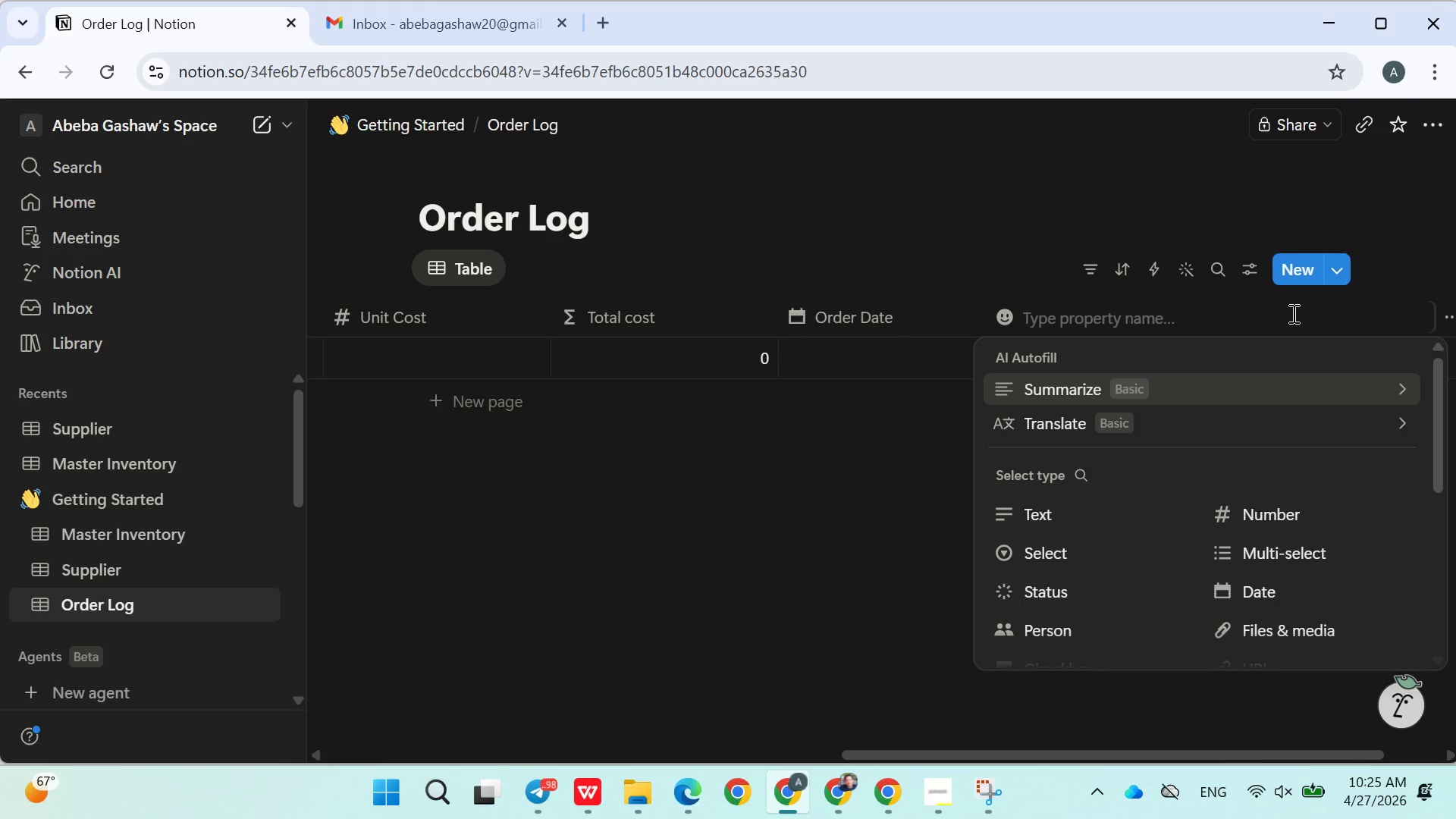 
type(Expected Arrival)
 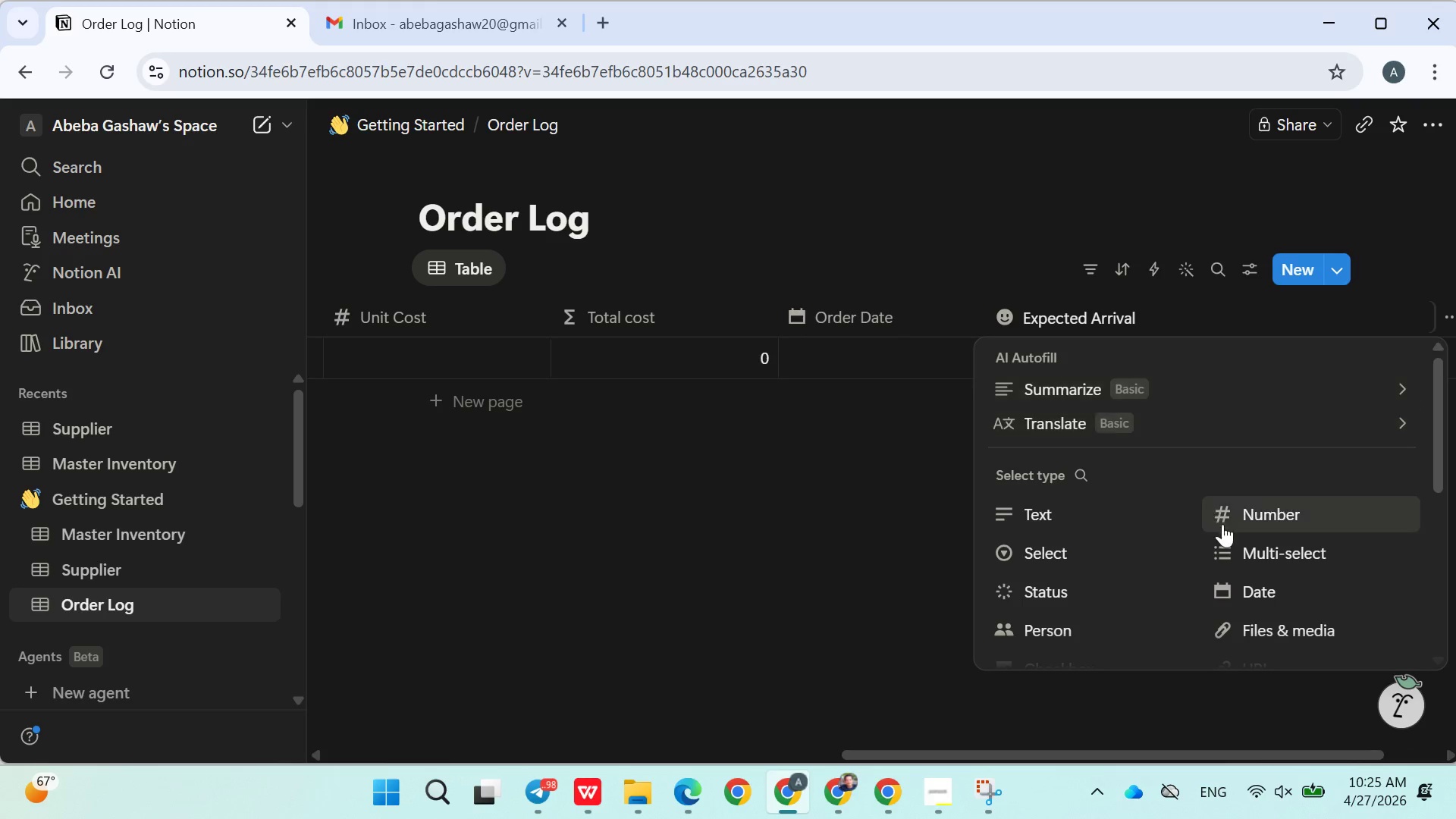 
left_click([1251, 584])
 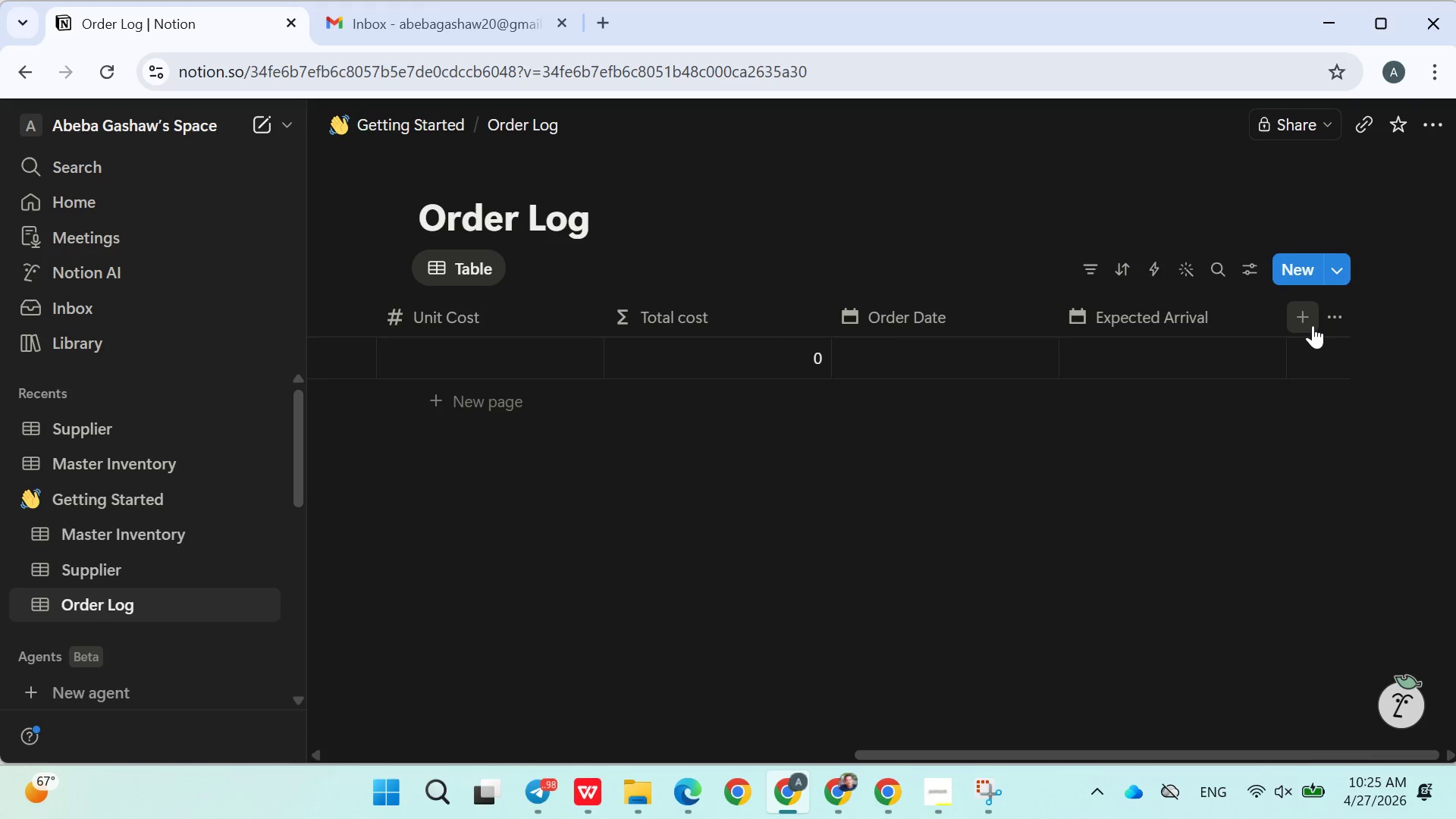 
left_click([1302, 318])
 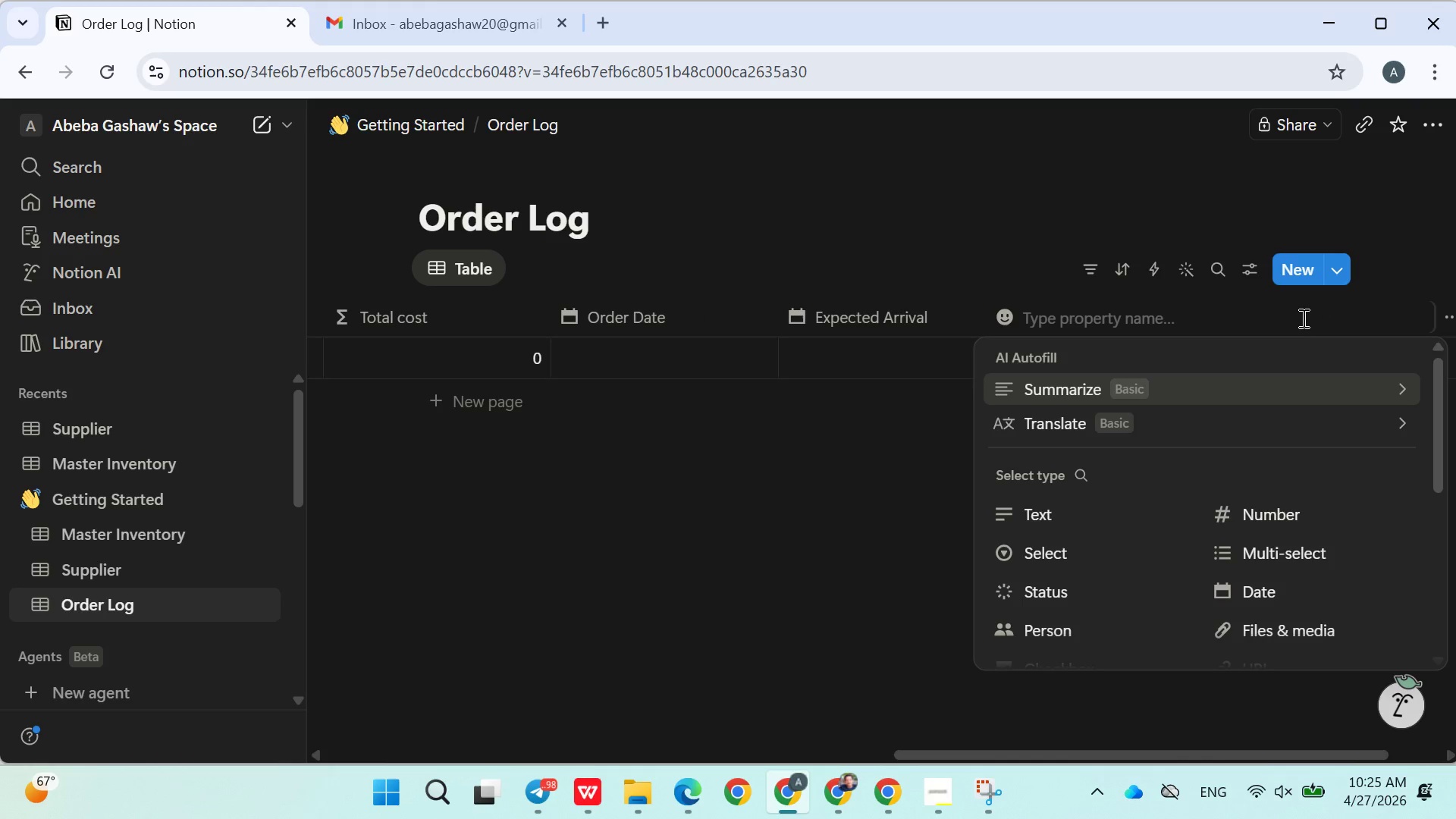 
type(Stats)
key(Backspace)
type(us)
 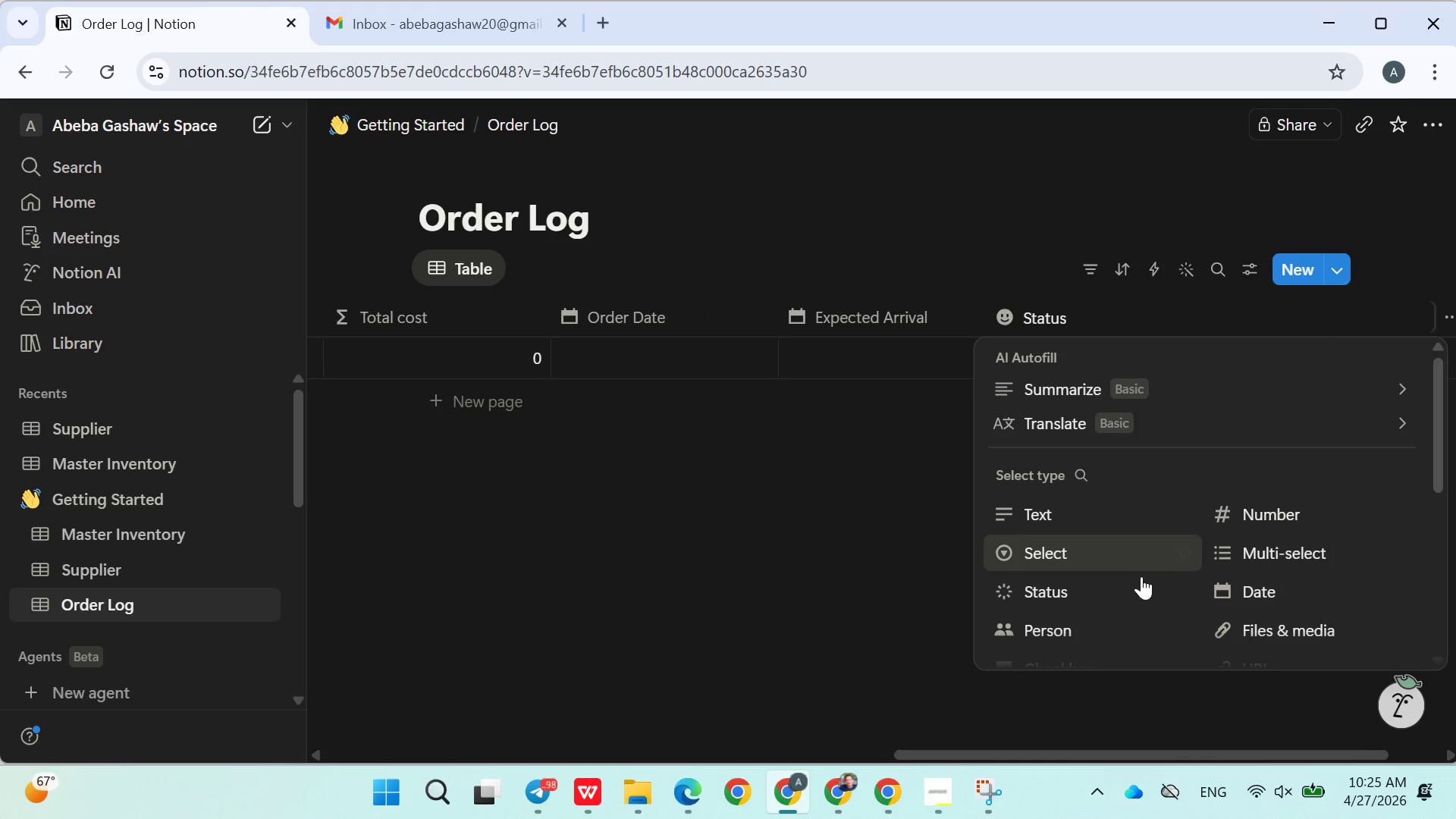 
mouse_move([1116, 500])
 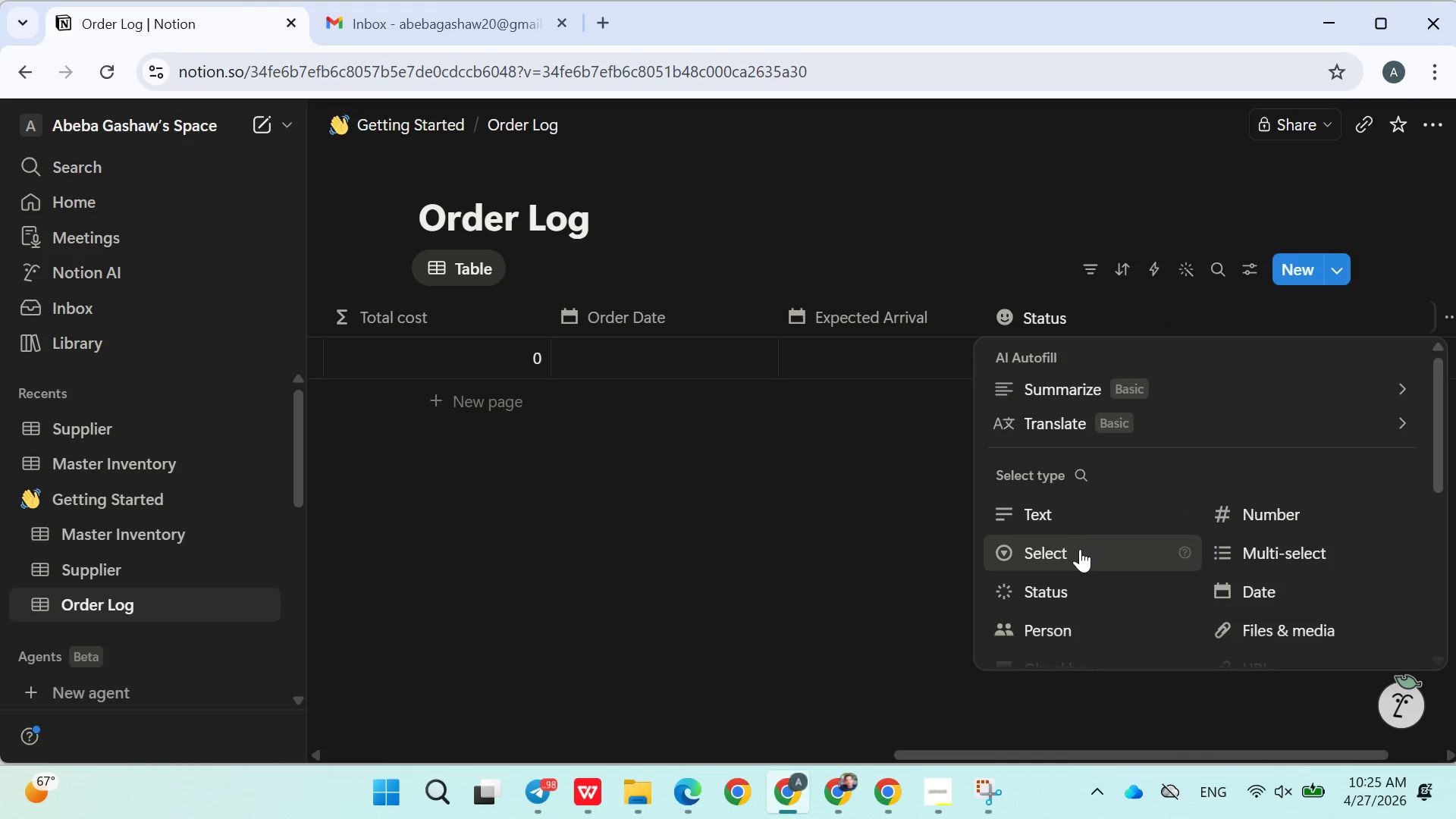 
left_click([1080, 550])
 